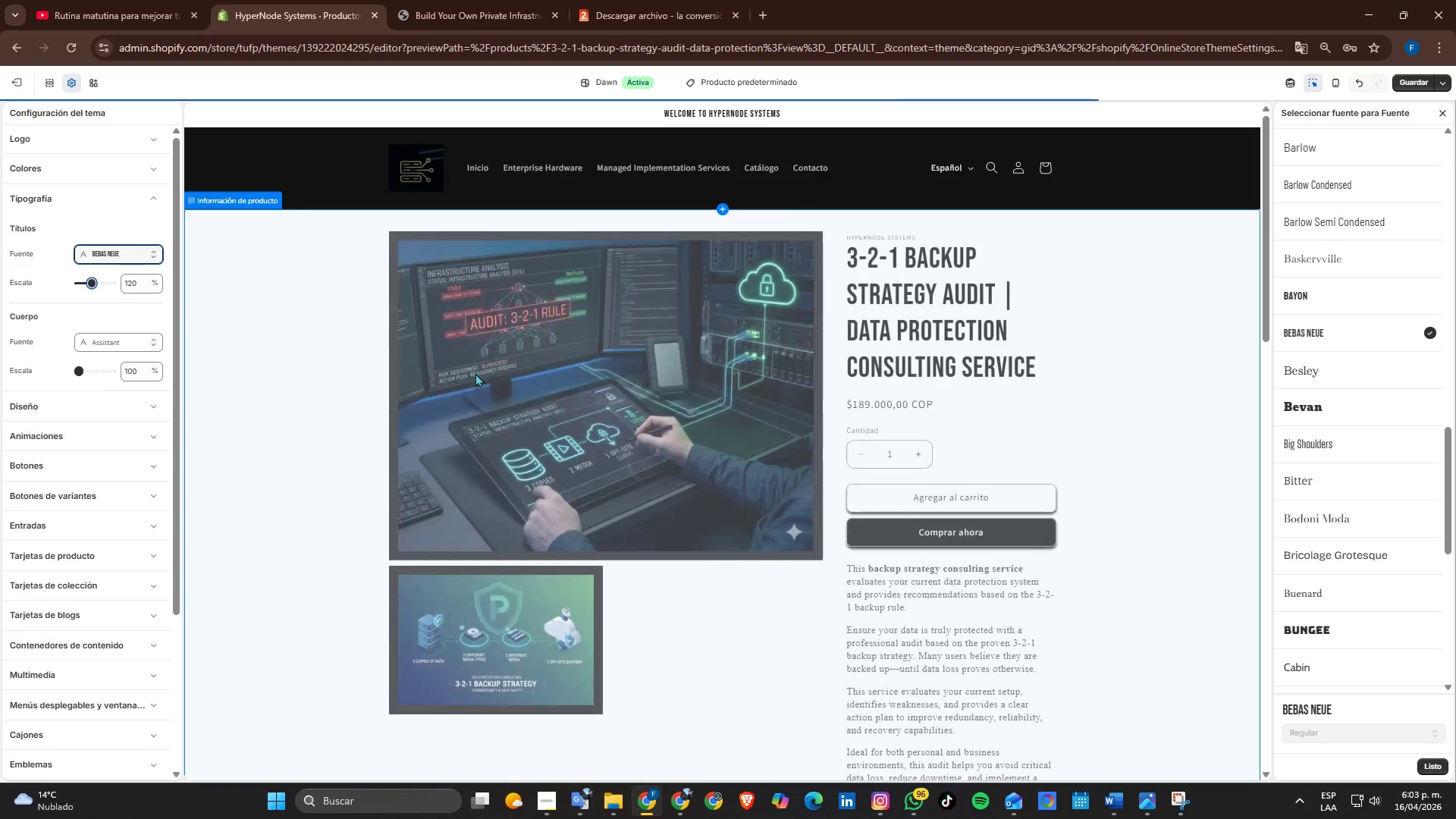 
scroll: coordinate [896, 309], scroll_direction: up, amount: 5.0
 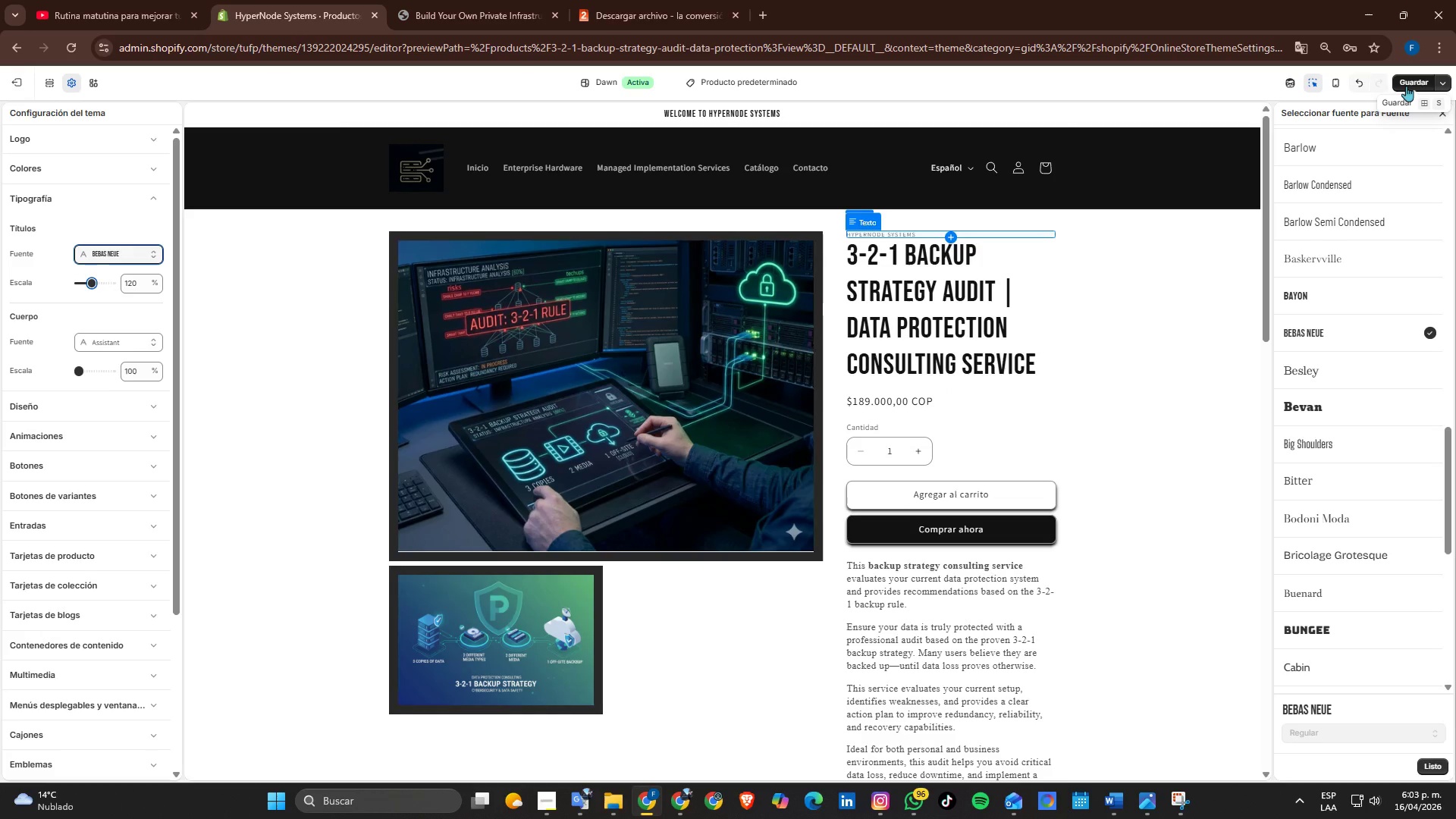 
left_click([1406, 86])
 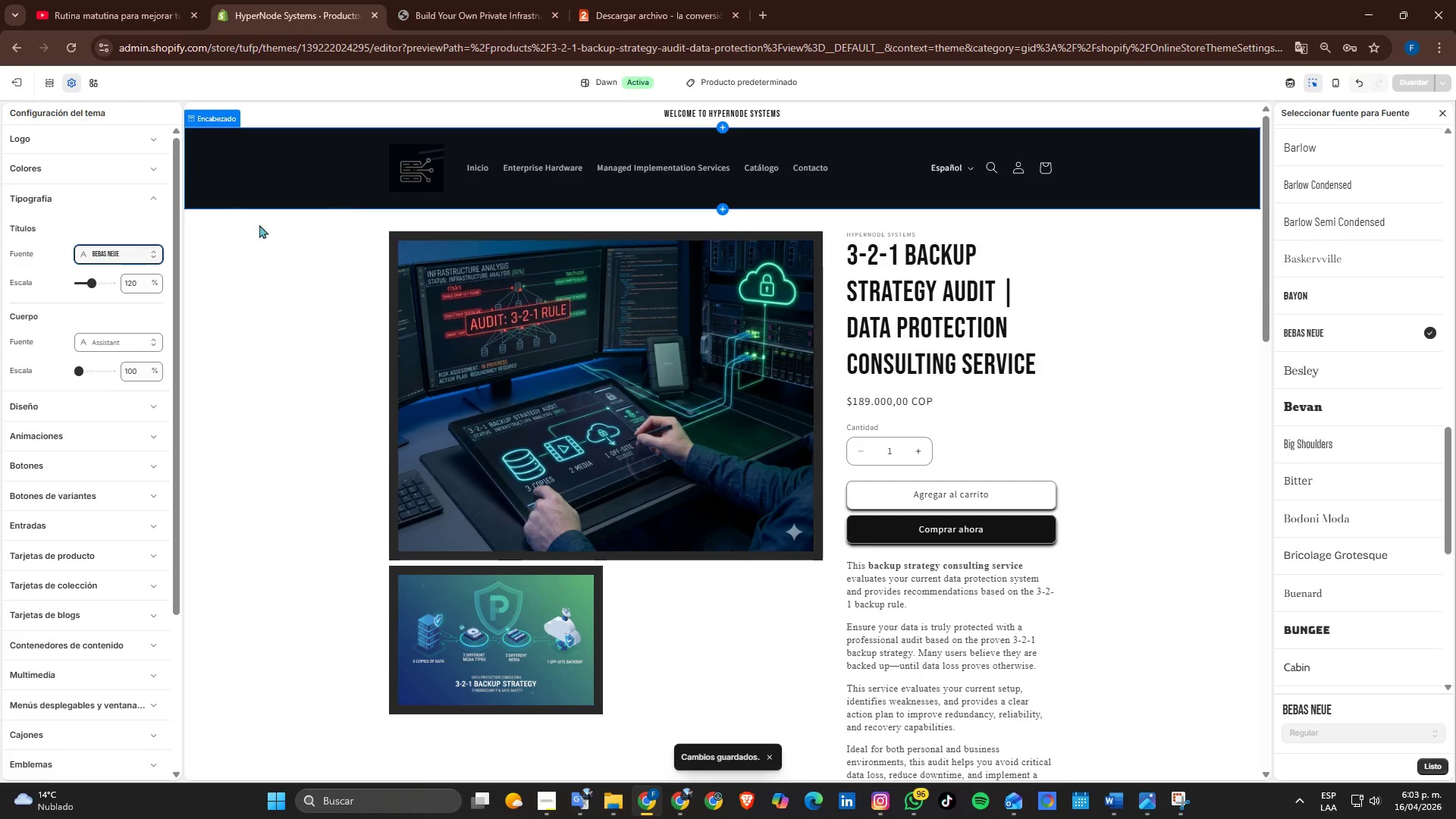 
wait(5.03)
 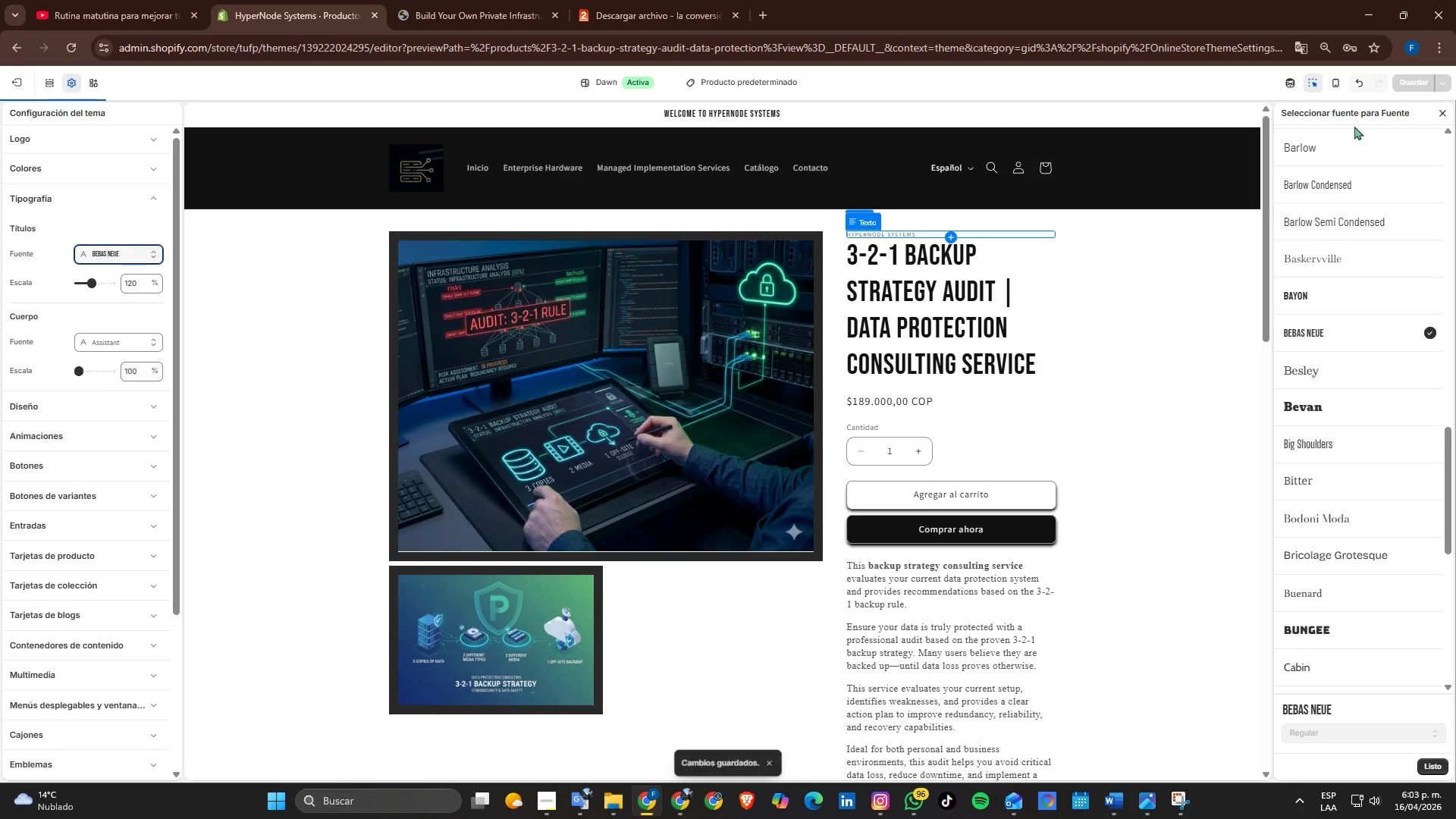 
left_click([263, 181])
 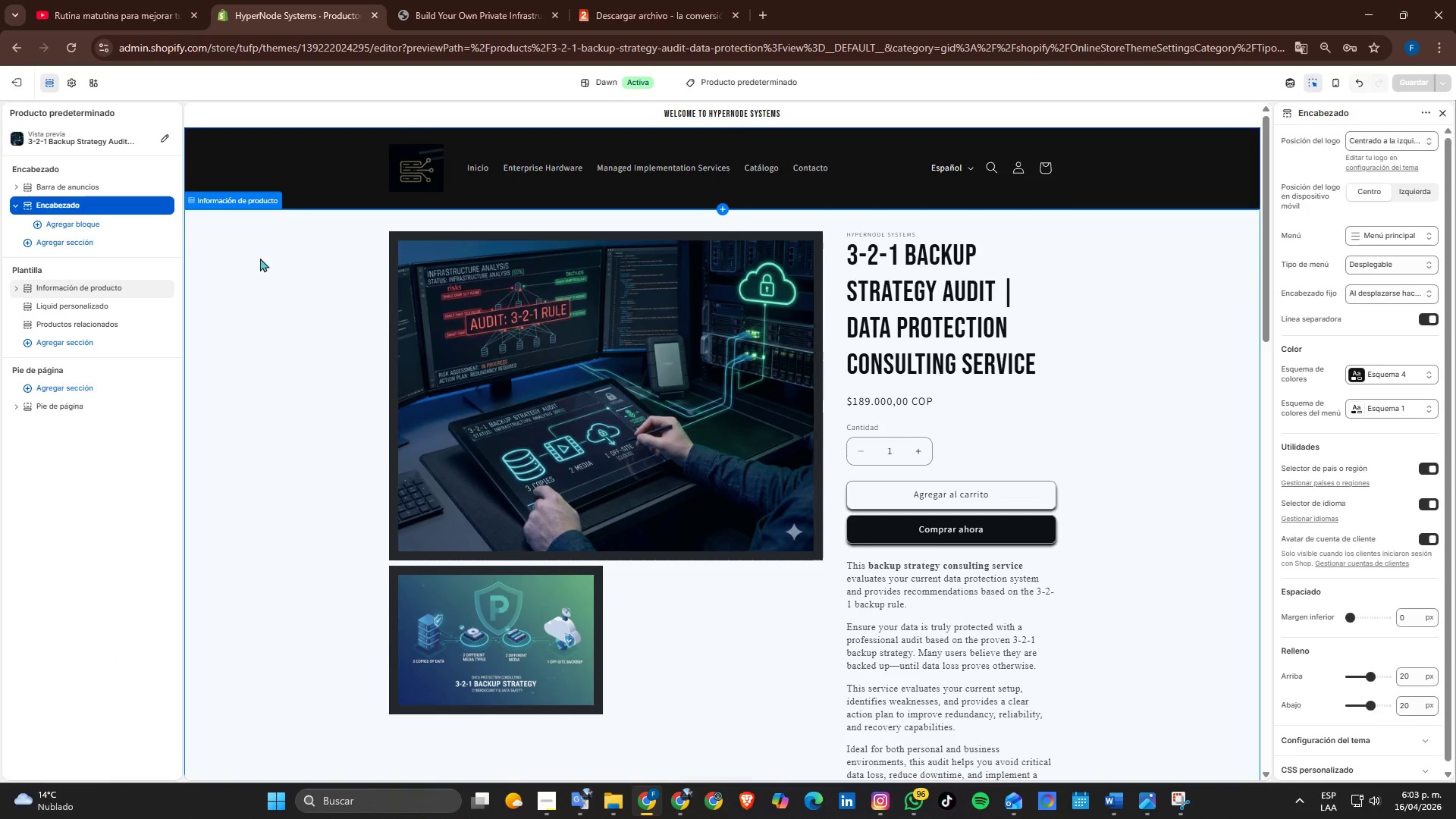 
wait(7.7)
 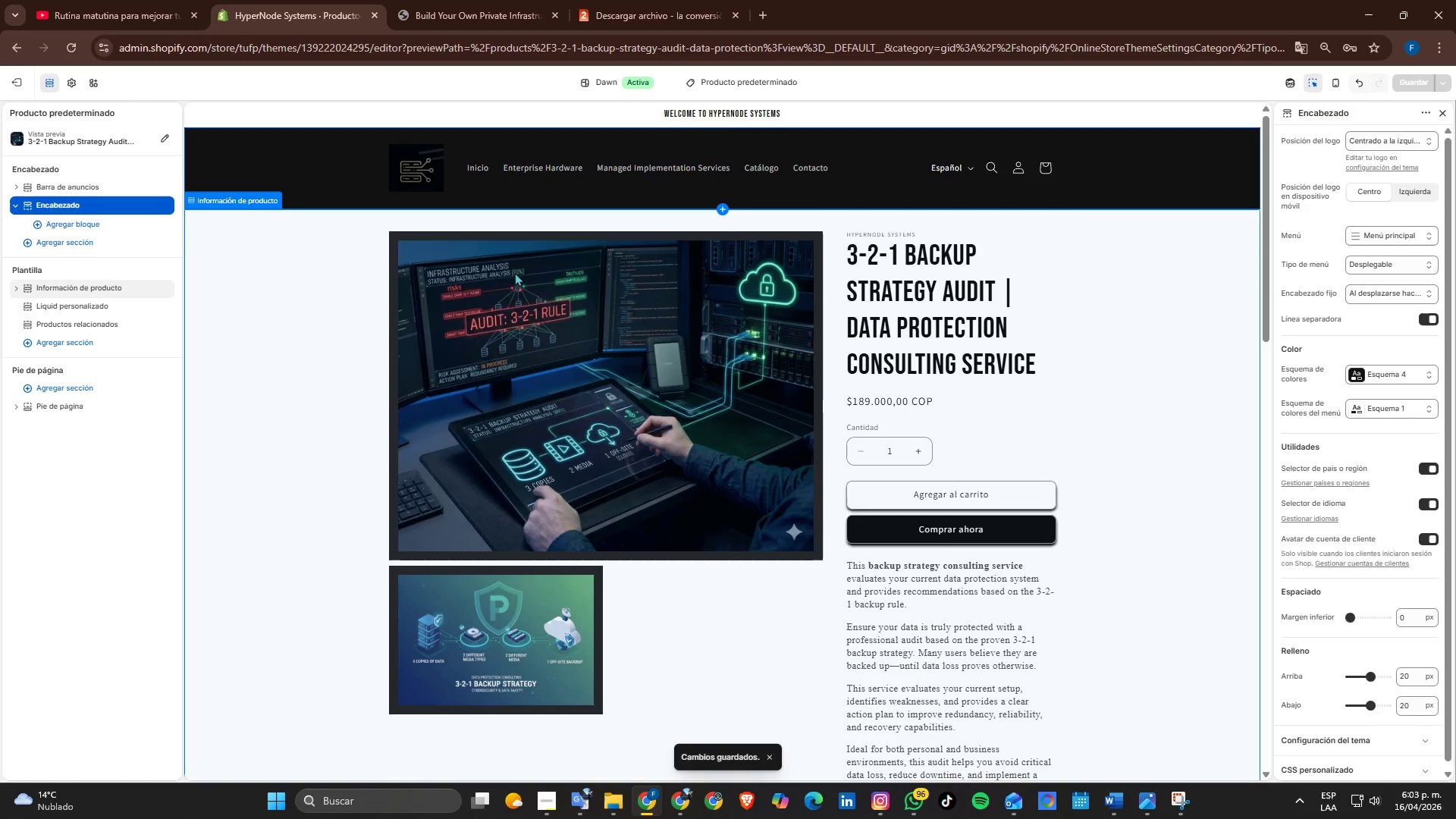 
left_click([1417, 143])
 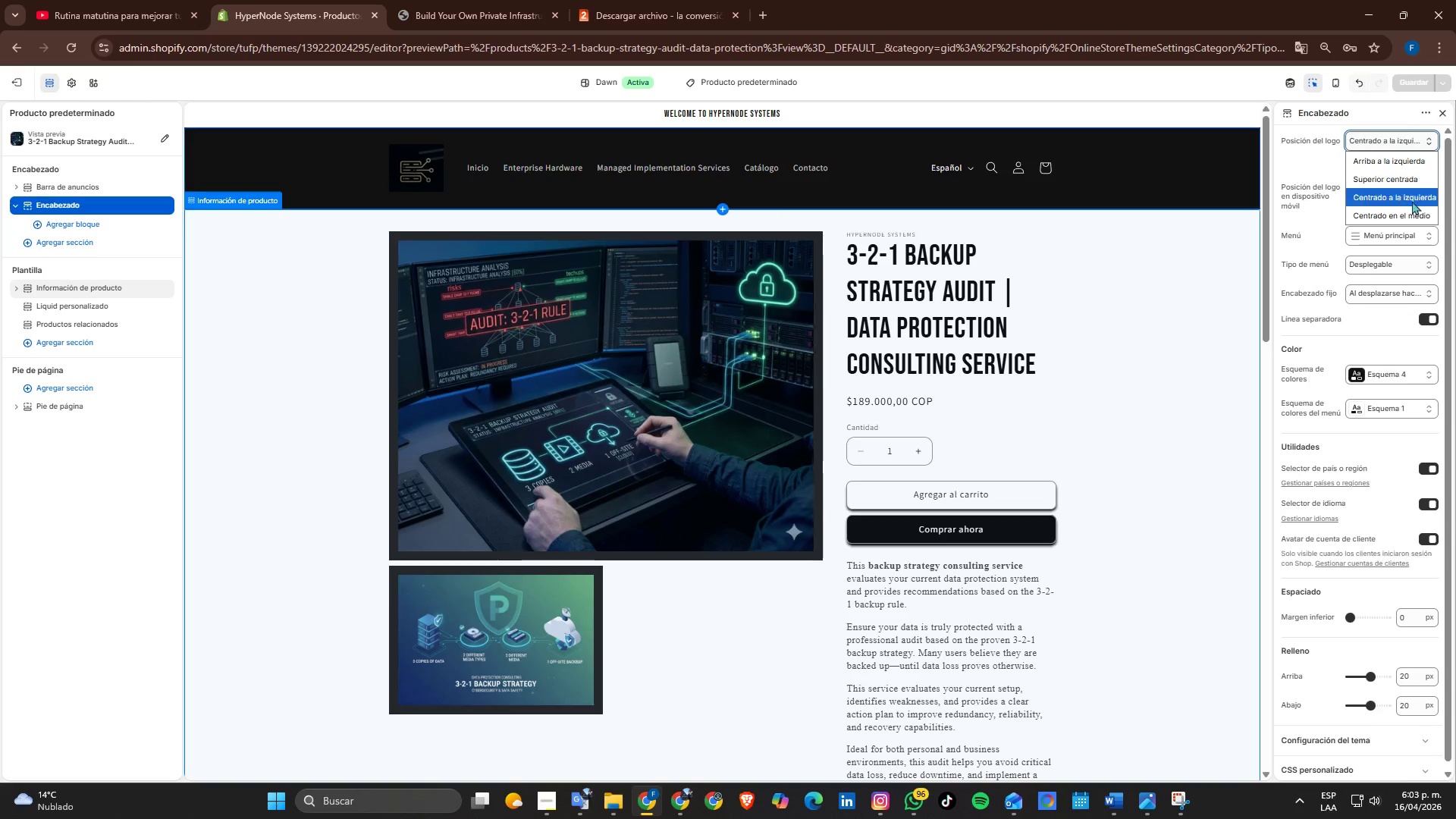 
left_click([1403, 215])
 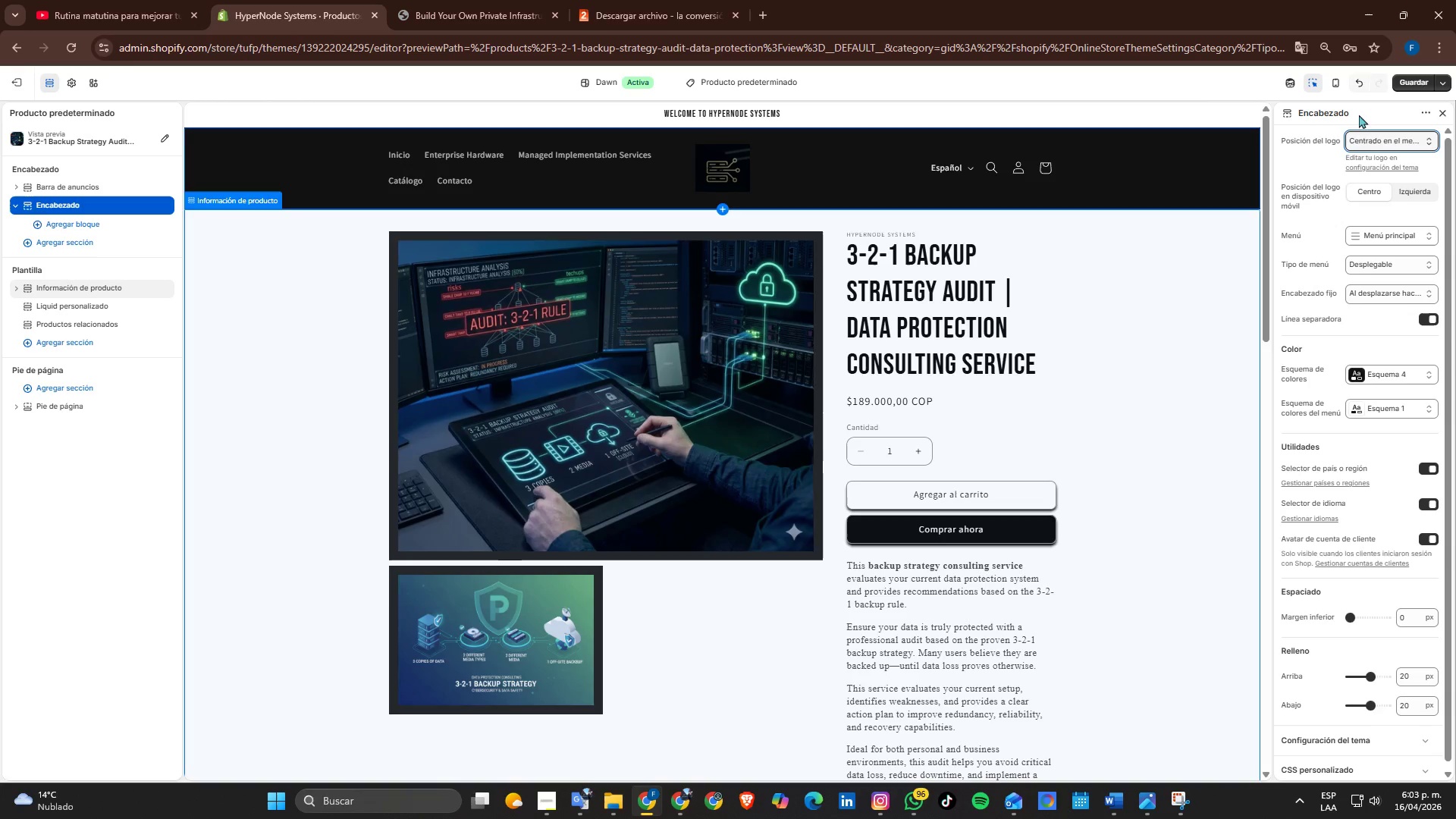 
left_click([1372, 137])
 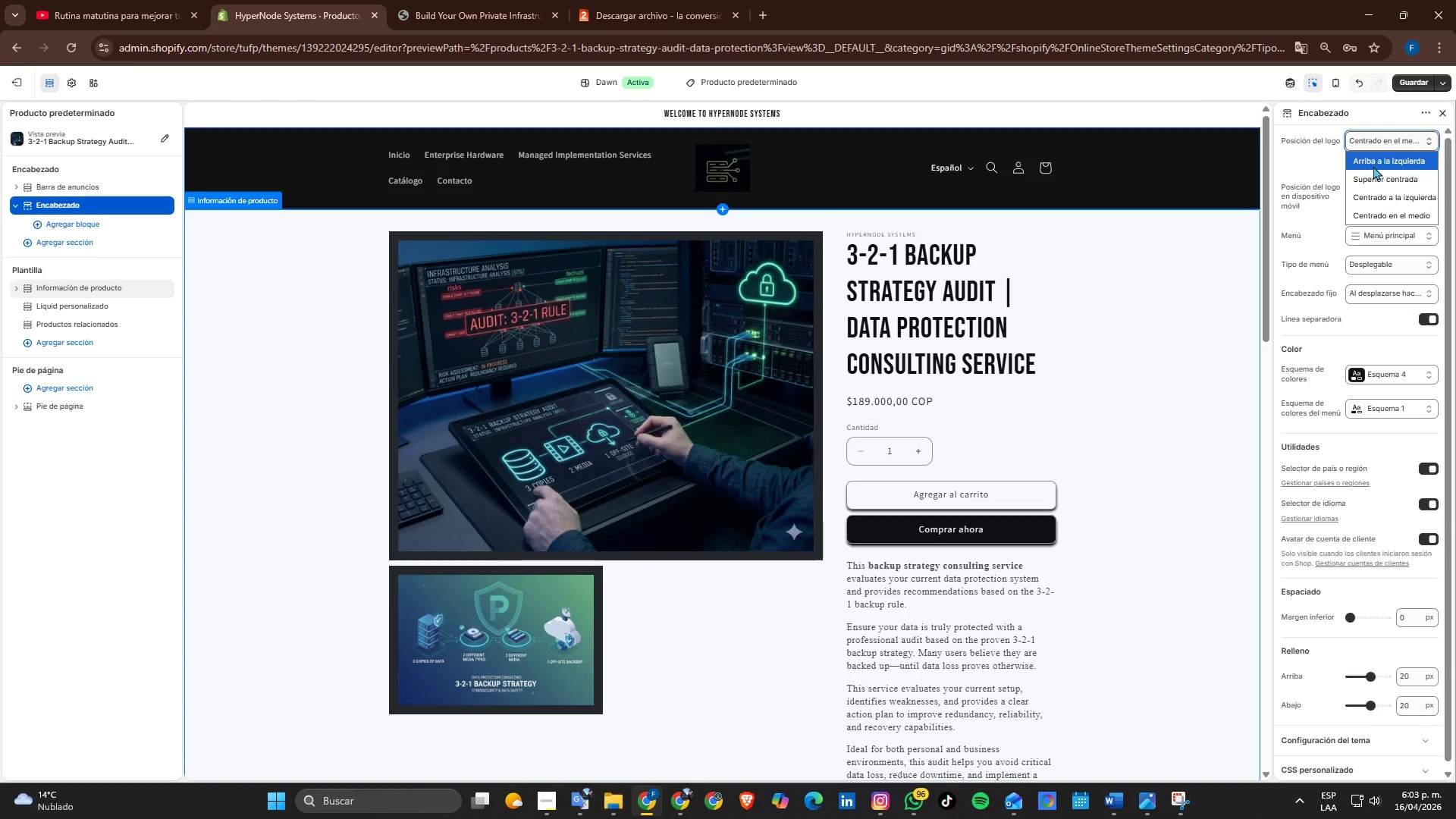 
left_click([1373, 166])
 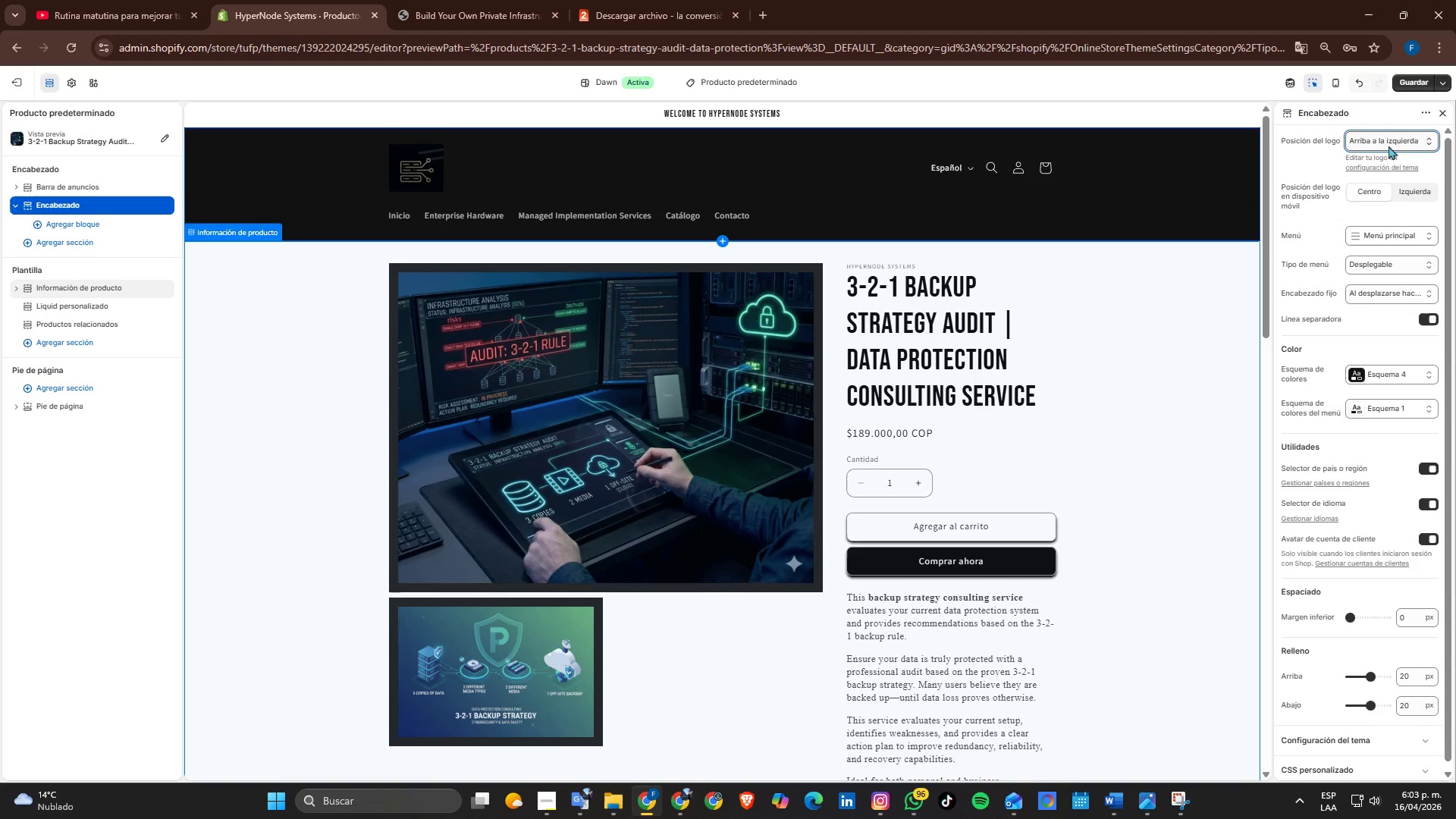 
left_click([1391, 141])
 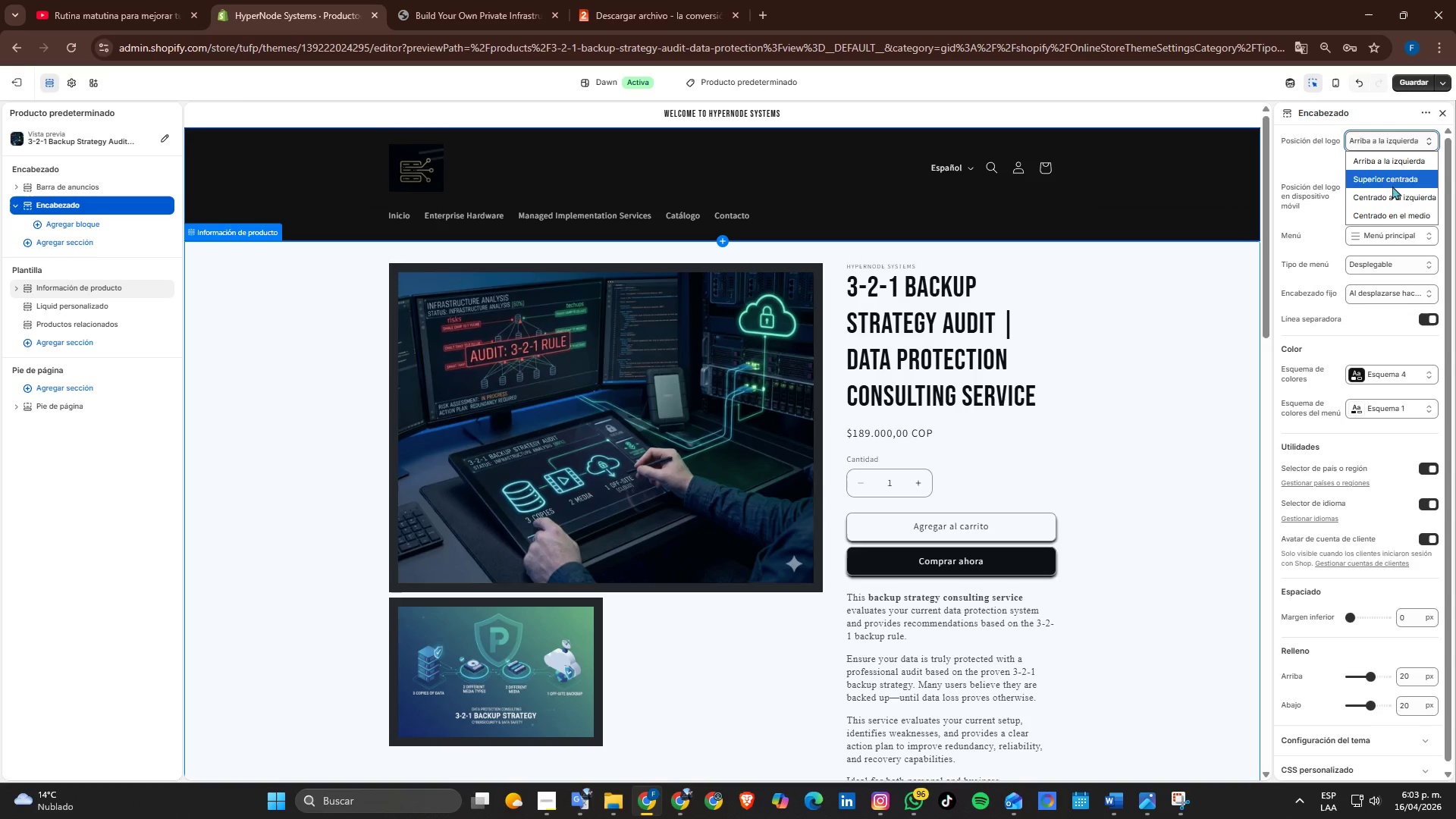 
left_click([1392, 179])
 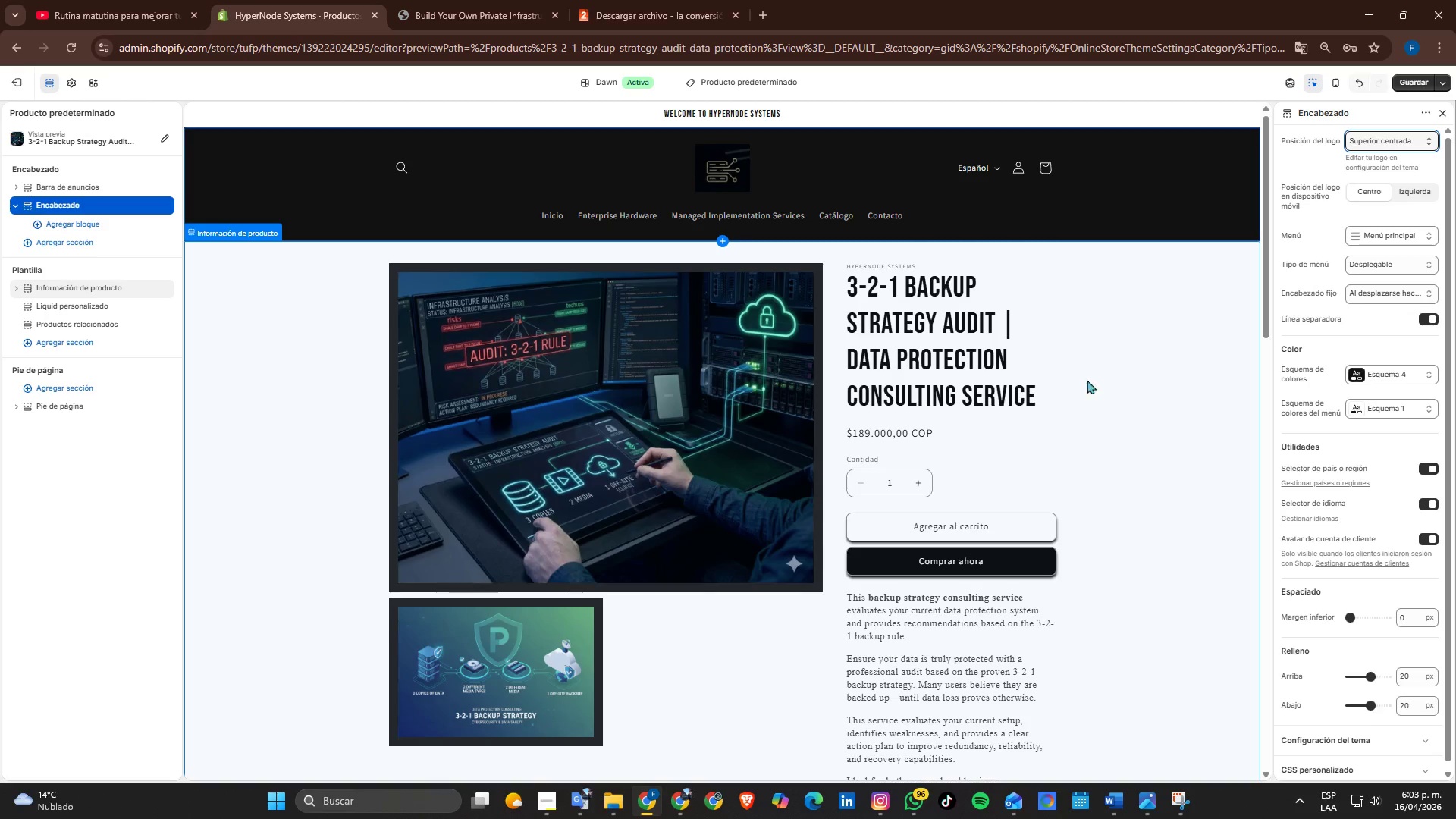 
scroll: coordinate [1141, 425], scroll_direction: up, amount: 1.0
 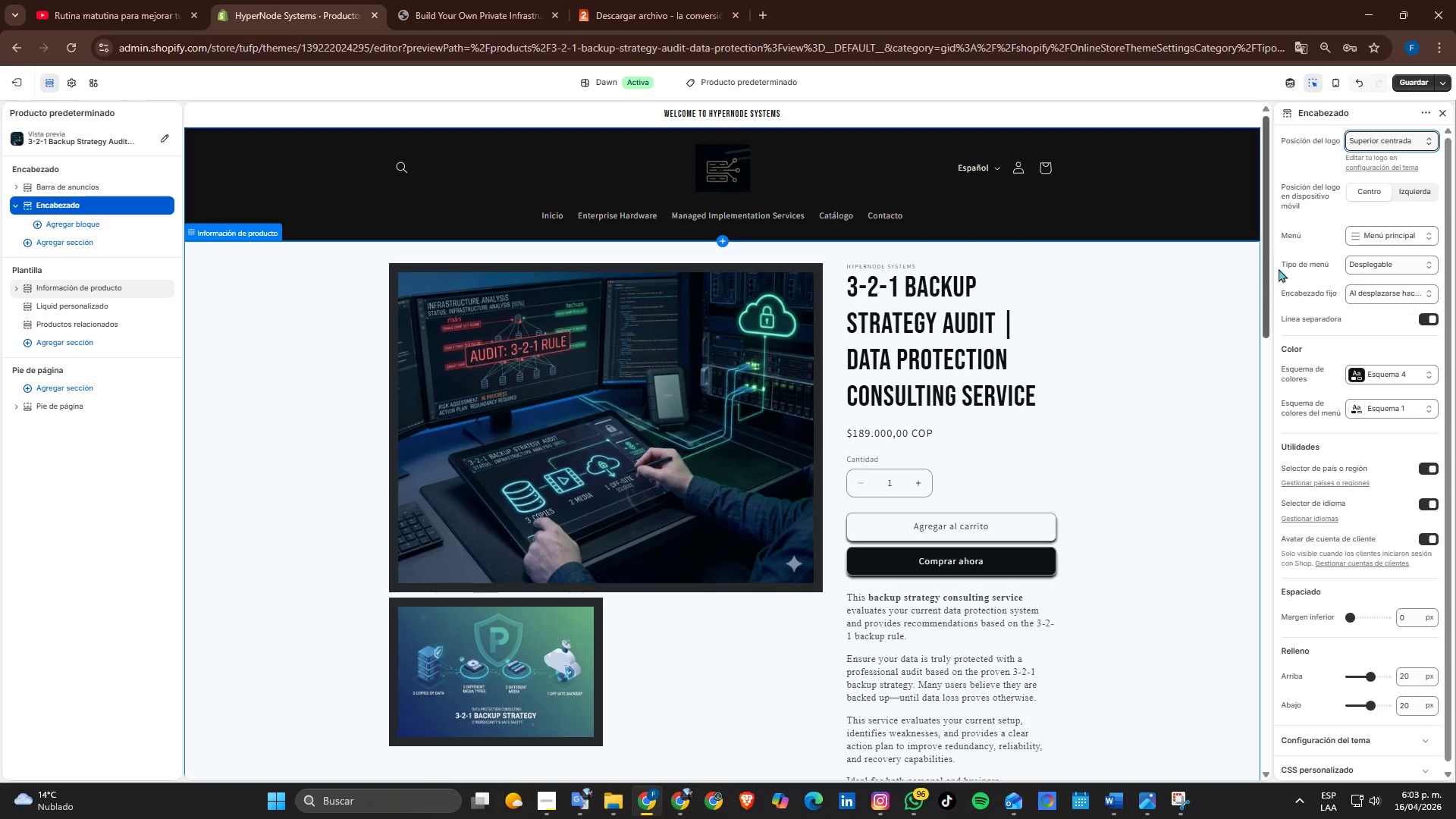 
left_click([1382, 236])
 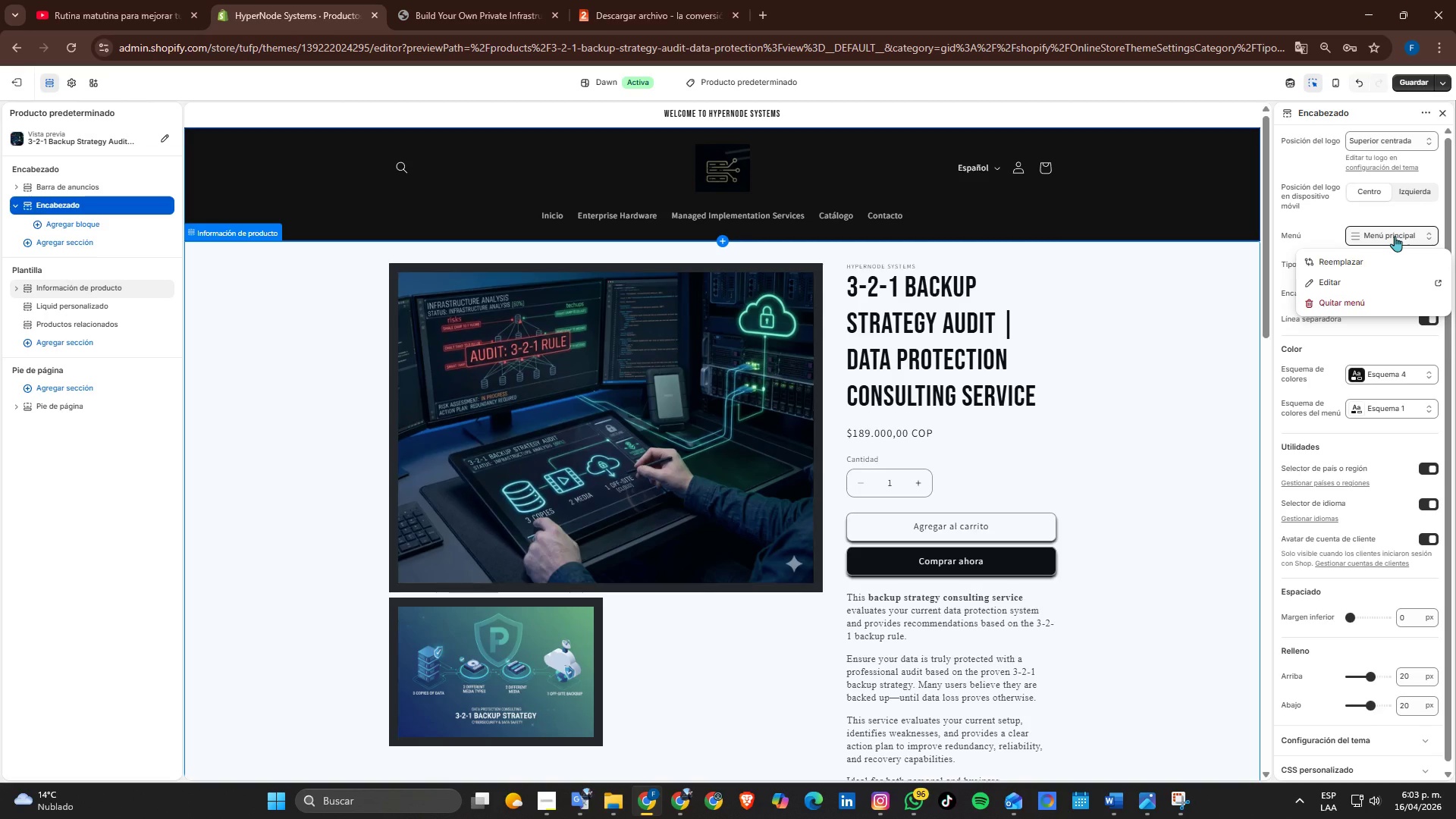 
left_click([1395, 236])
 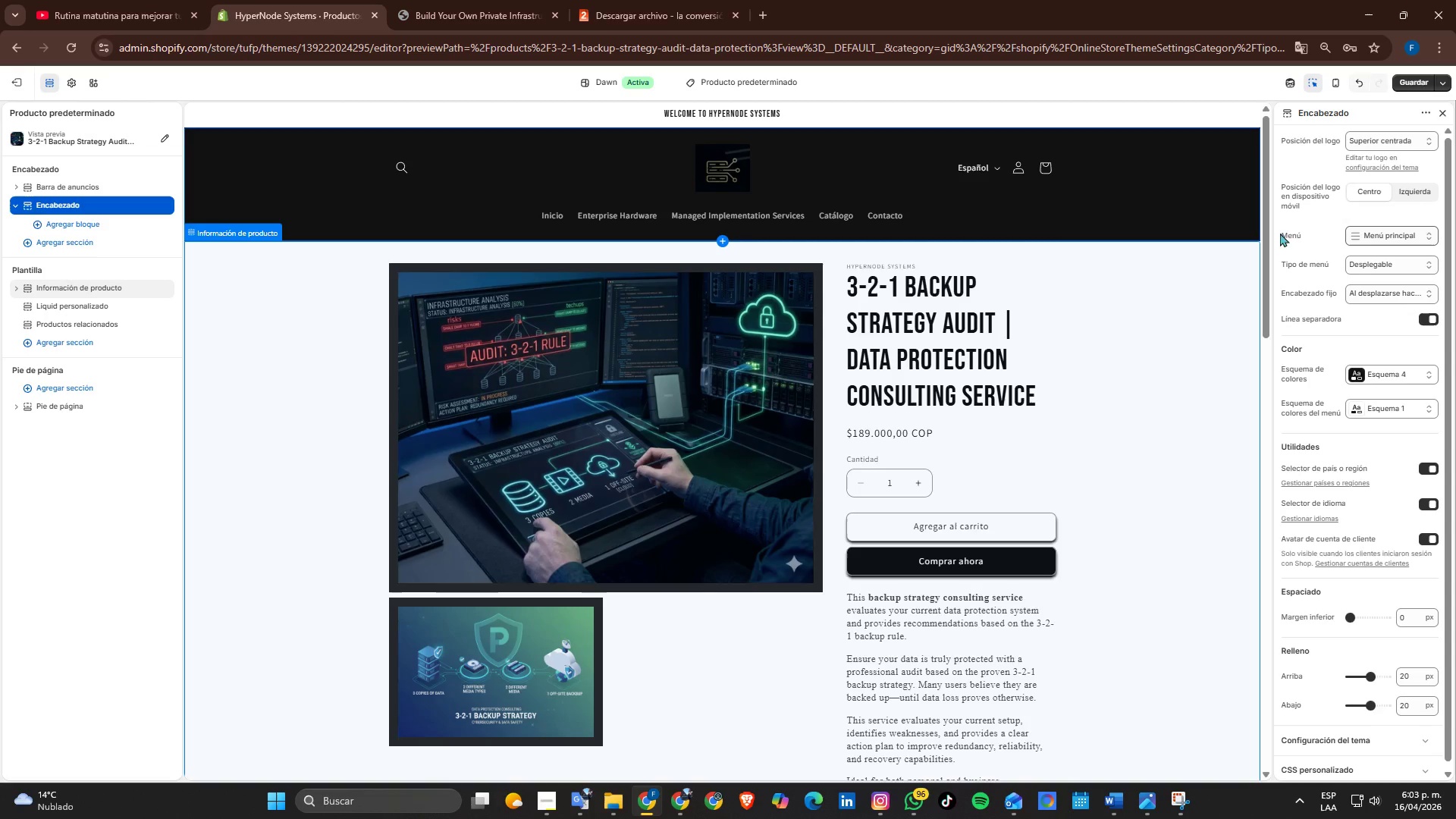 
left_click([1379, 238])
 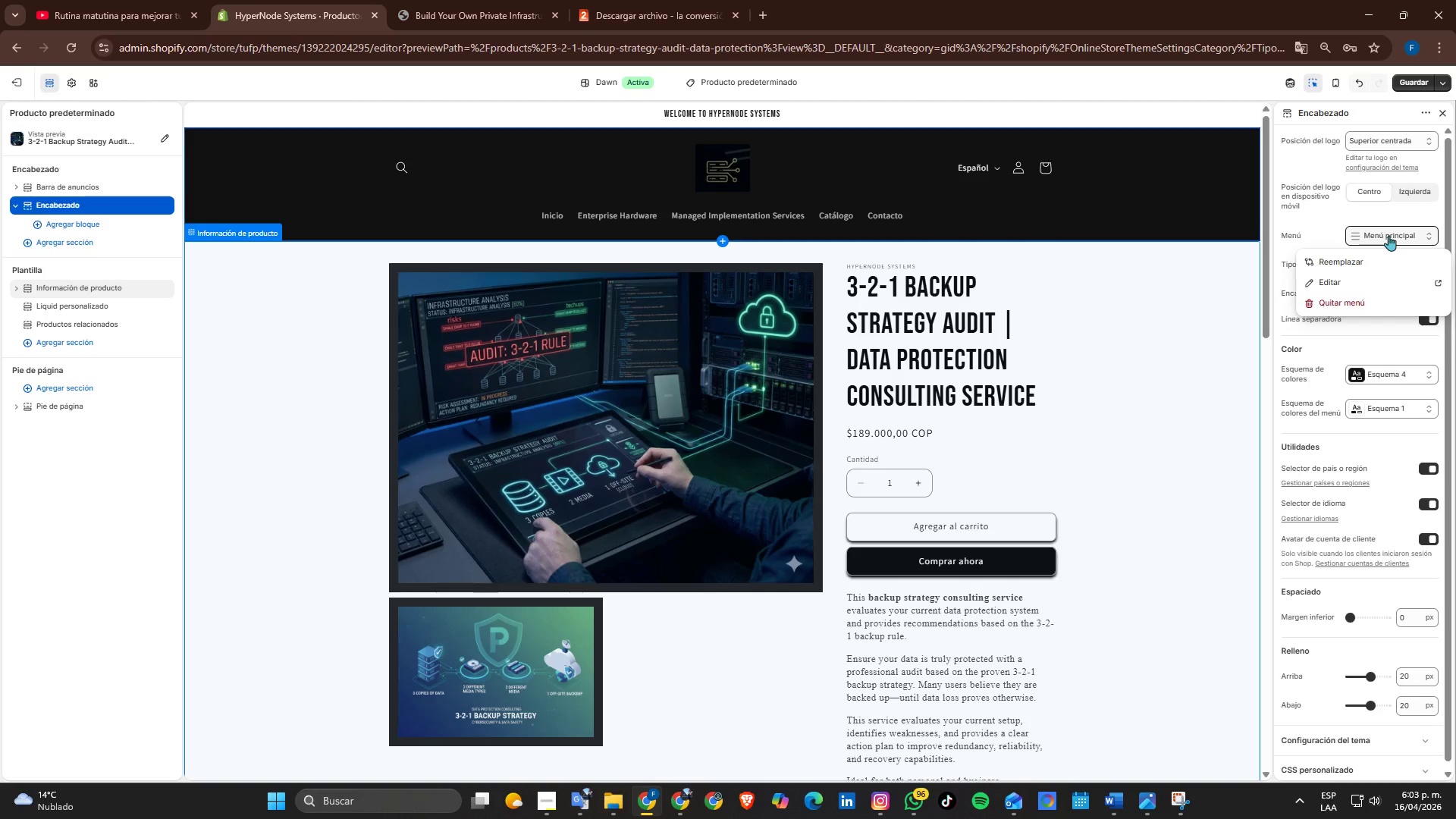 
left_click([1389, 235])
 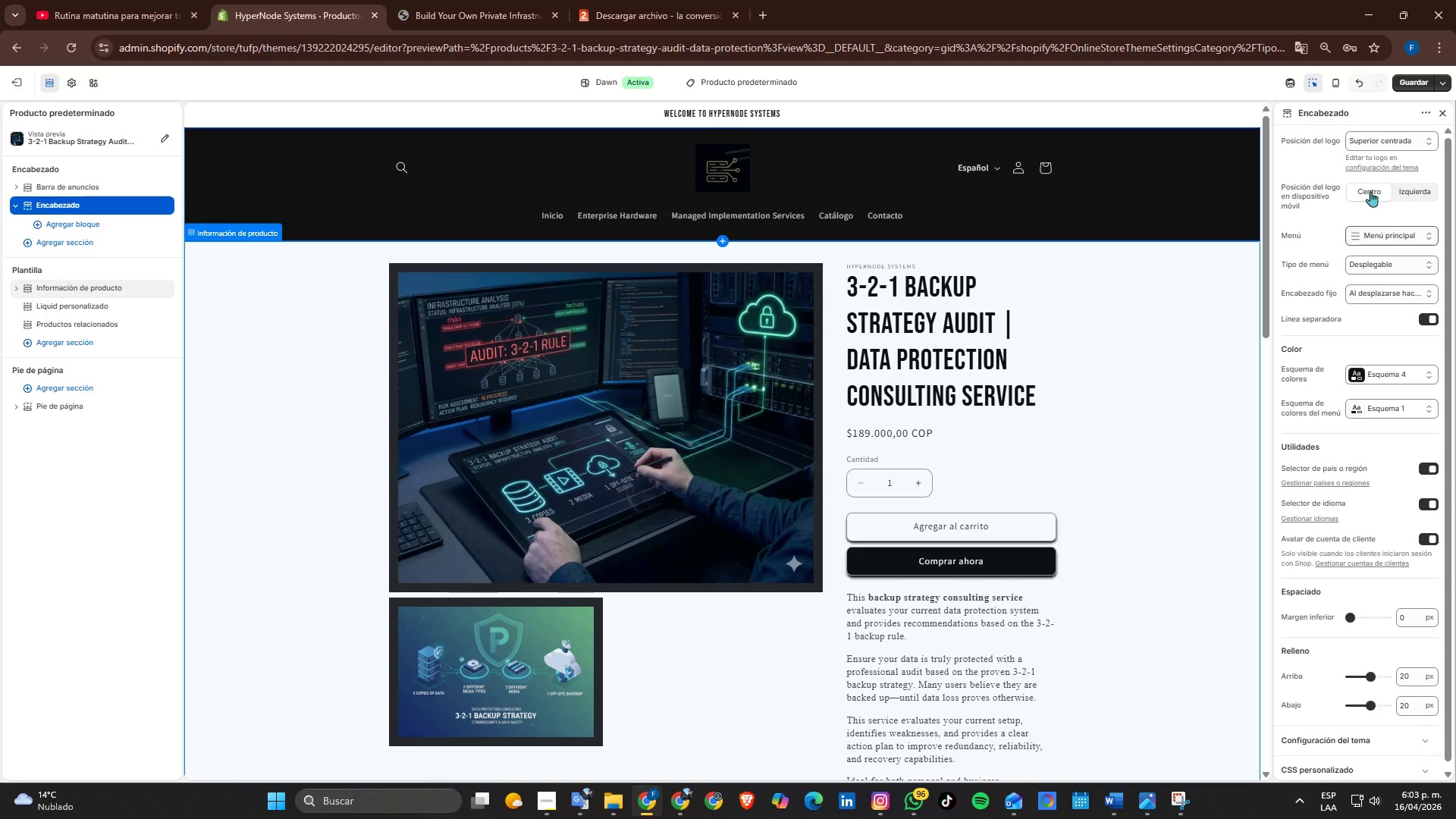 
left_click([1370, 191])
 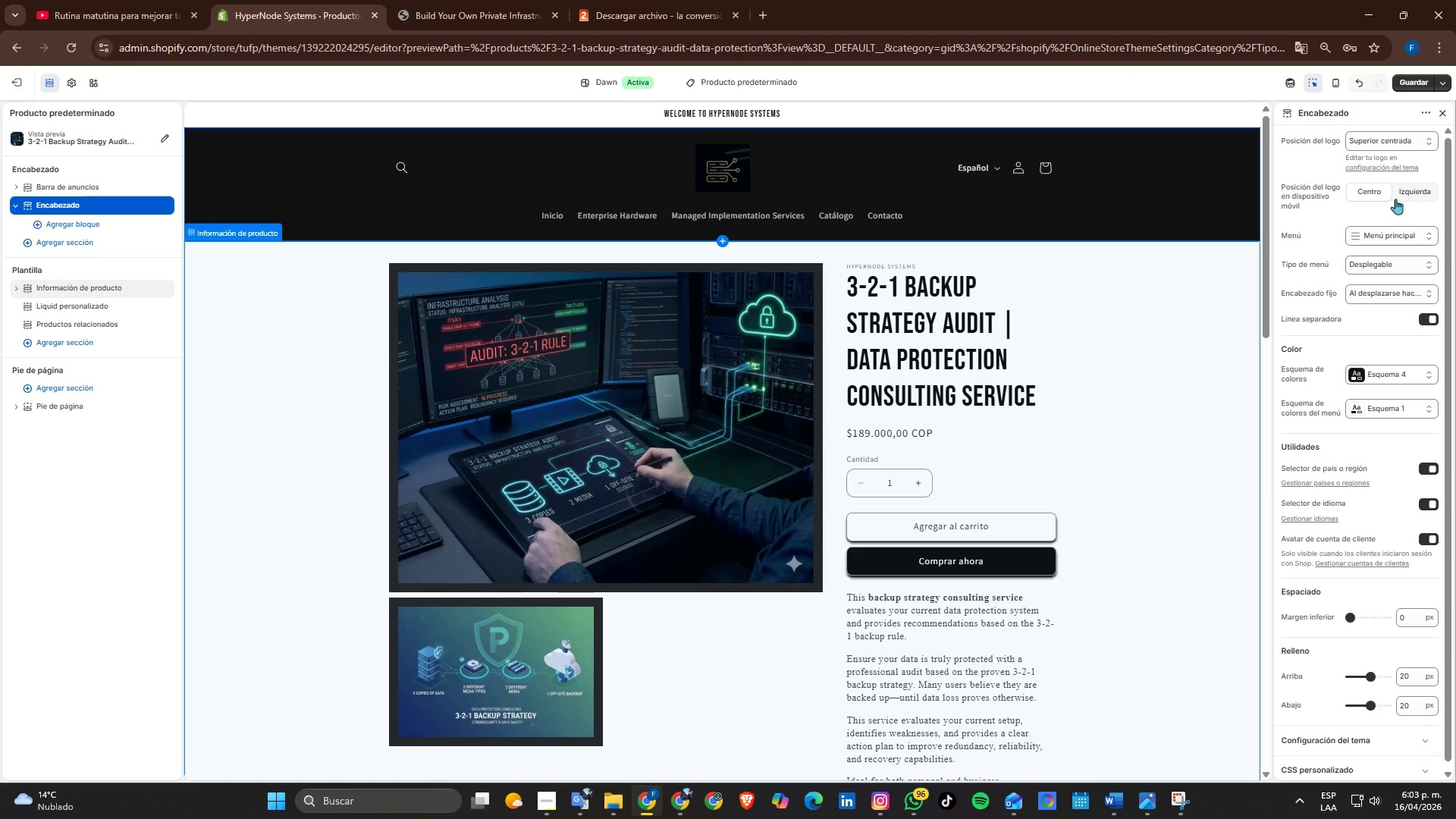 
left_click([1404, 196])
 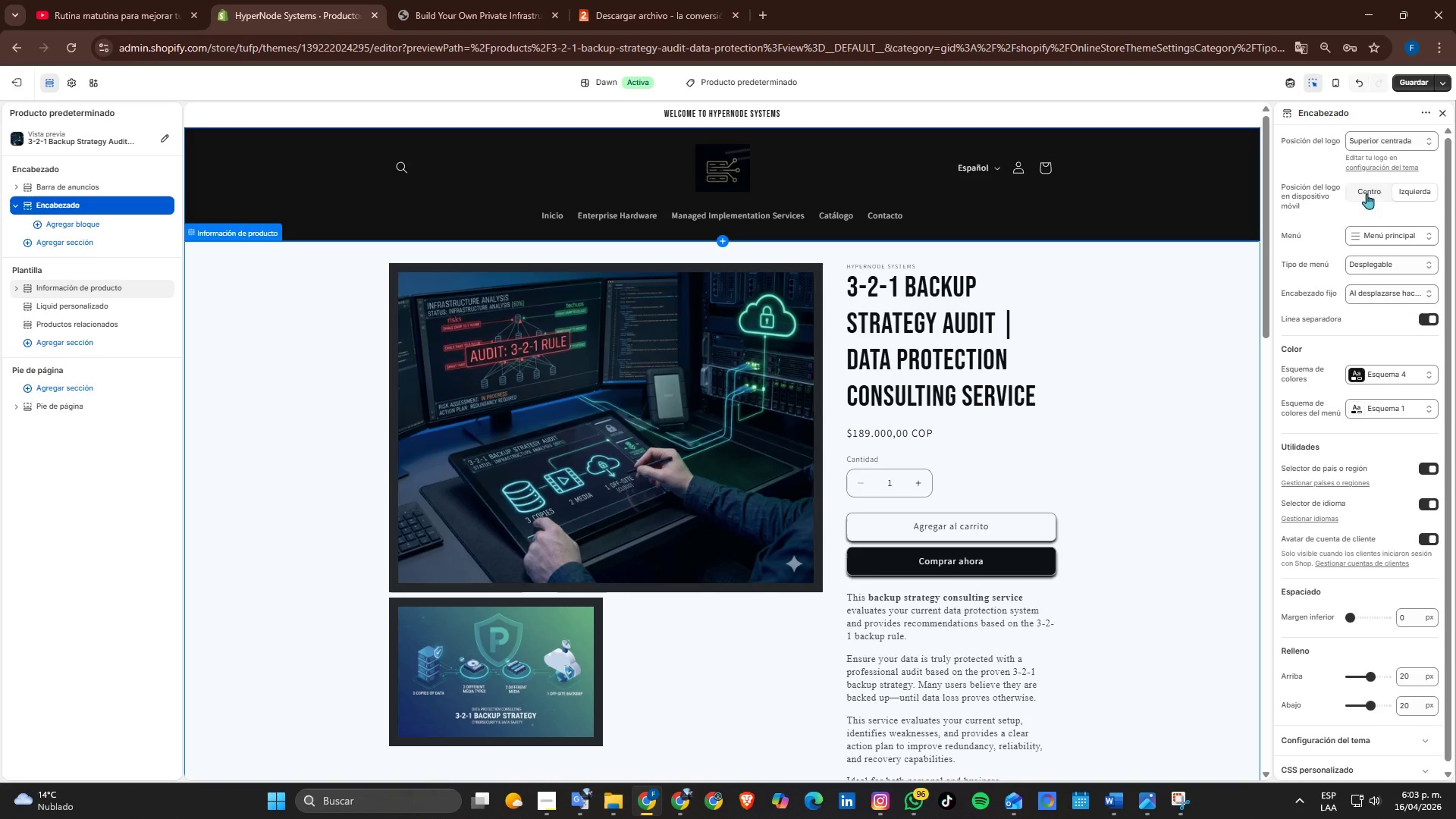 
left_click([1367, 193])
 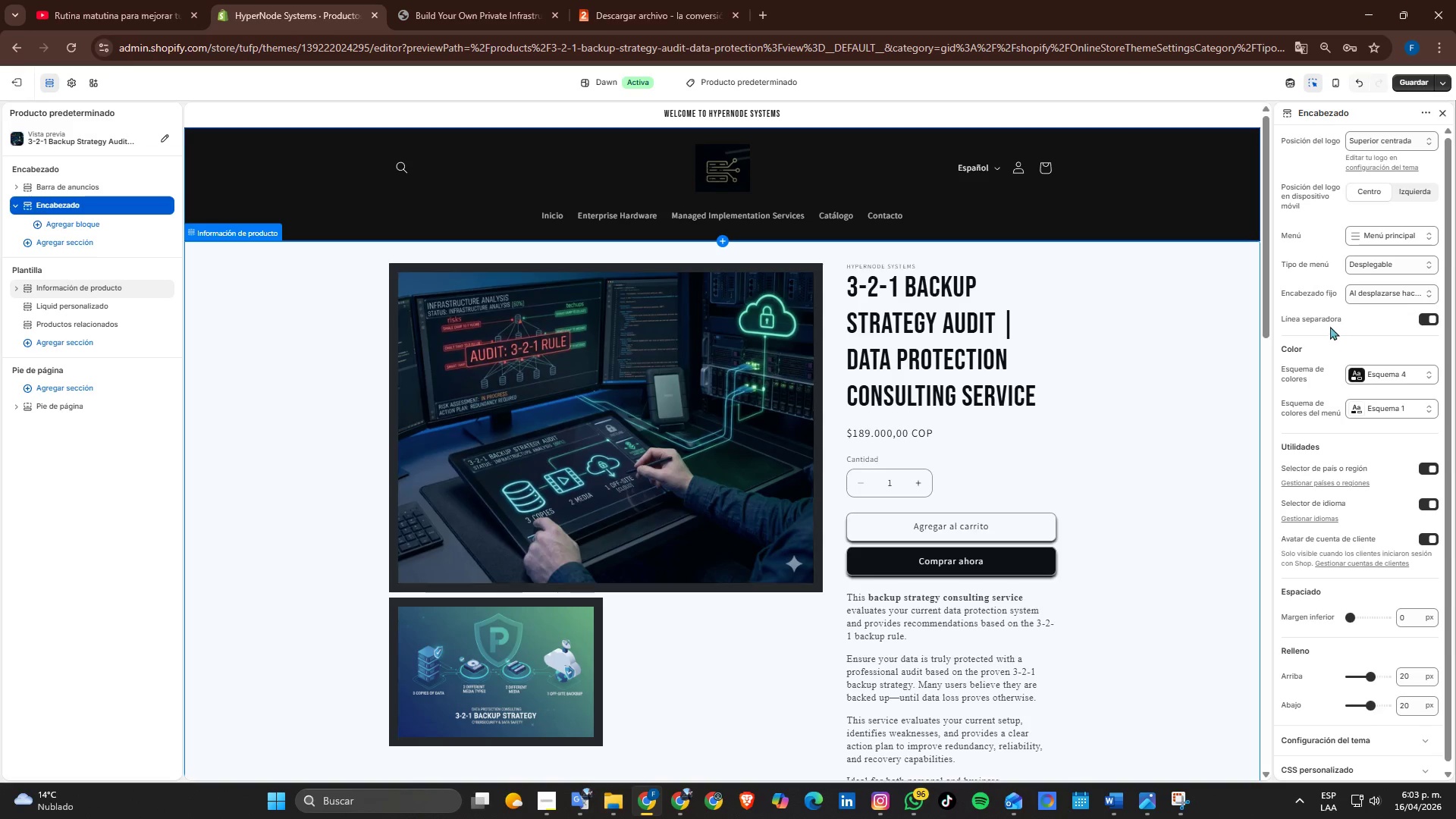 
wait(8.41)
 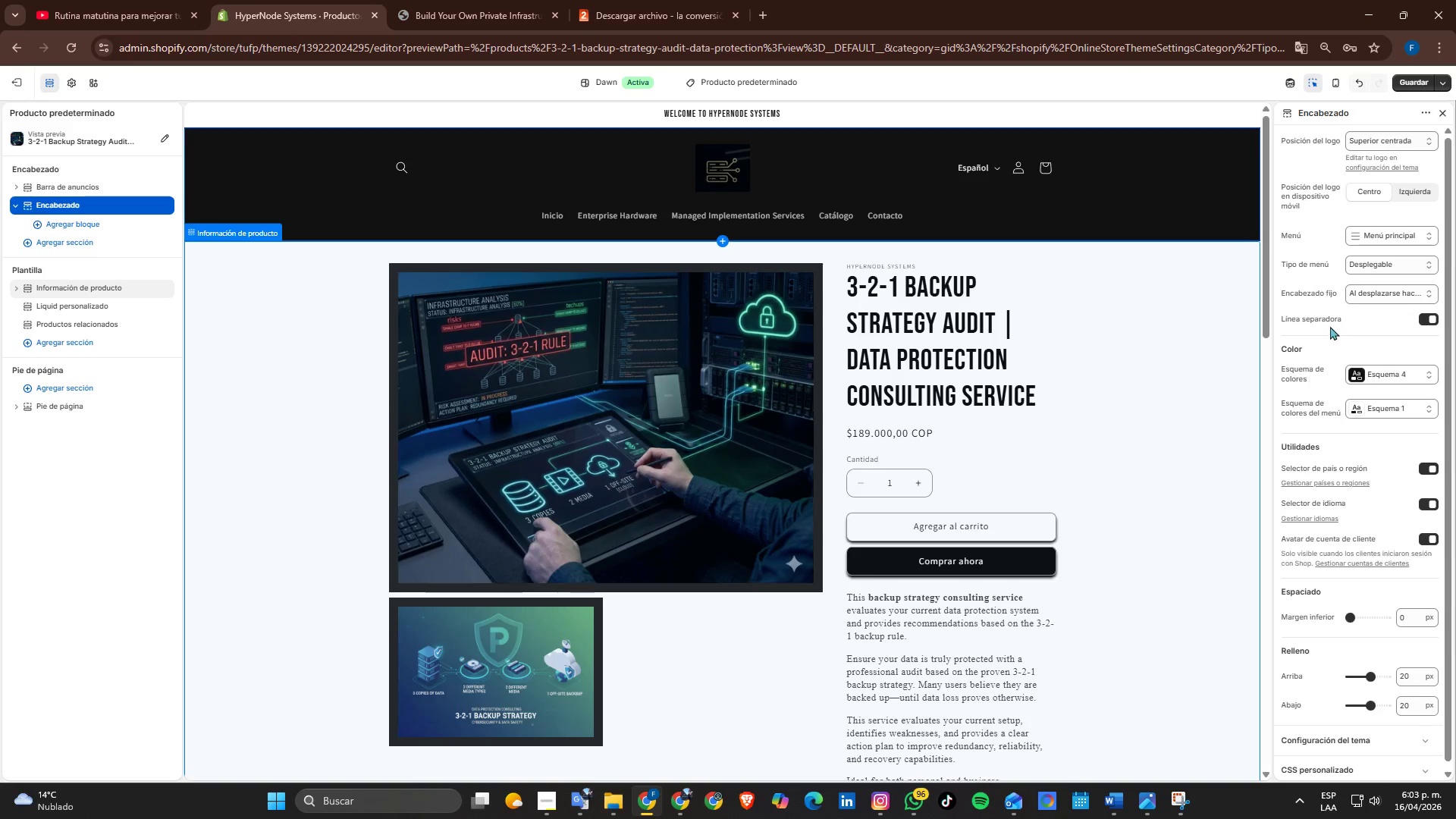 
left_click([1370, 294])
 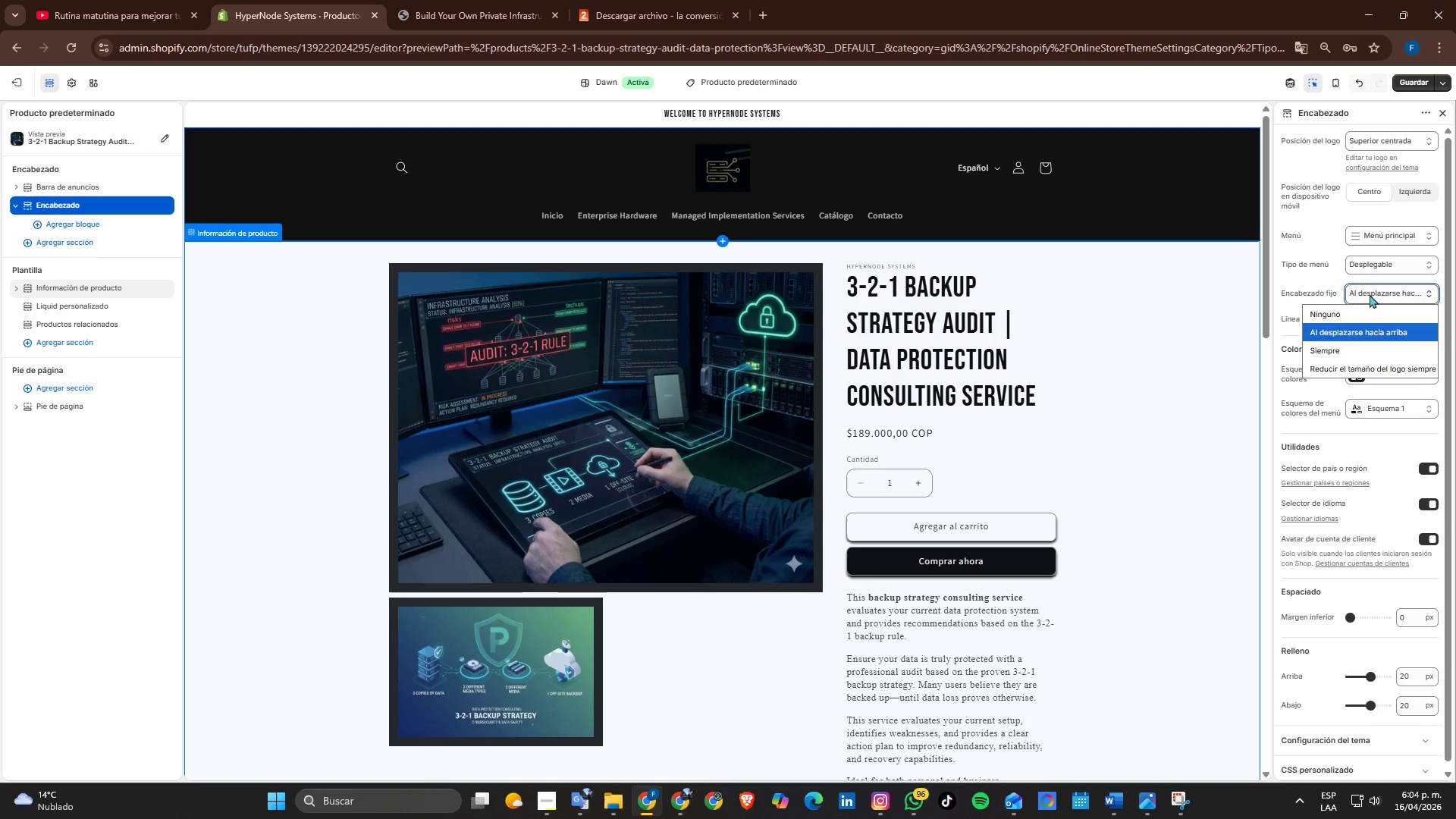 
left_click([1370, 294])
 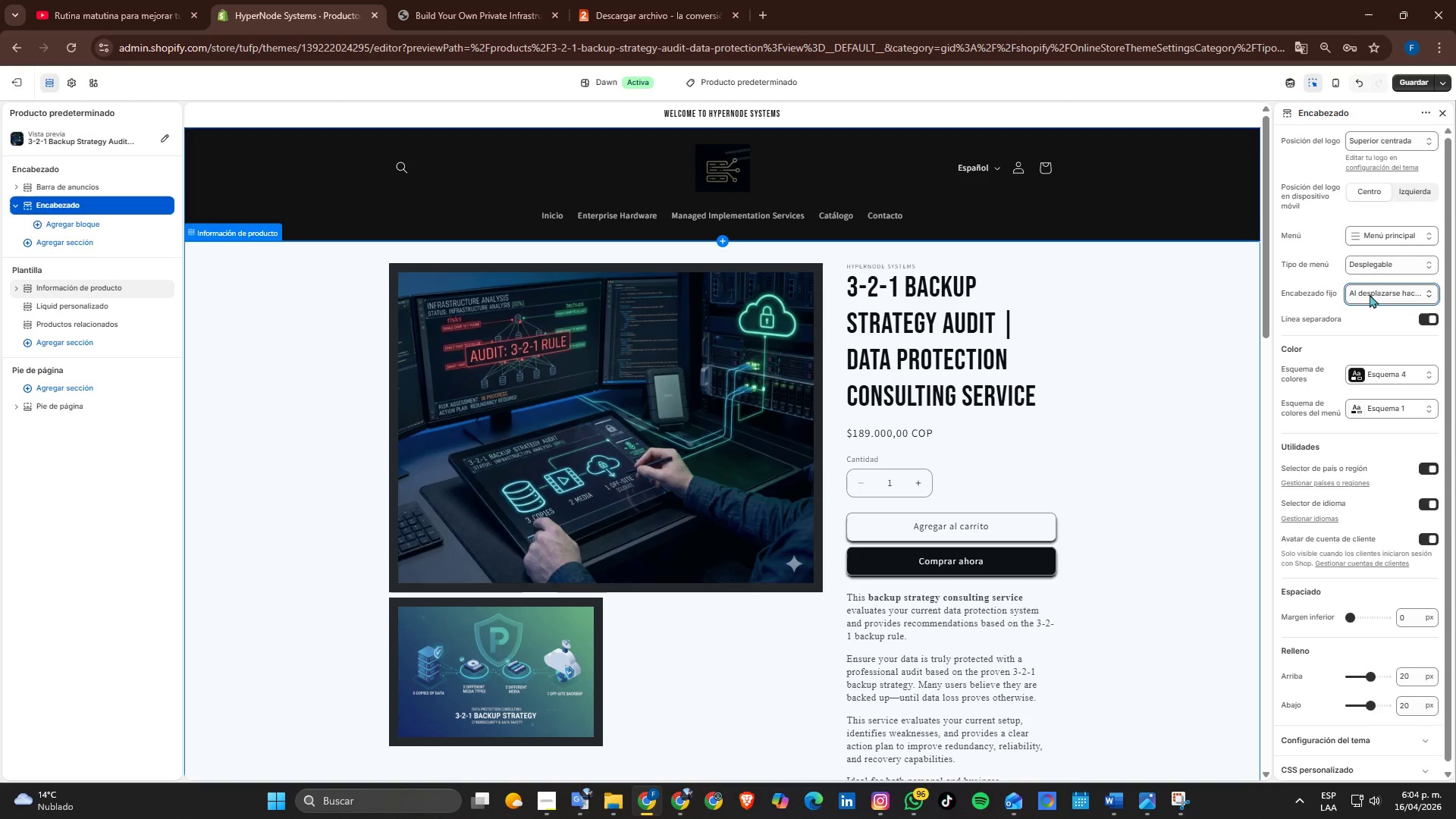 
left_click([1370, 294])
 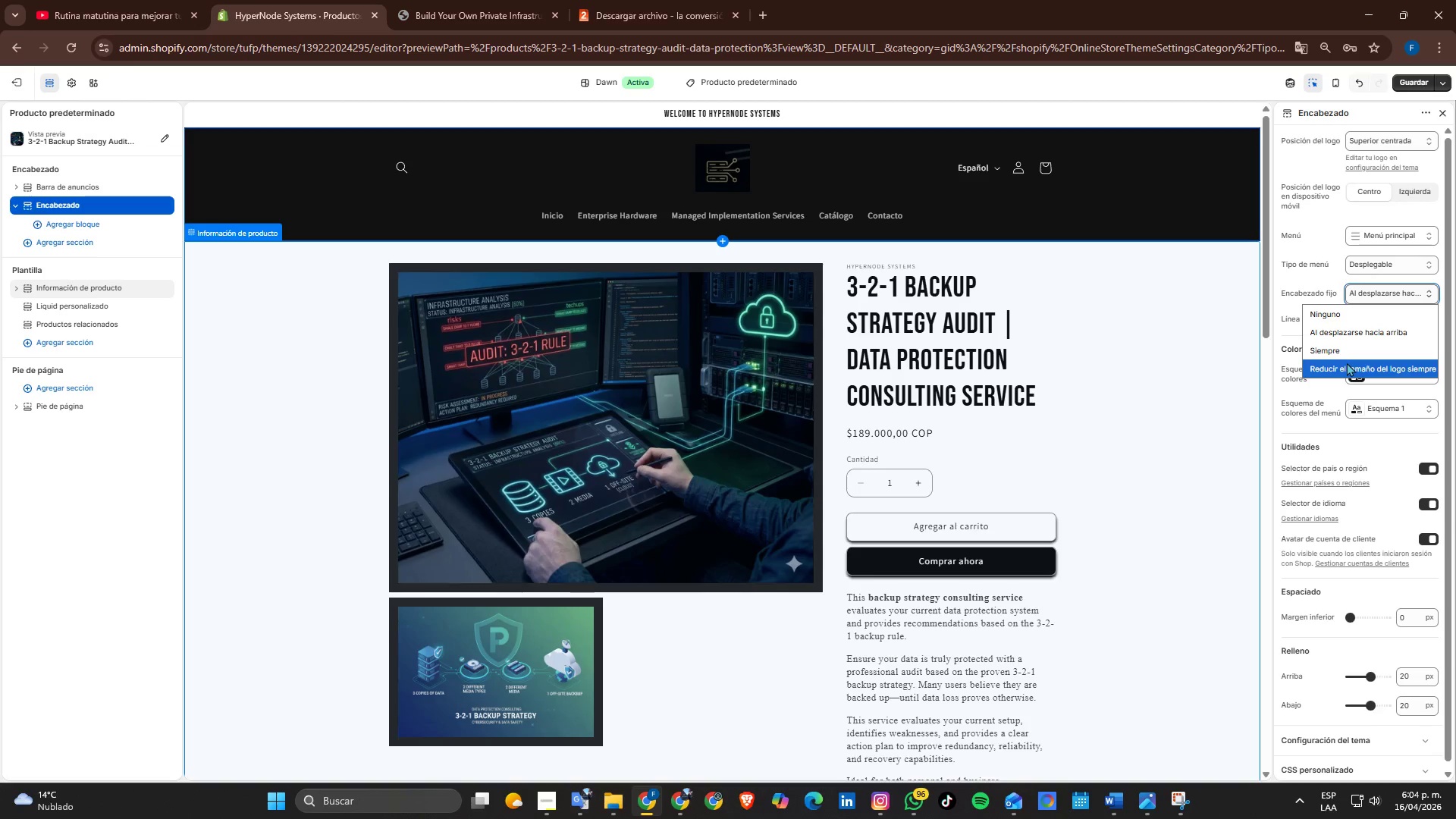 
left_click([1347, 362])
 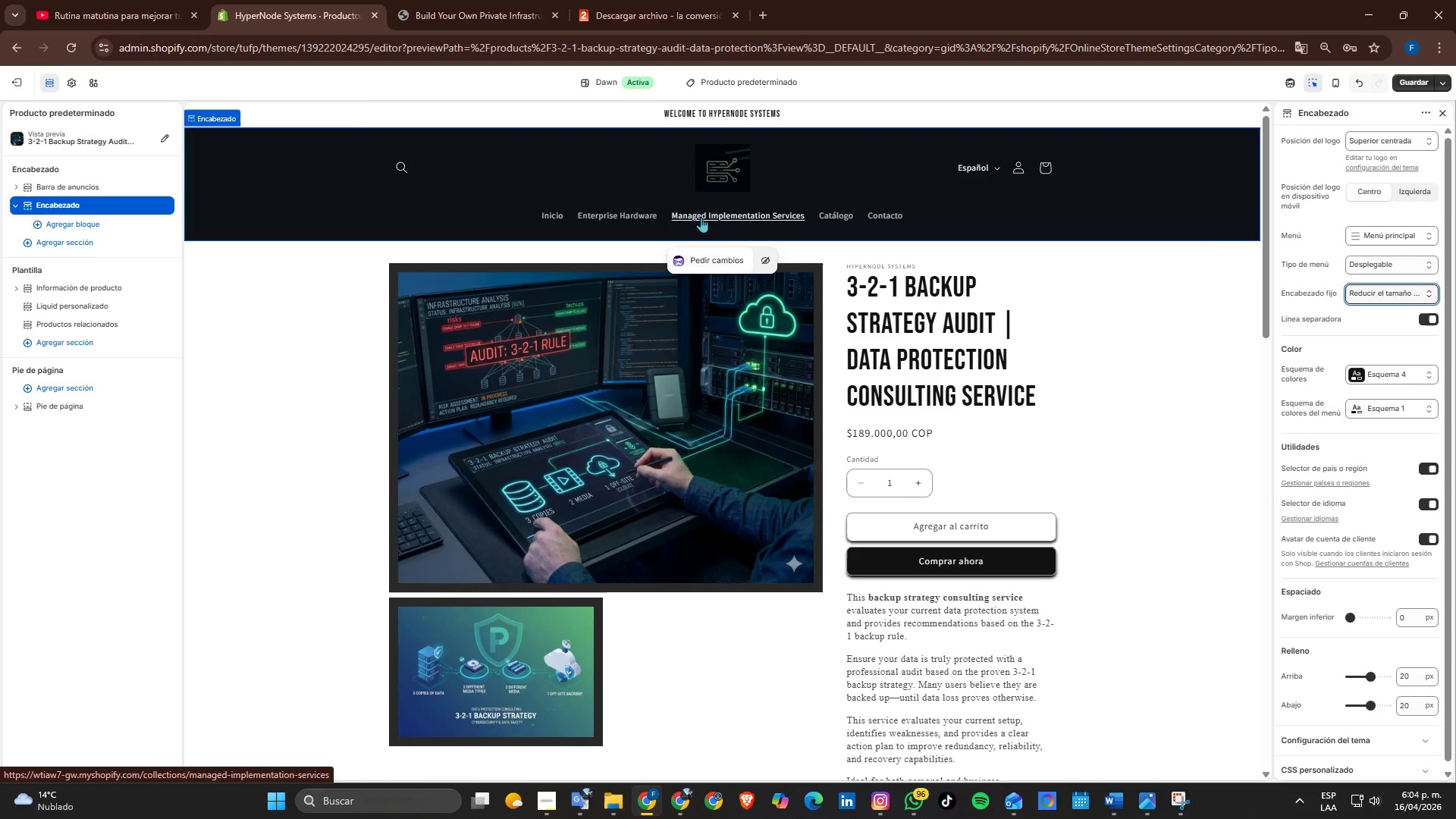 
mouse_move([1385, 302])
 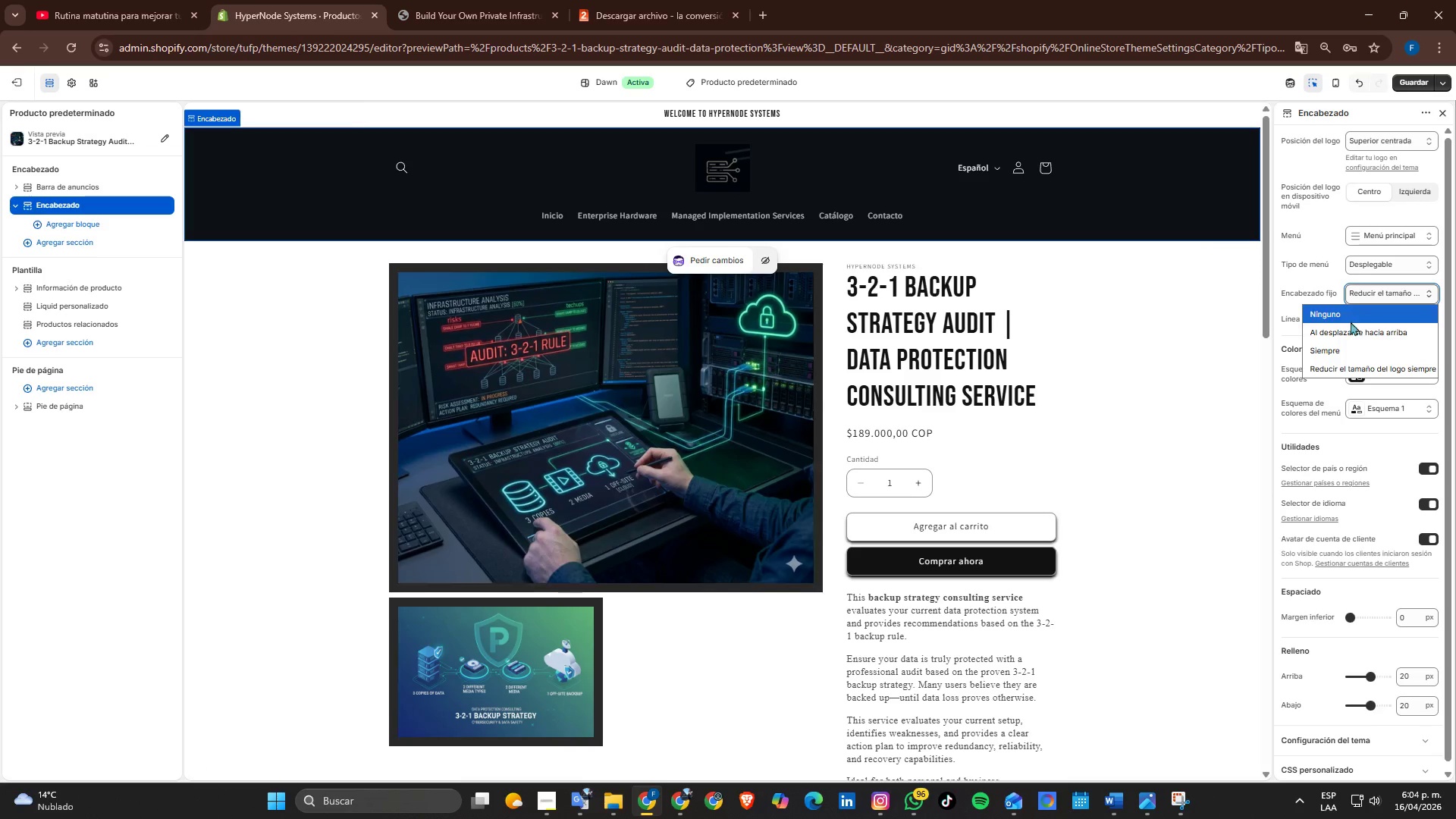 
left_click([1289, 280])
 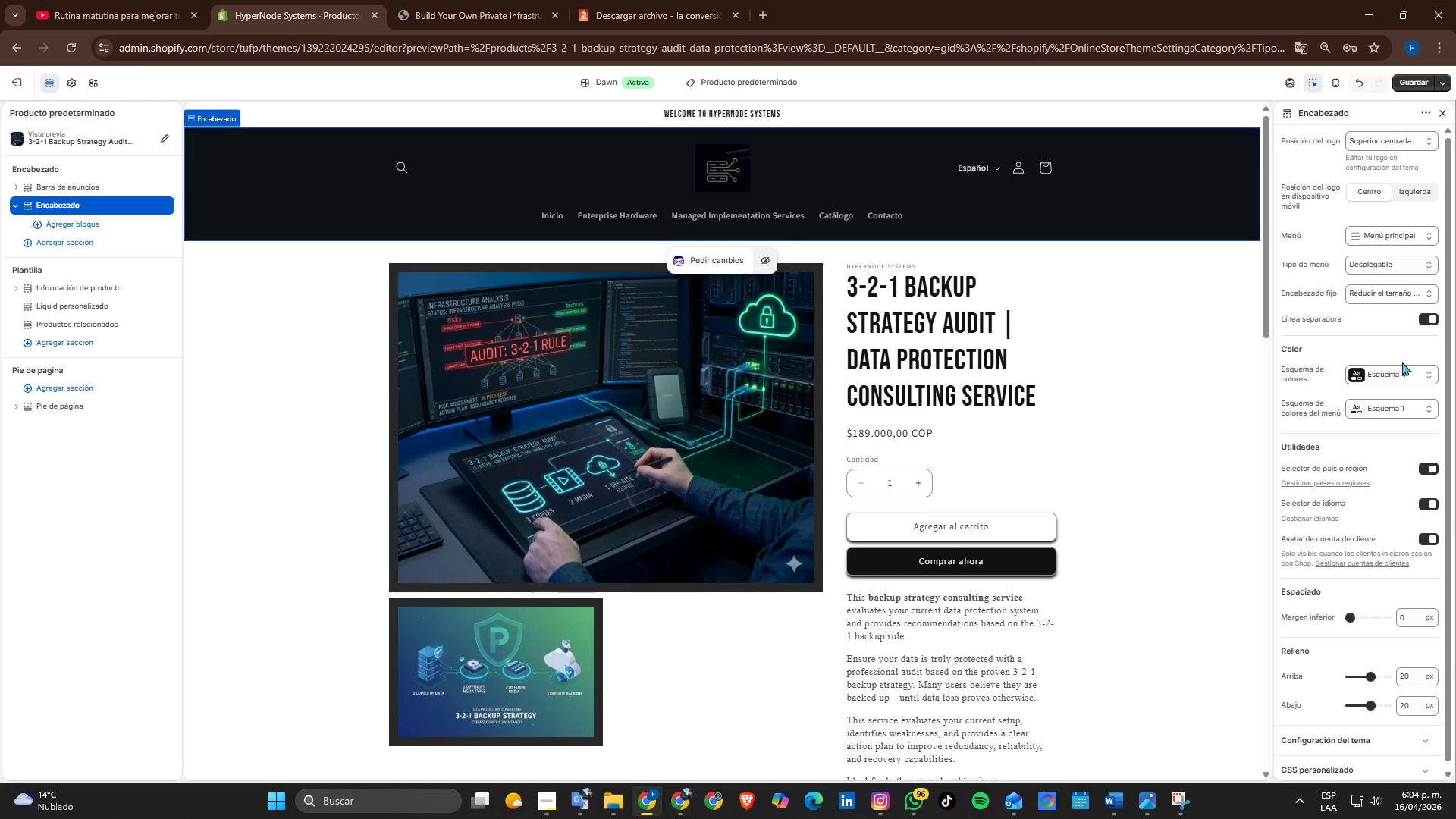 
wait(8.86)
 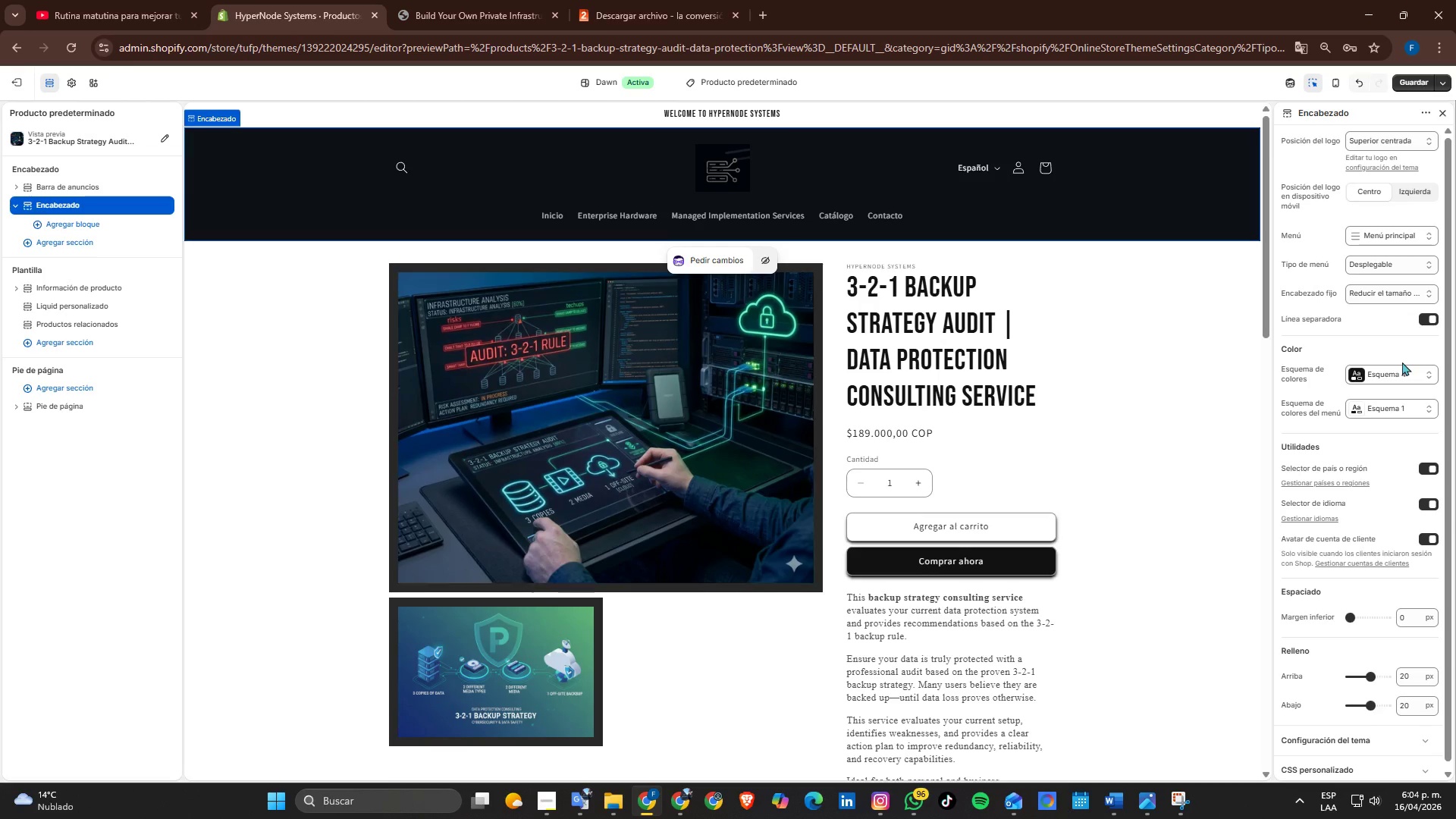 
scroll: coordinate [737, 398], scroll_direction: up, amount: 5.0
 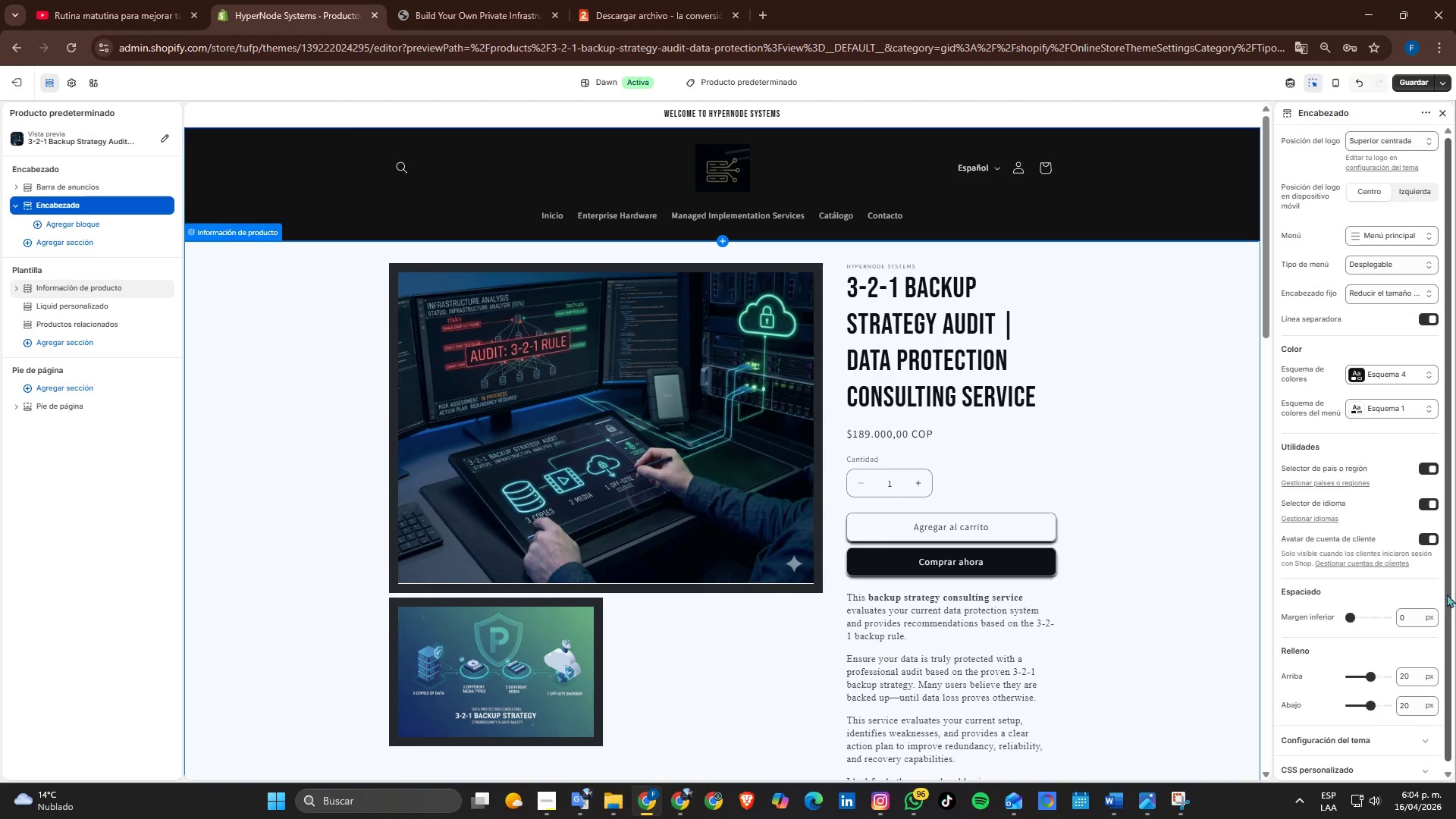 
wait(13.38)
 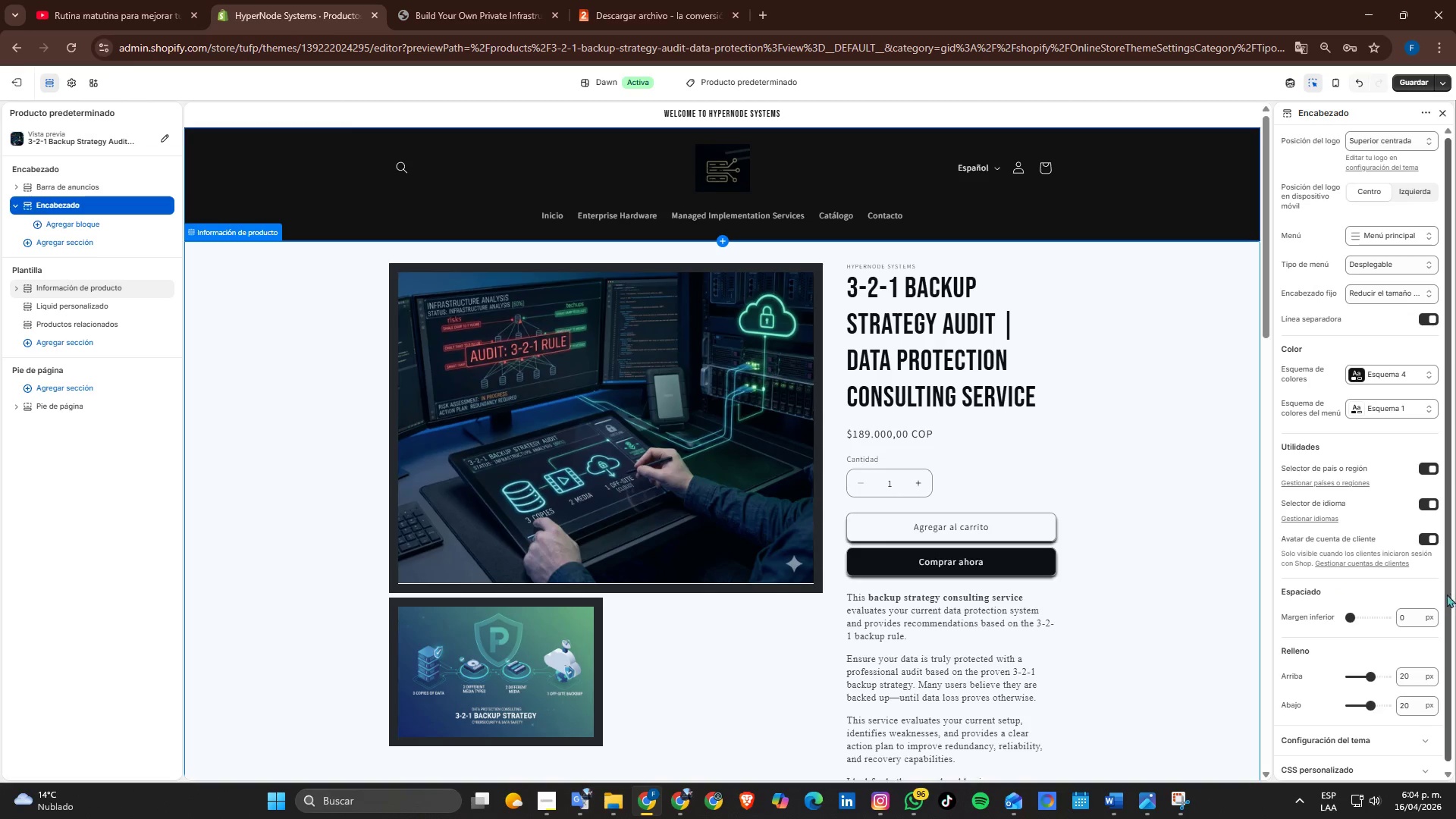 
left_click_drag(start_coordinate=[1353, 620], to_coordinate=[1368, 616])
 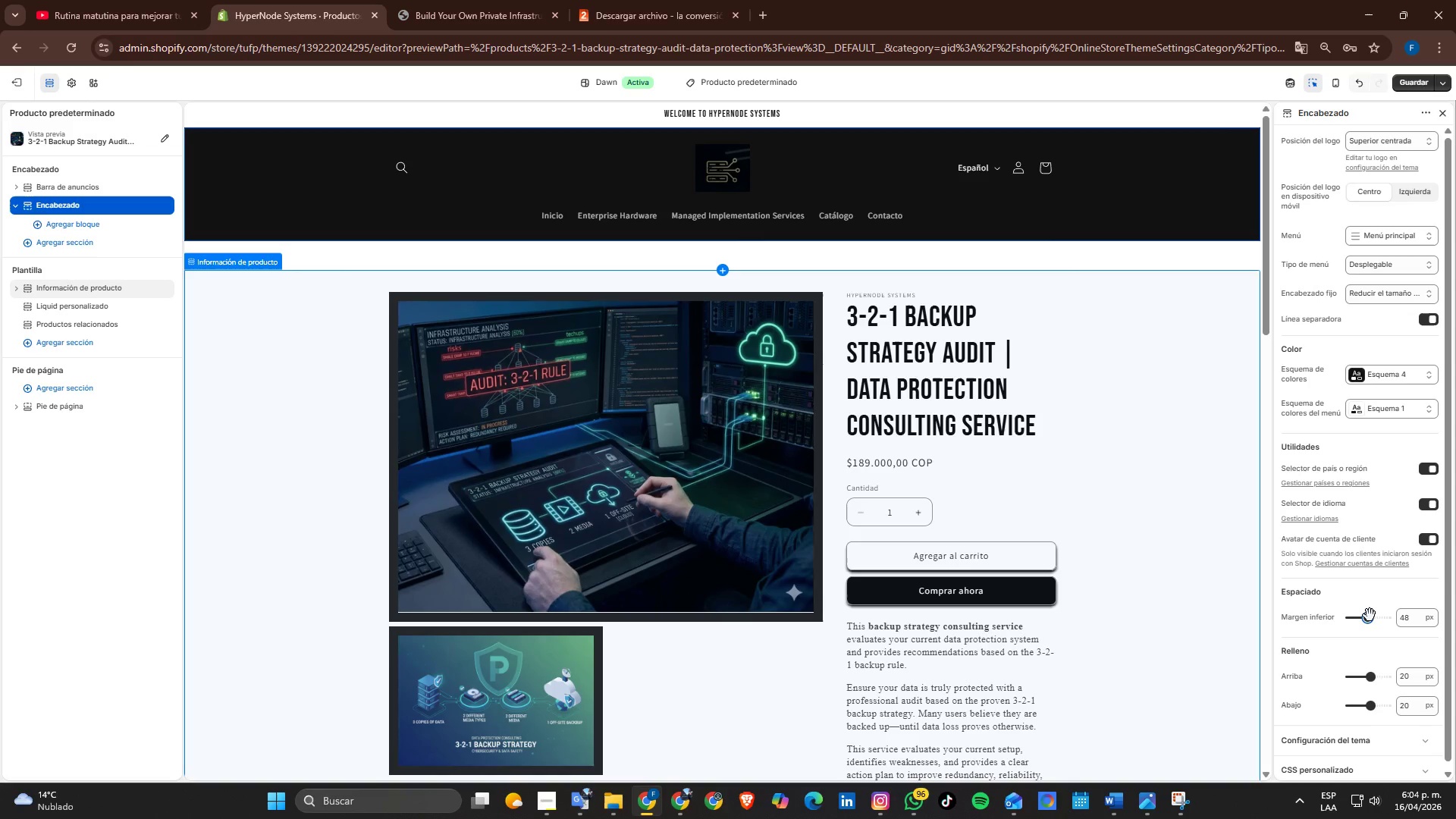 
left_click_drag(start_coordinate=[1370, 615], to_coordinate=[1382, 615])
 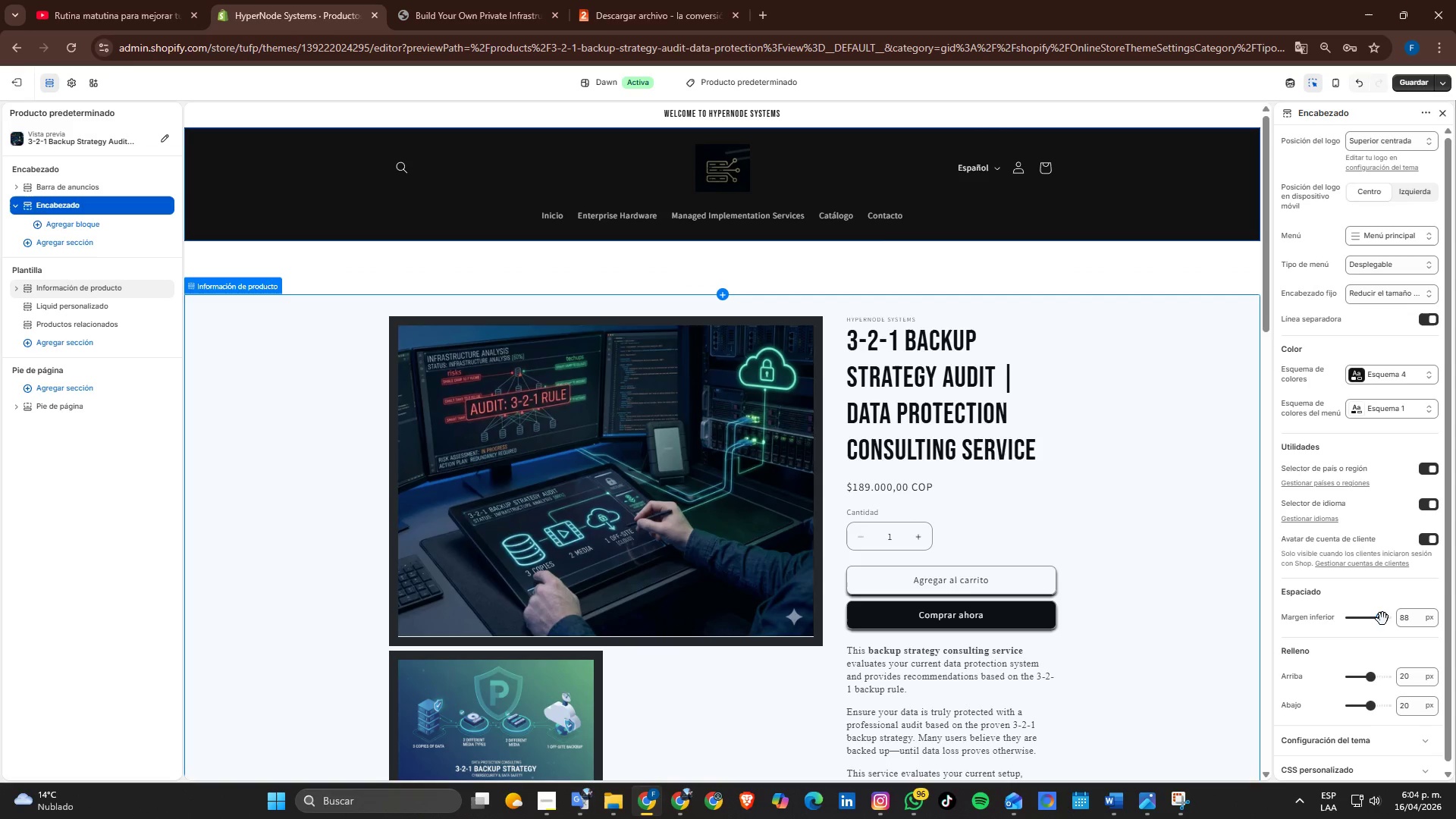 
left_click_drag(start_coordinate=[1379, 622], to_coordinate=[1329, 638])
 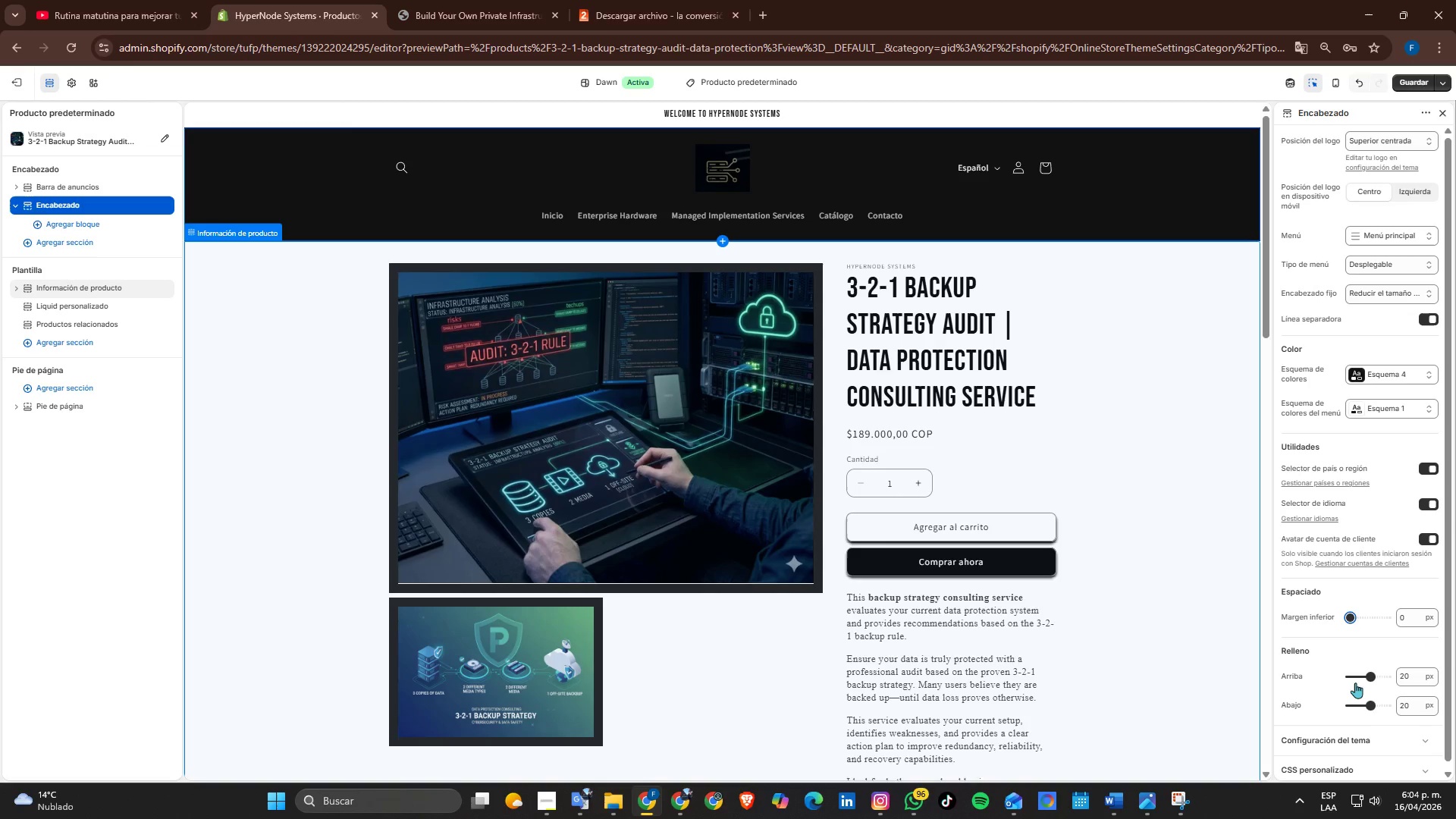 
left_click_drag(start_coordinate=[1361, 679], to_coordinate=[1342, 684])
 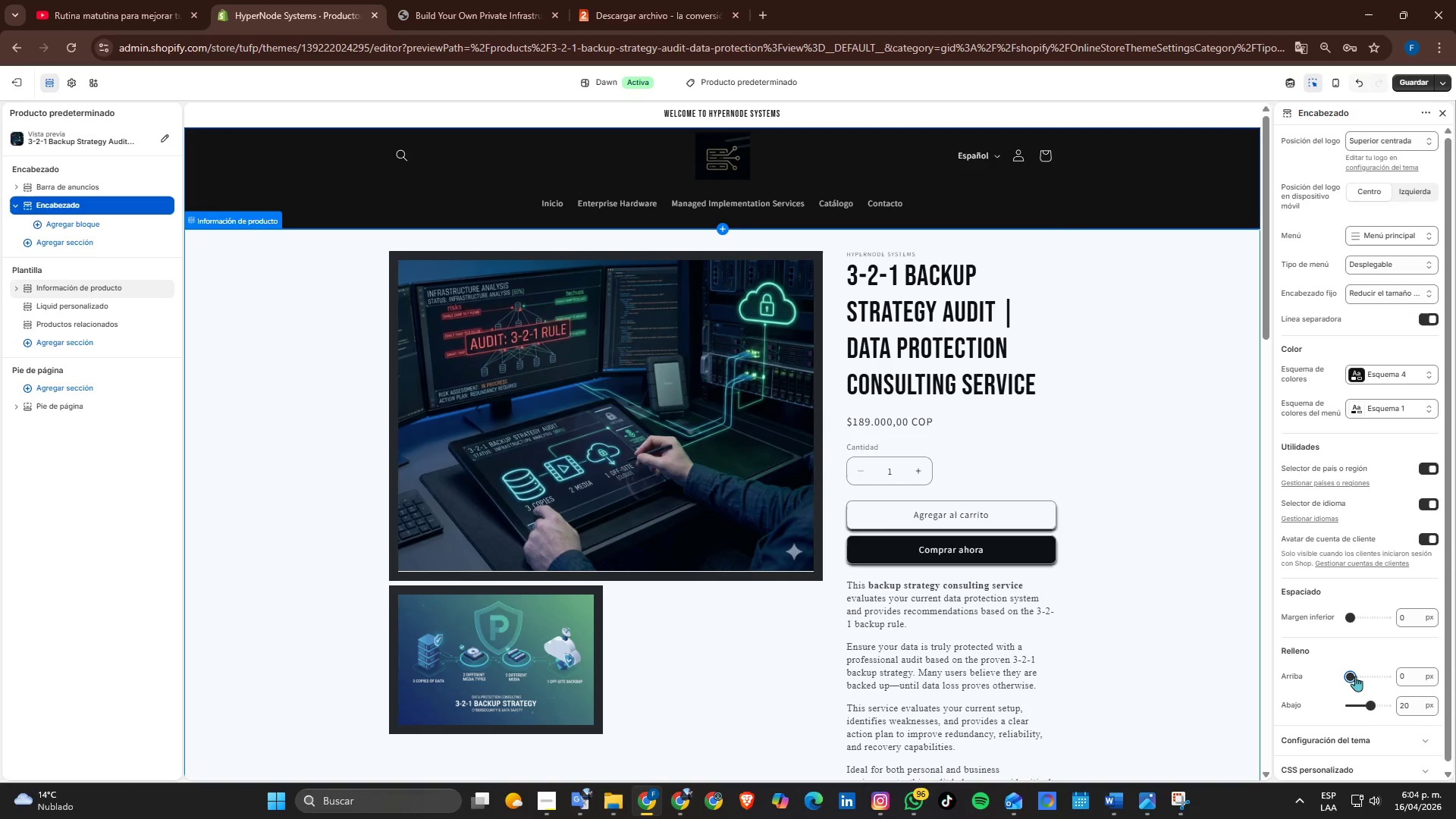 
left_click_drag(start_coordinate=[1355, 676], to_coordinate=[1395, 664])
 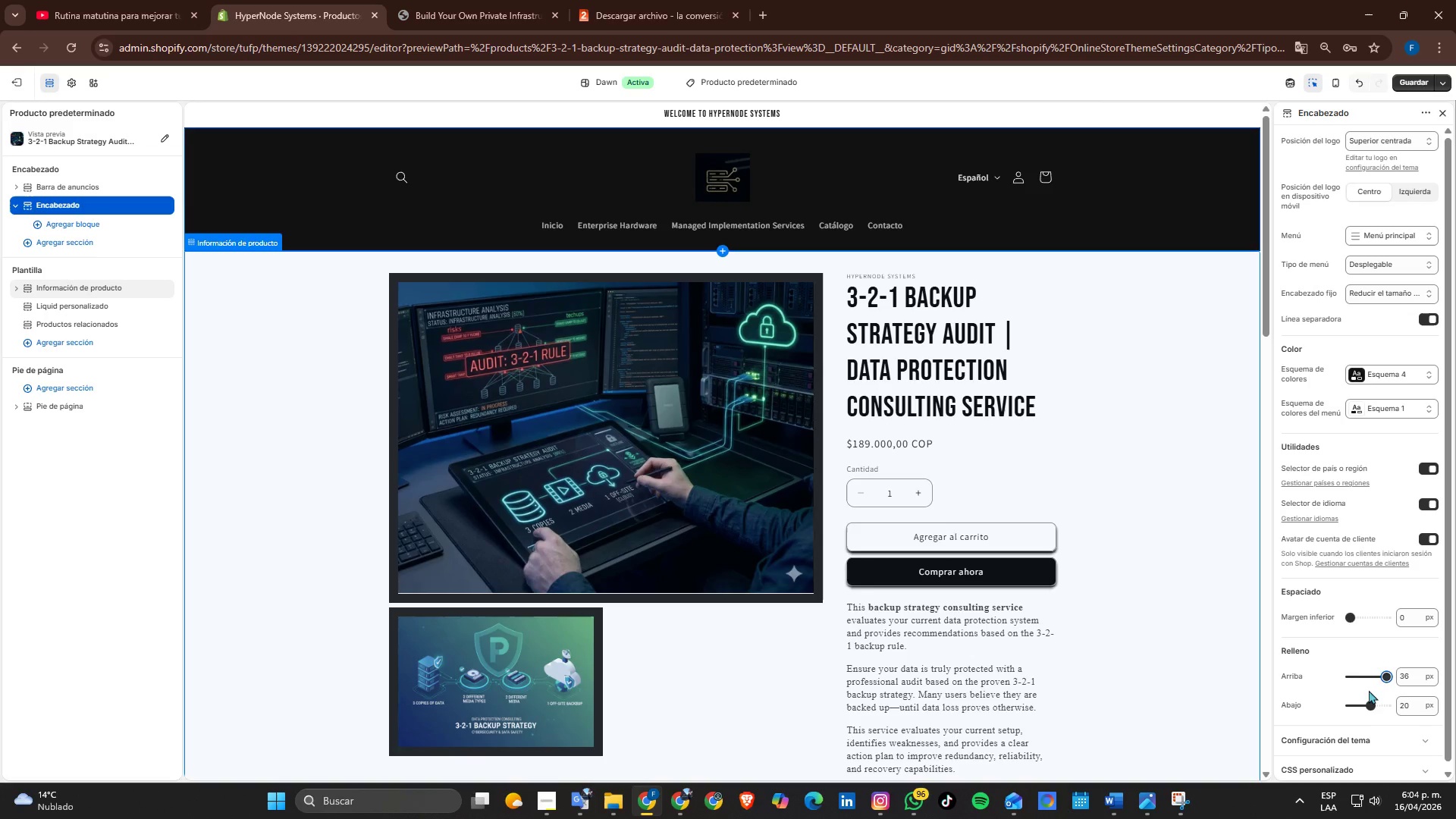 
left_click_drag(start_coordinate=[1380, 675], to_coordinate=[1330, 680])
 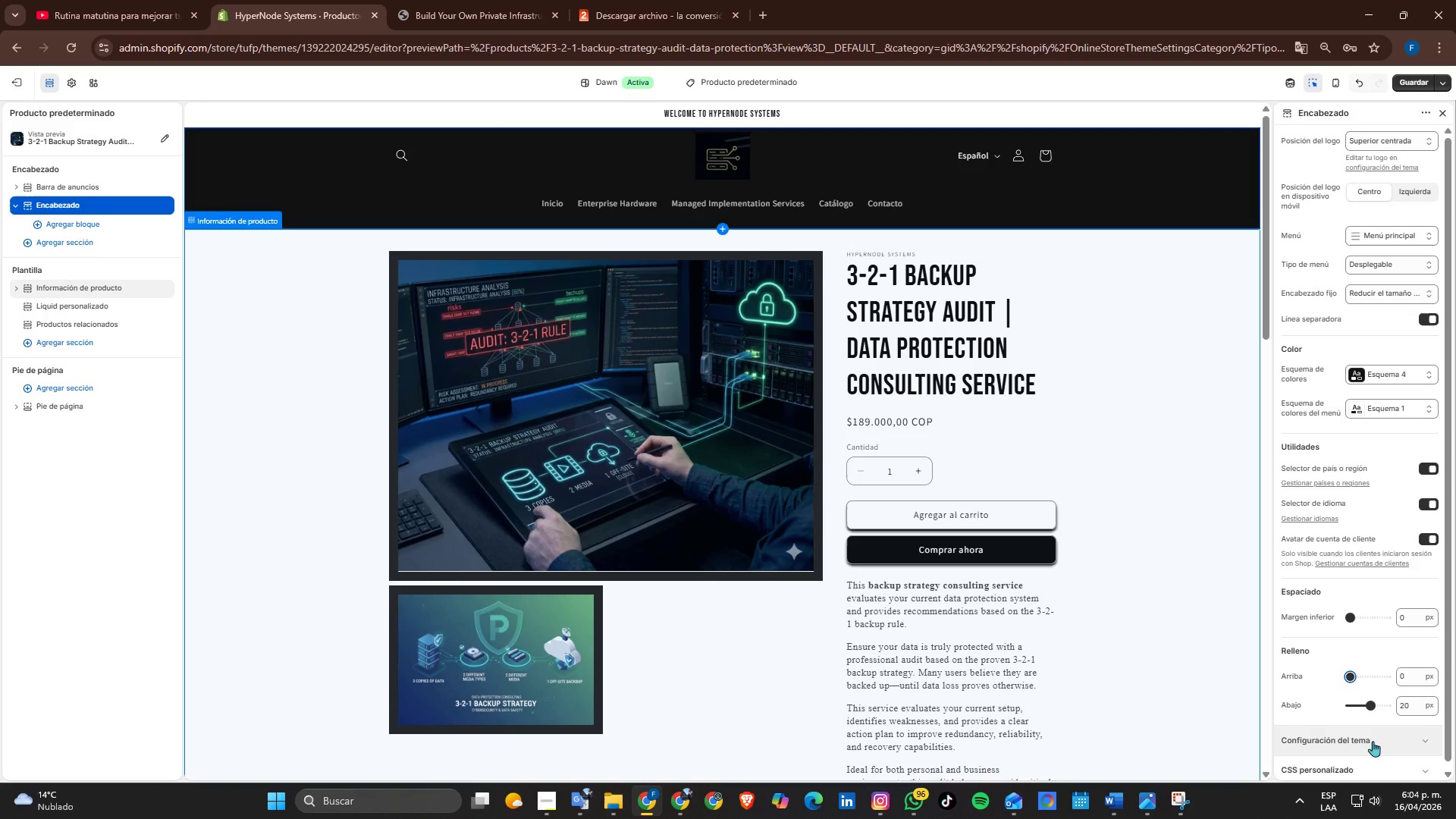 
left_click_drag(start_coordinate=[1365, 712], to_coordinate=[1326, 708])
 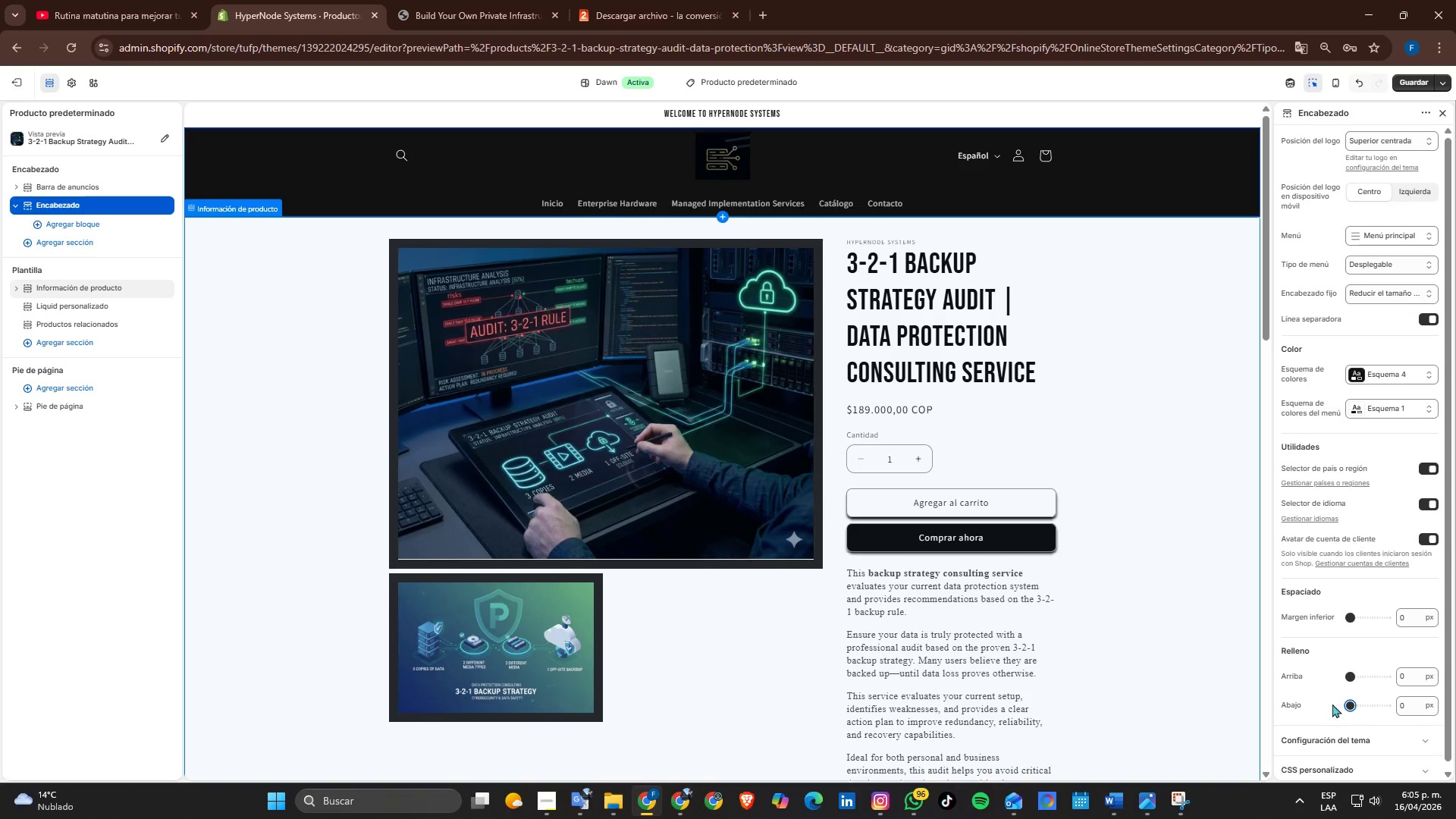 
left_click_drag(start_coordinate=[1352, 706], to_coordinate=[1382, 701])
 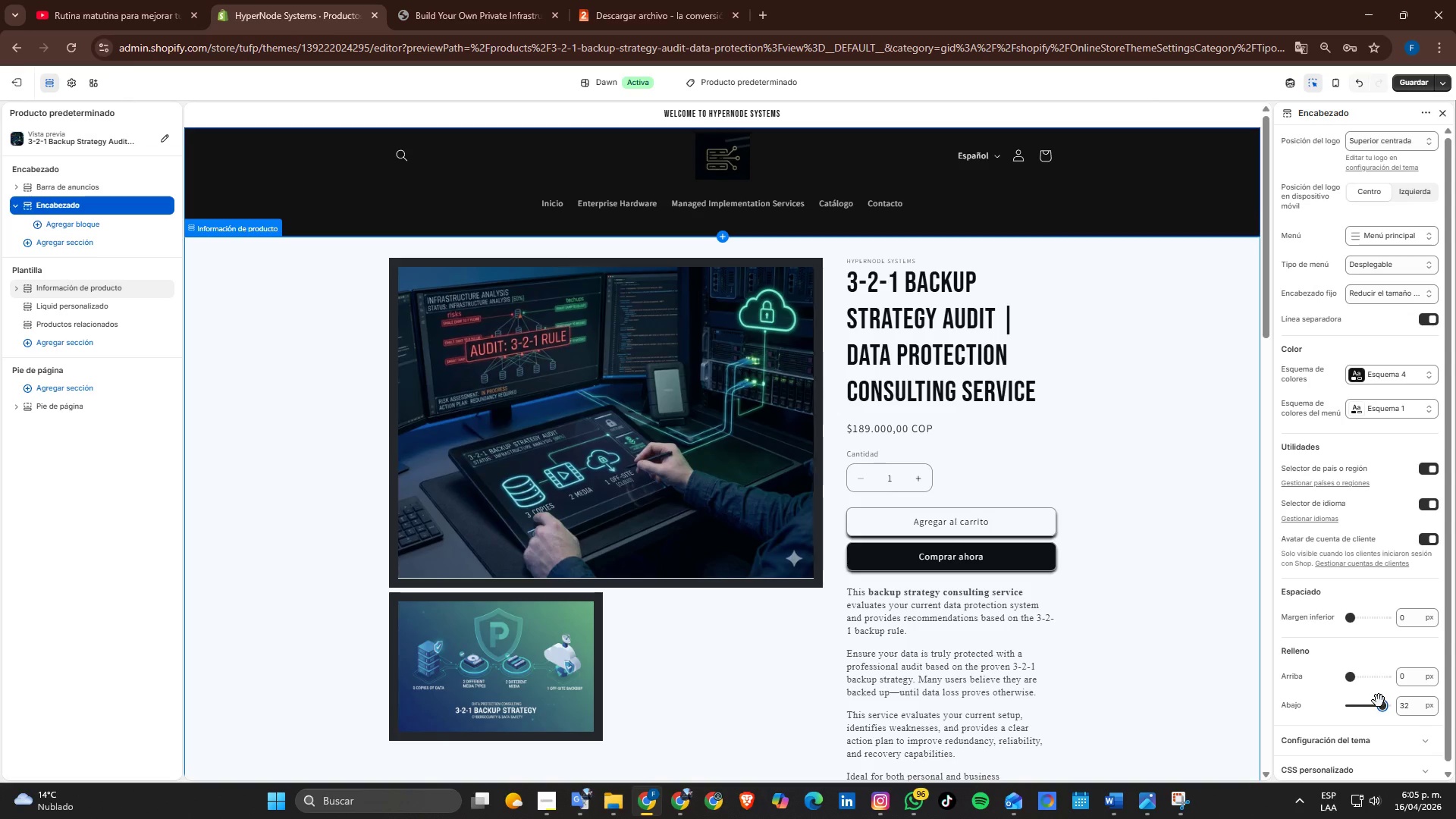 
left_click_drag(start_coordinate=[1377, 708], to_coordinate=[1364, 714])
 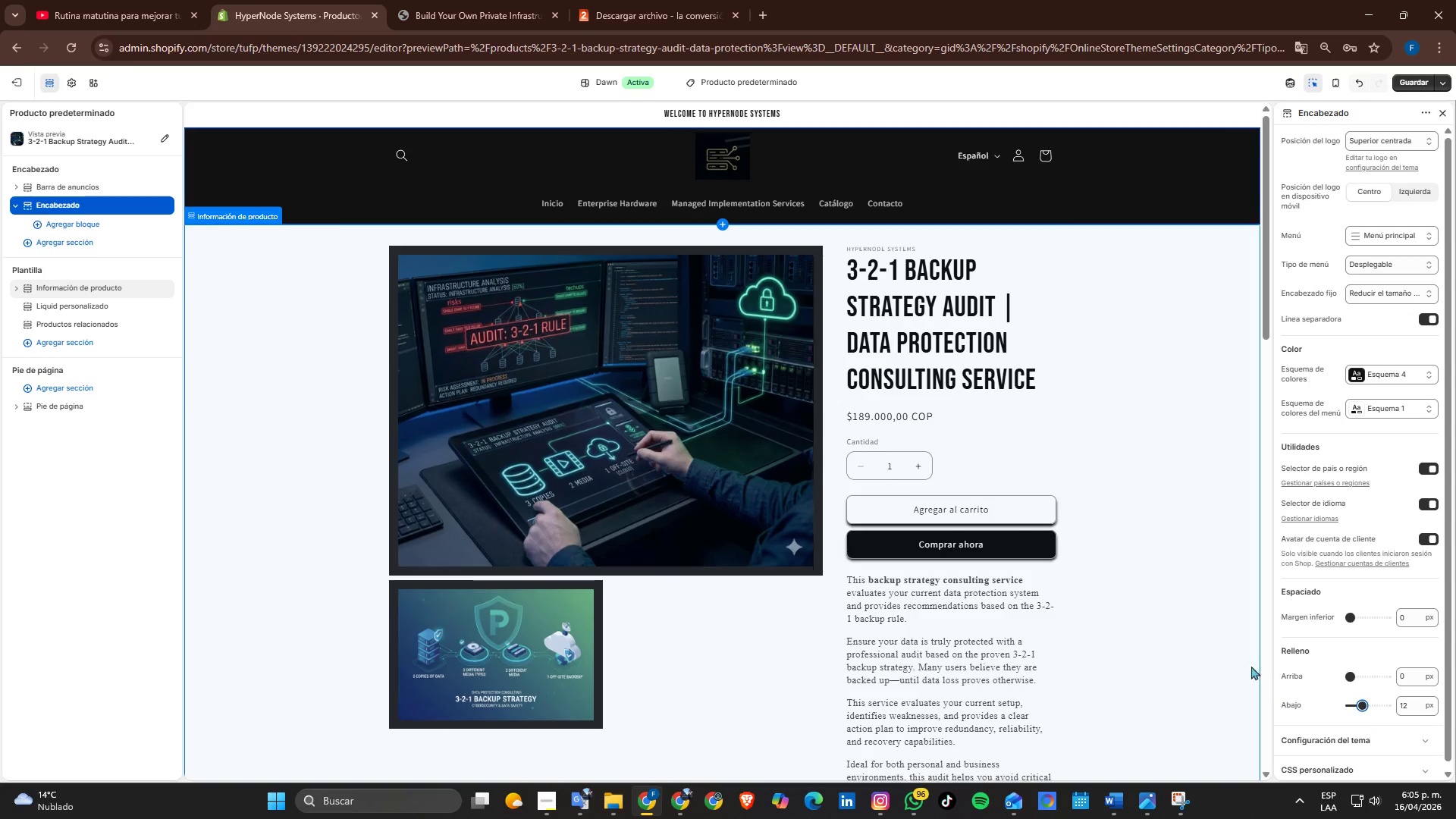 
scroll: coordinate [1311, 628], scroll_direction: down, amount: 2.0
 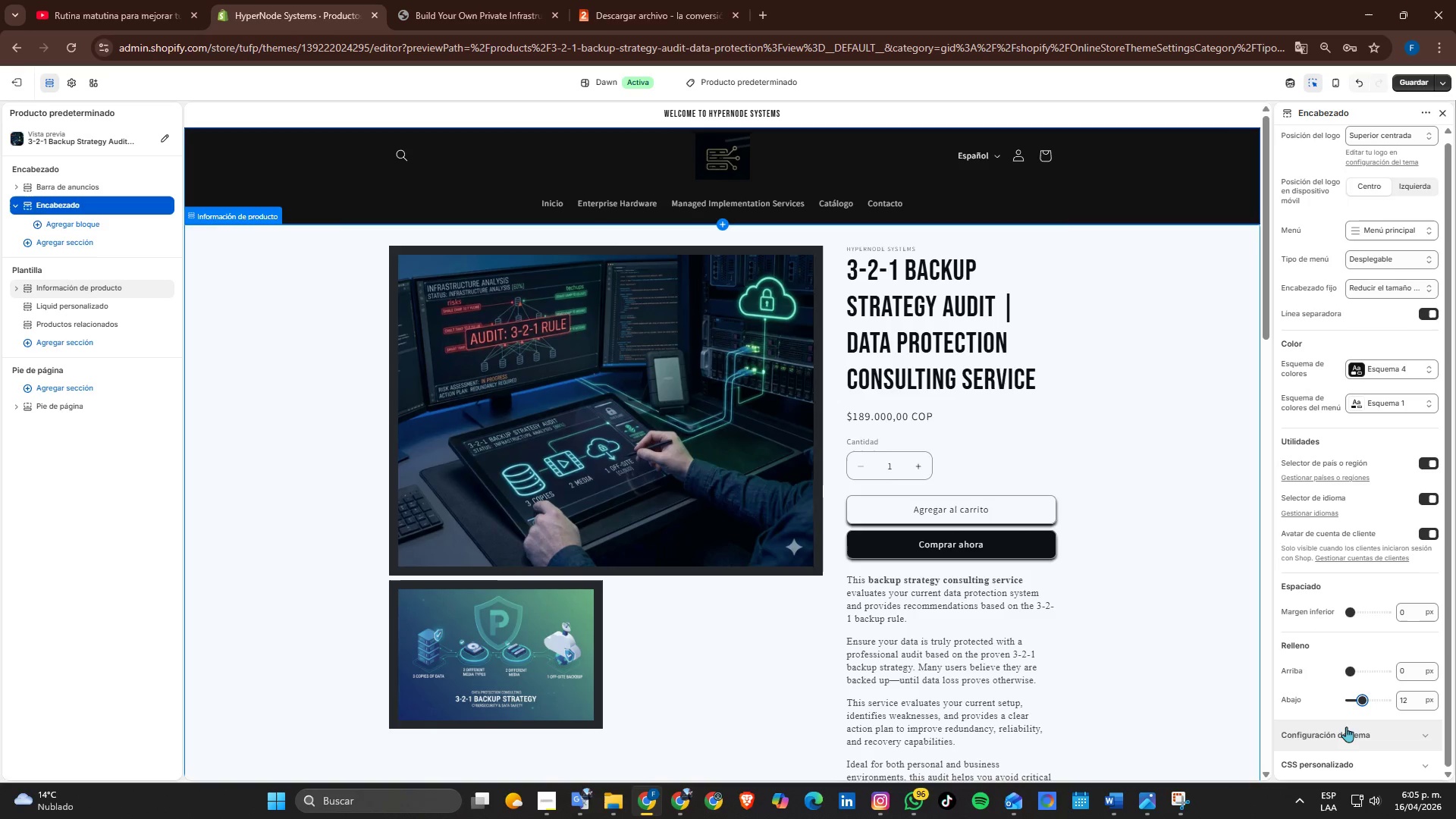 
left_click([1345, 727])
 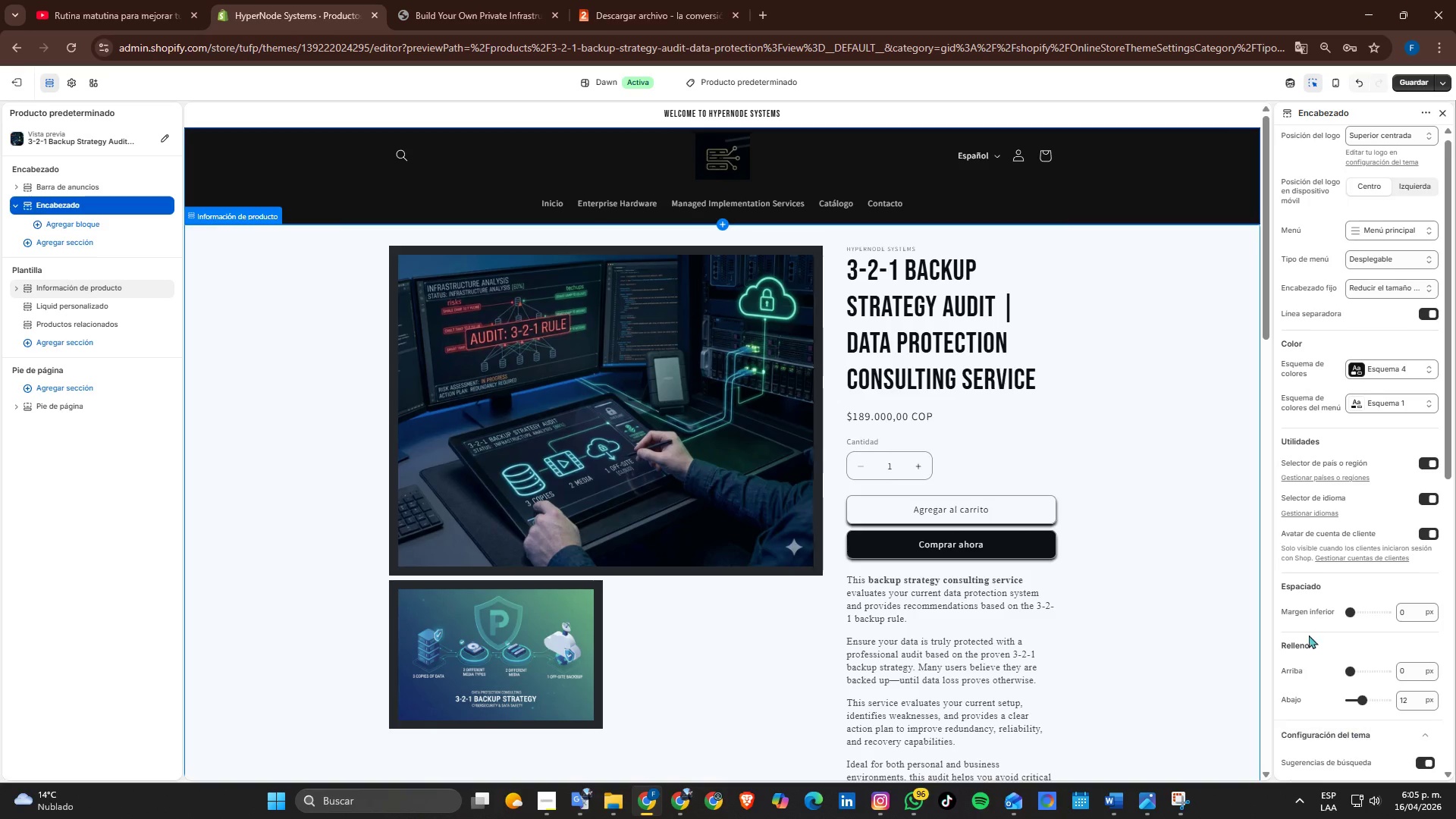 
scroll: coordinate [1318, 639], scroll_direction: down, amount: 4.0
 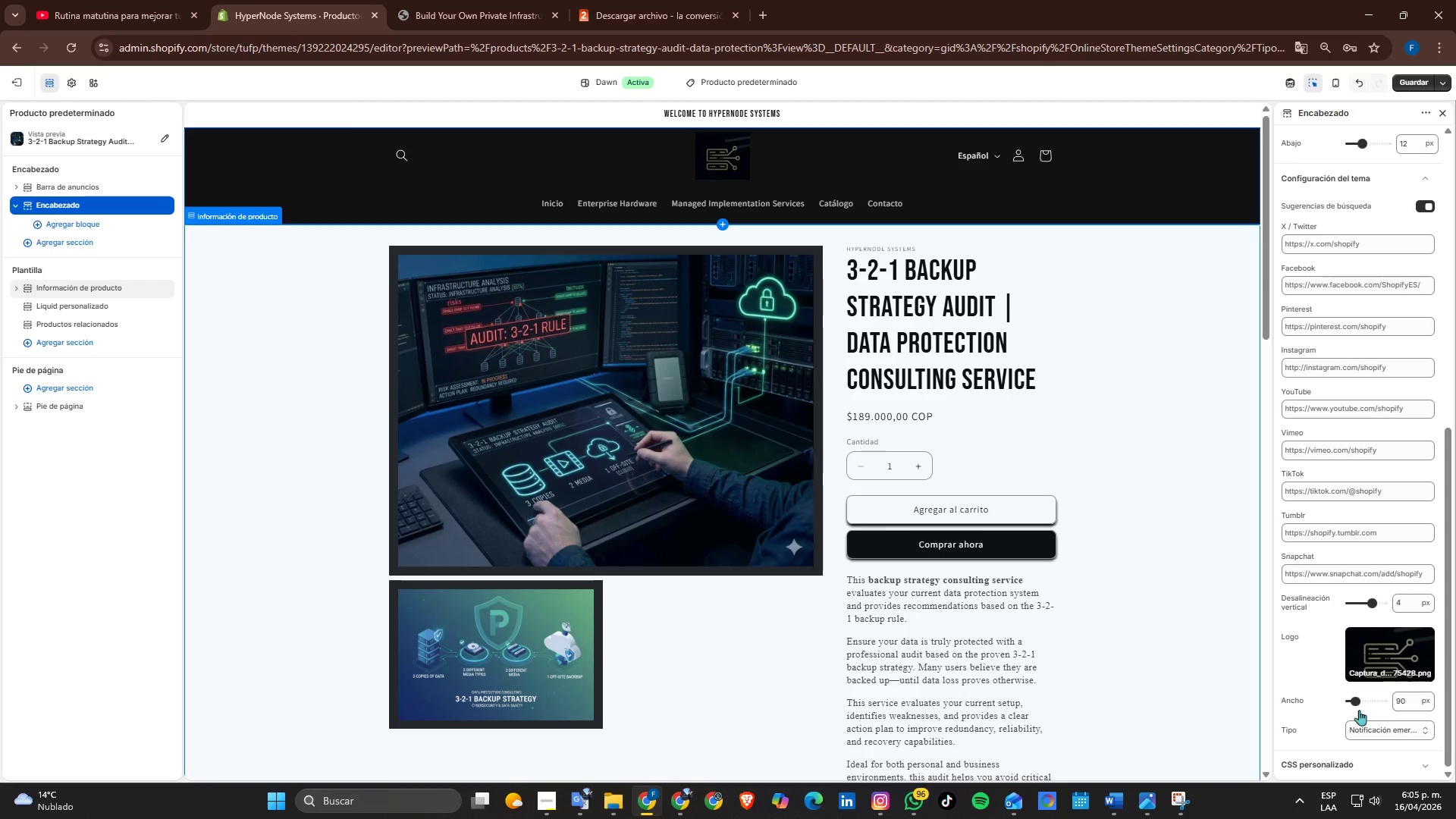 
left_click_drag(start_coordinate=[1360, 701], to_coordinate=[1364, 699])
 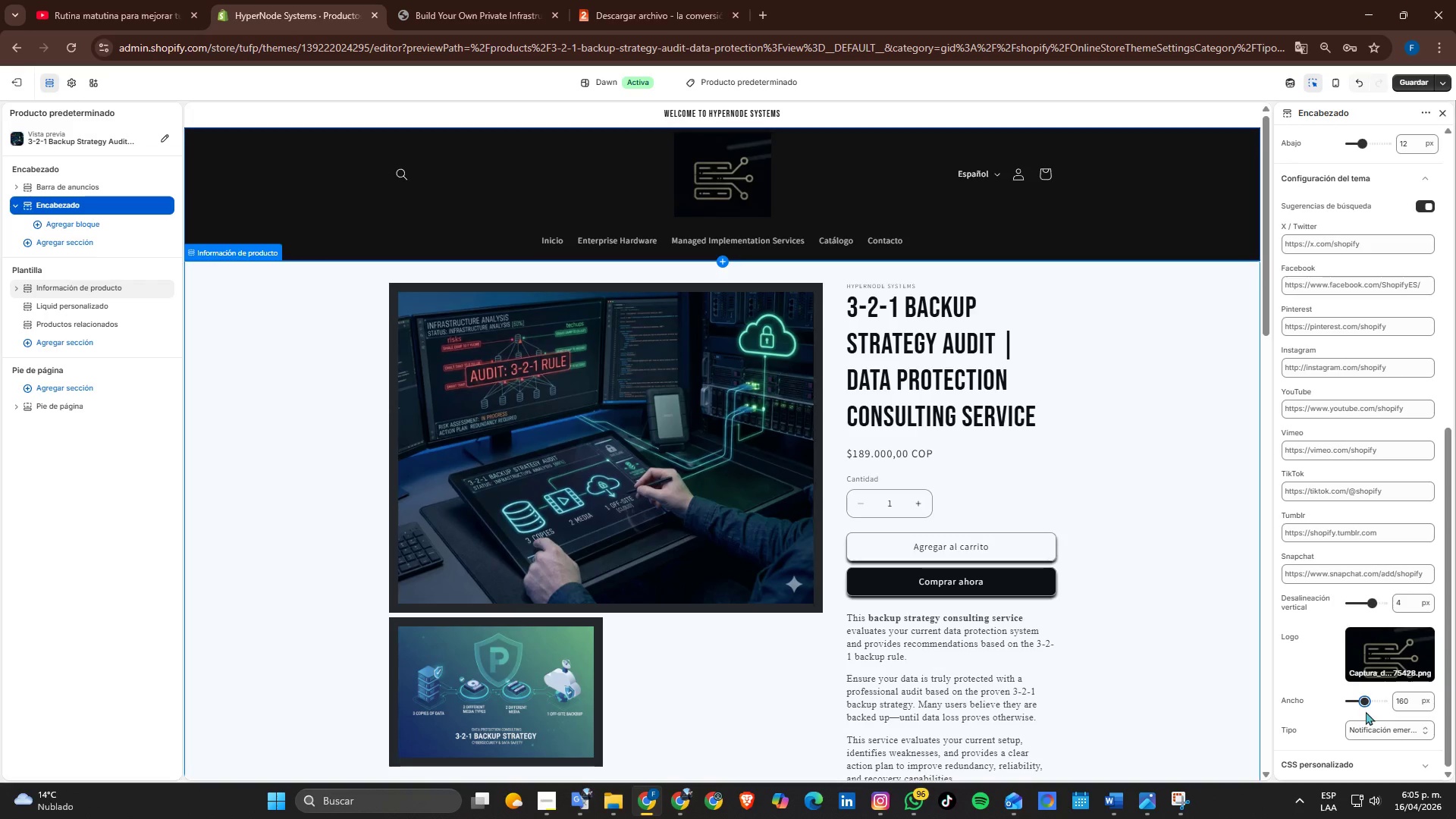 
left_click_drag(start_coordinate=[1362, 705], to_coordinate=[1345, 711])
 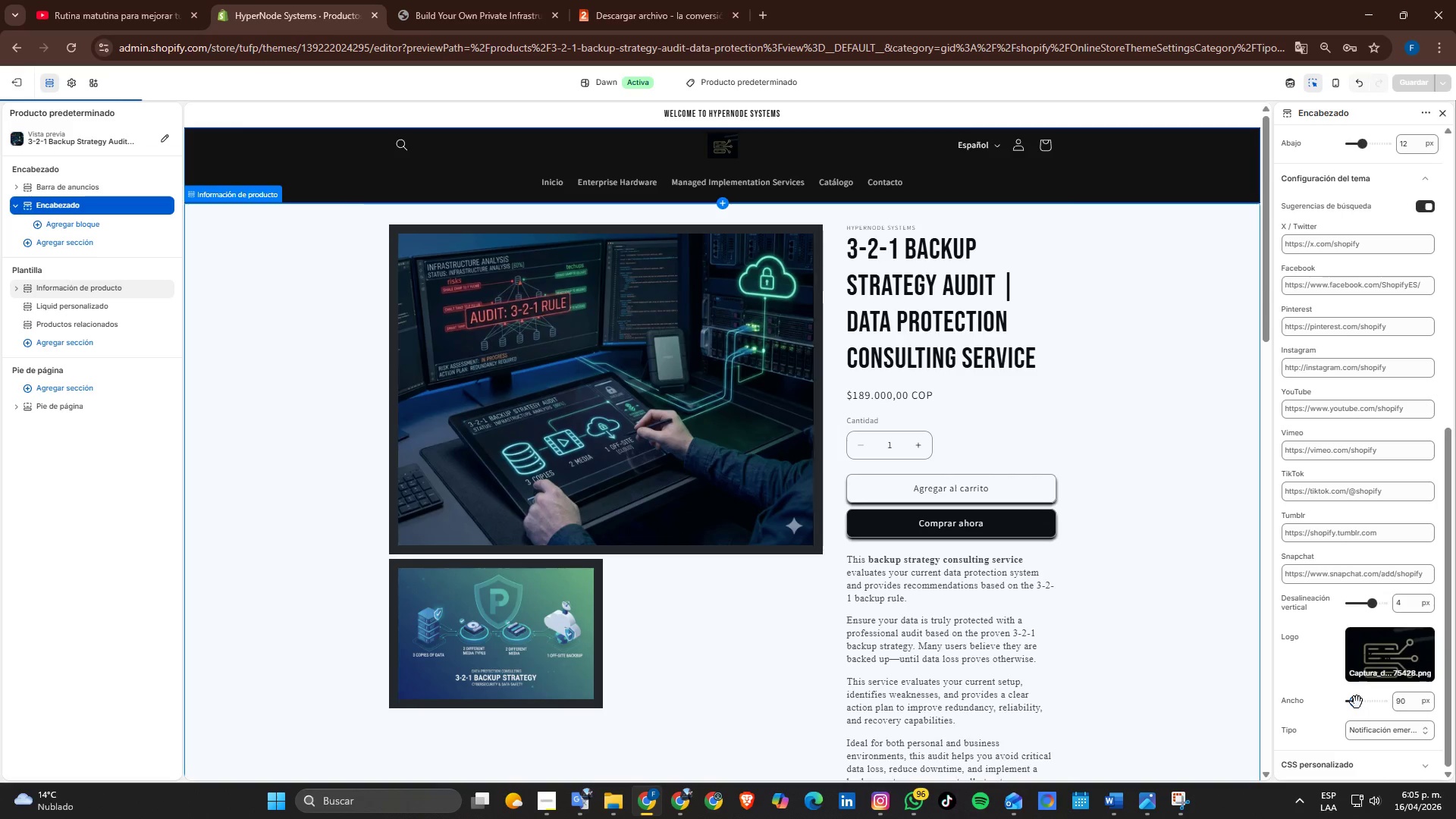 
wait(9.69)
 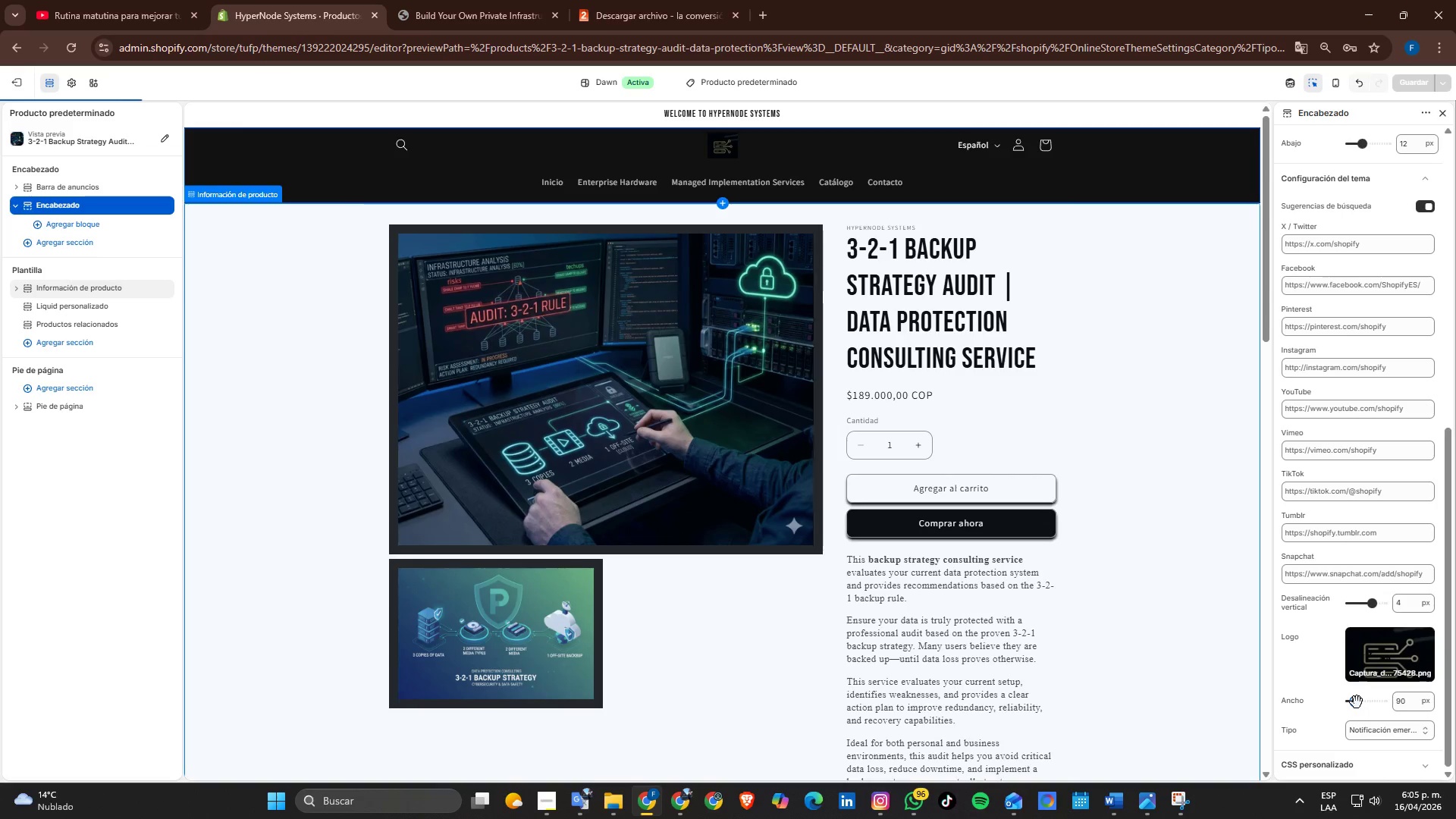 
scroll: coordinate [1145, 658], scroll_direction: up, amount: 2.0
 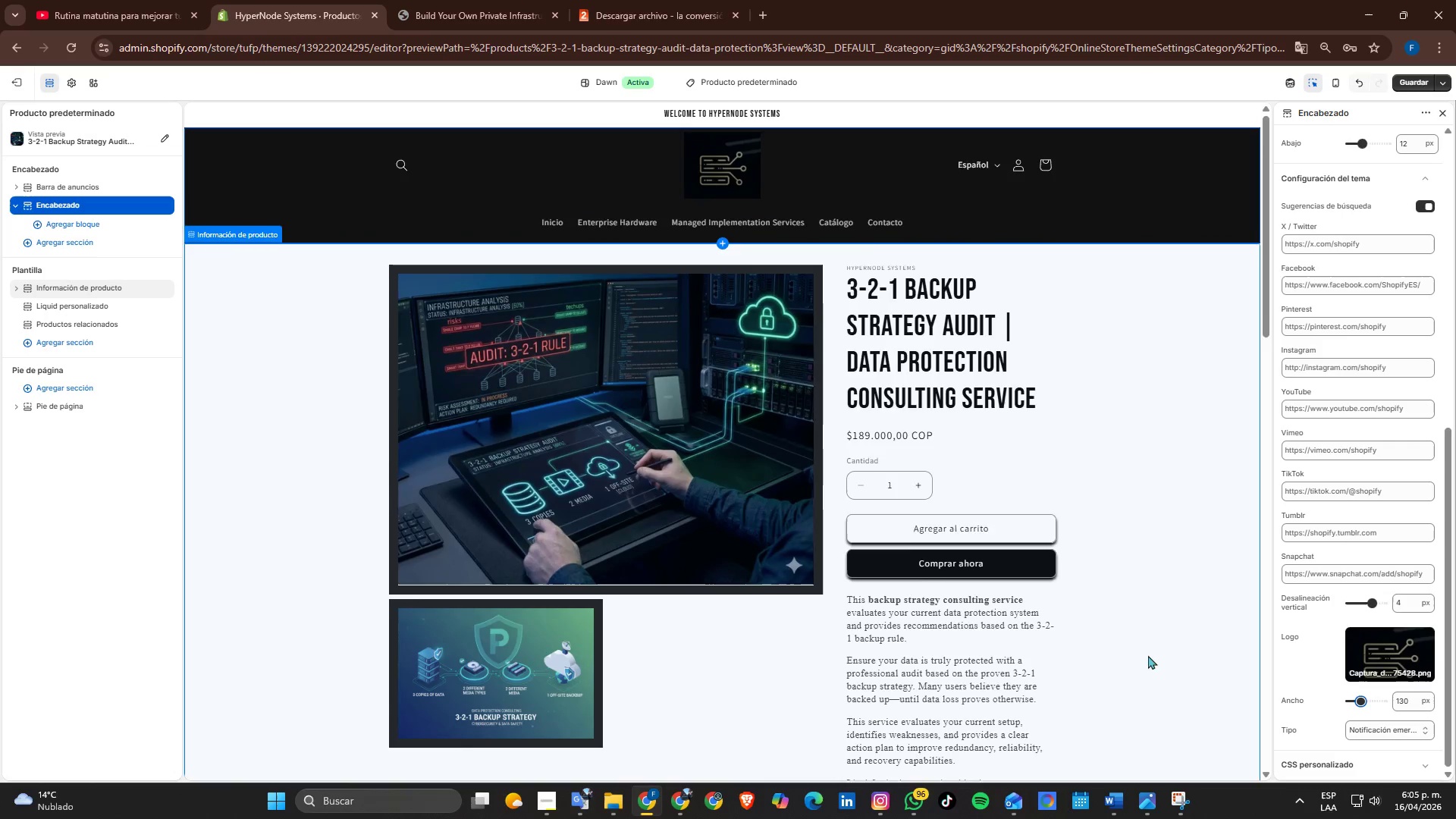 
scroll: coordinate [1147, 655], scroll_direction: down, amount: 2.0
 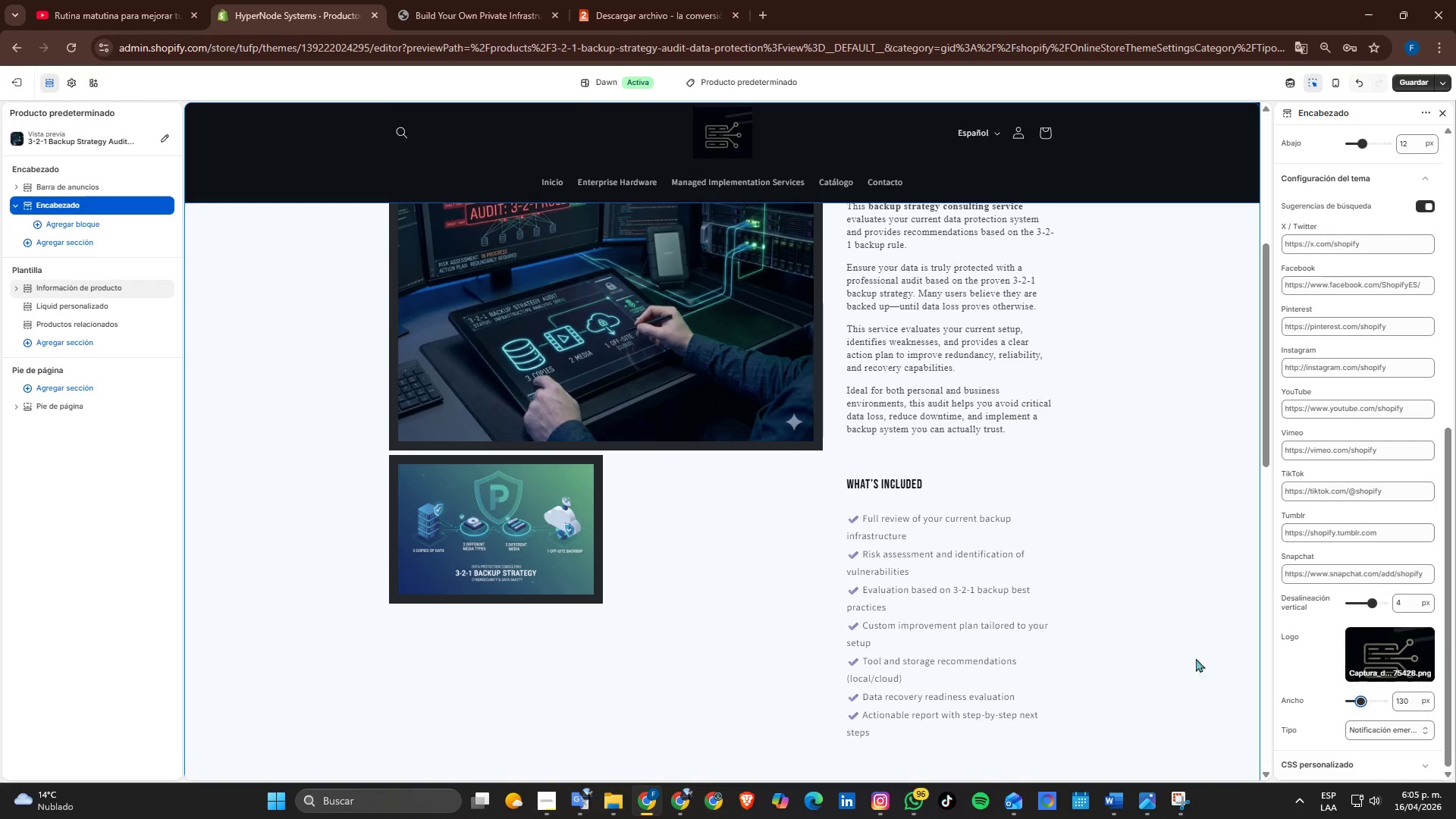 
scroll: coordinate [1339, 639], scroll_direction: none, amount: 0.0
 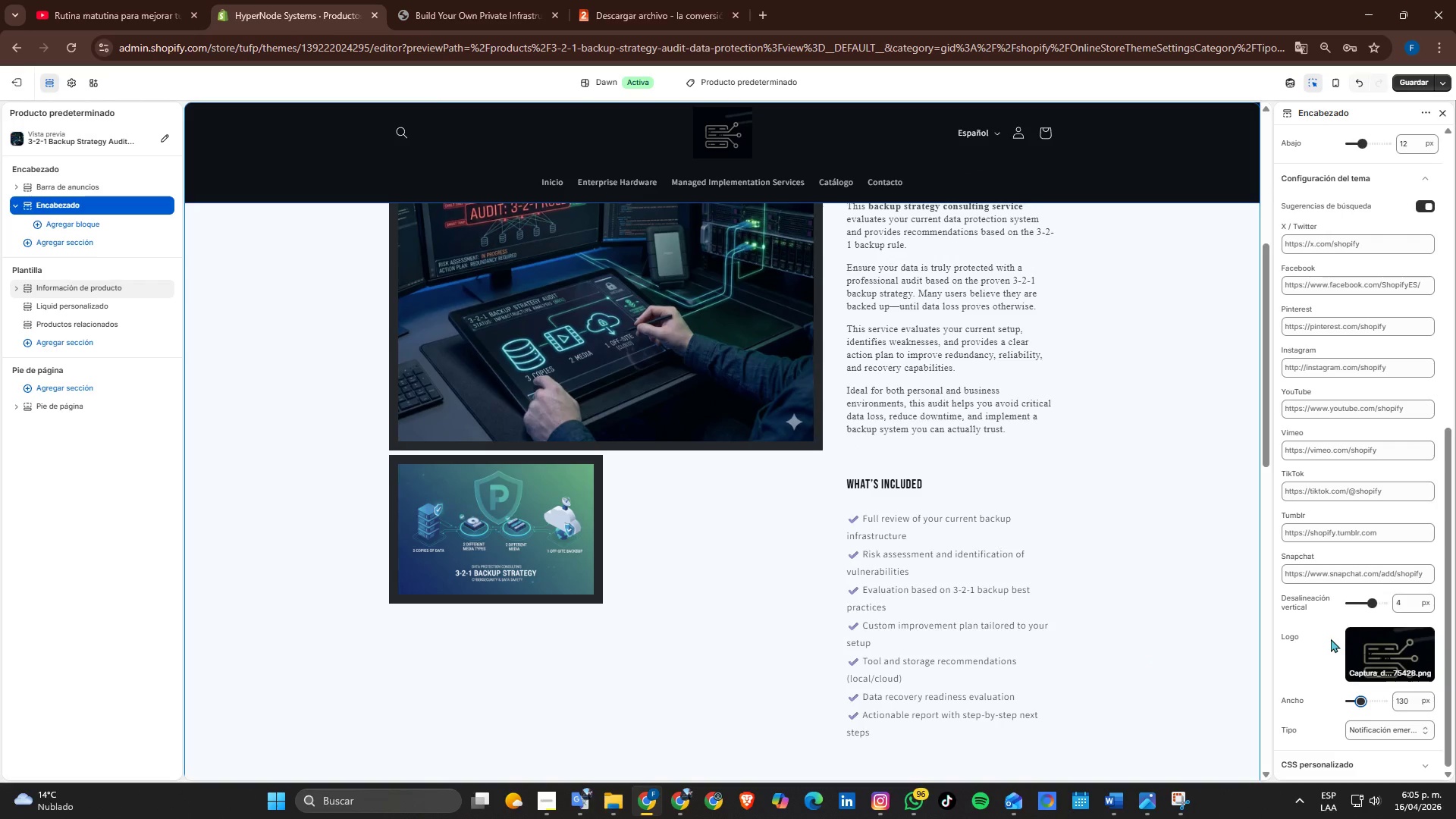 
scroll: coordinate [1331, 639], scroll_direction: up, amount: 1.0
 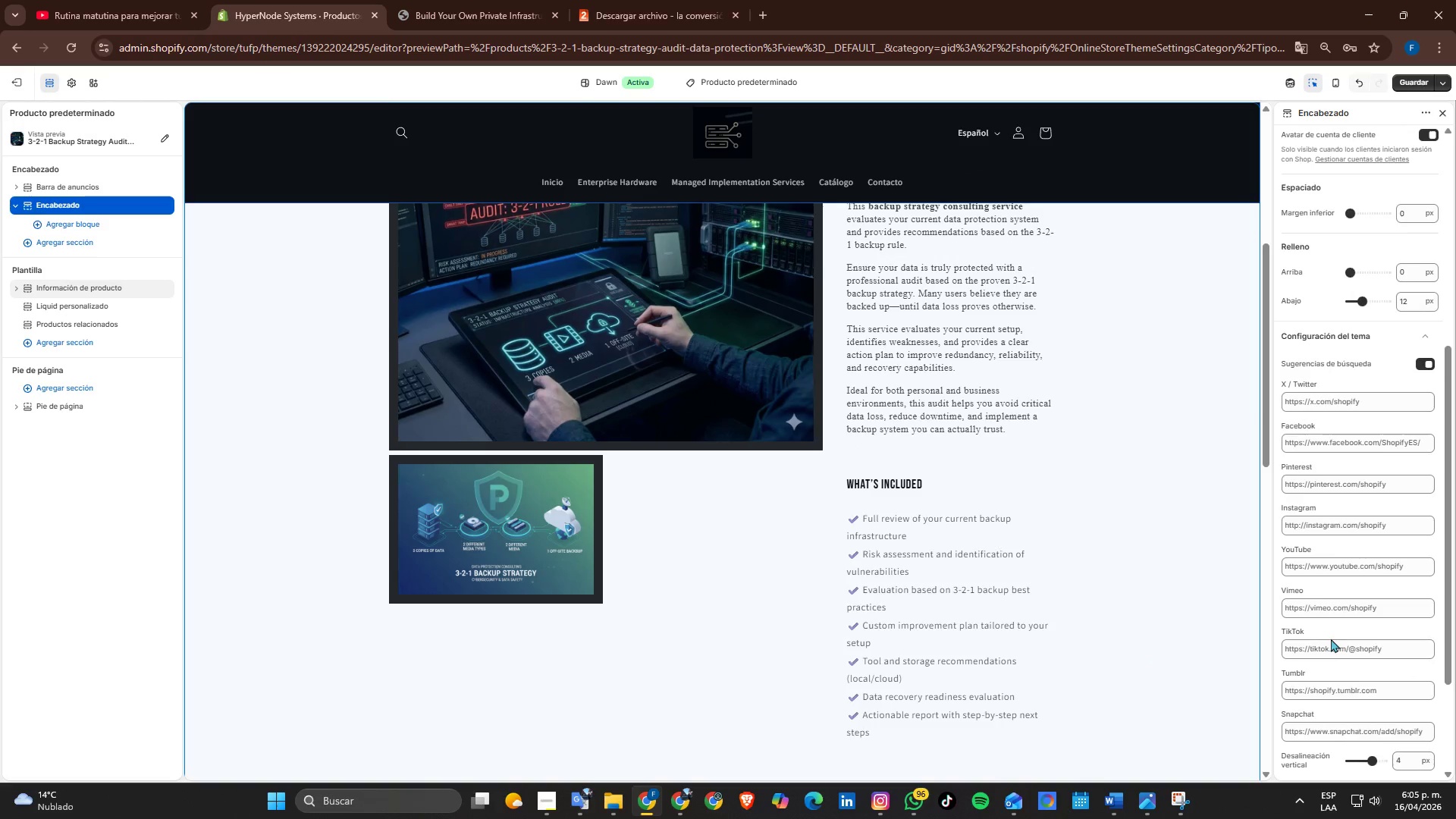 
scroll: coordinate [1331, 639], scroll_direction: down, amount: 2.0
 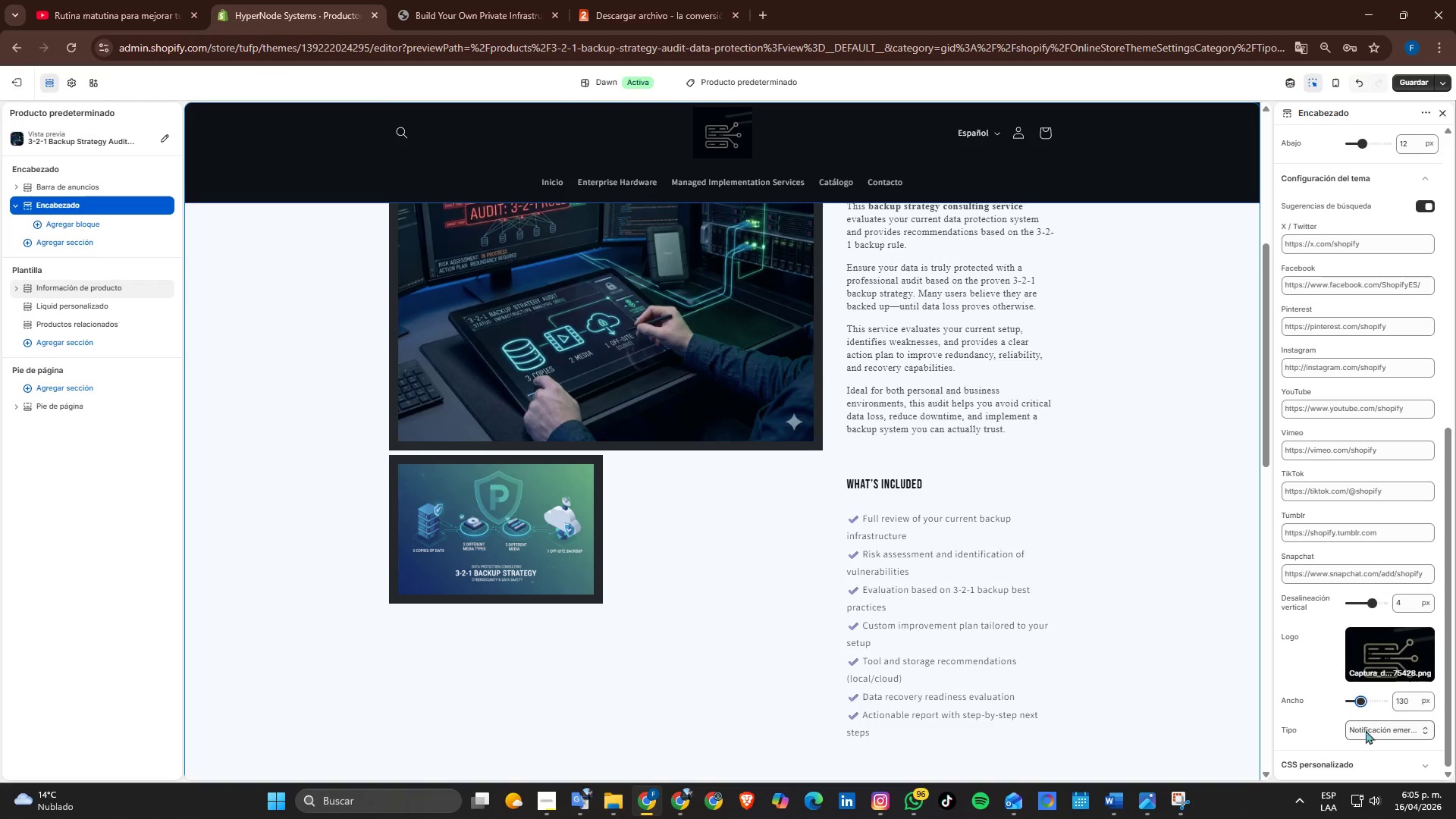 
left_click([1373, 734])
 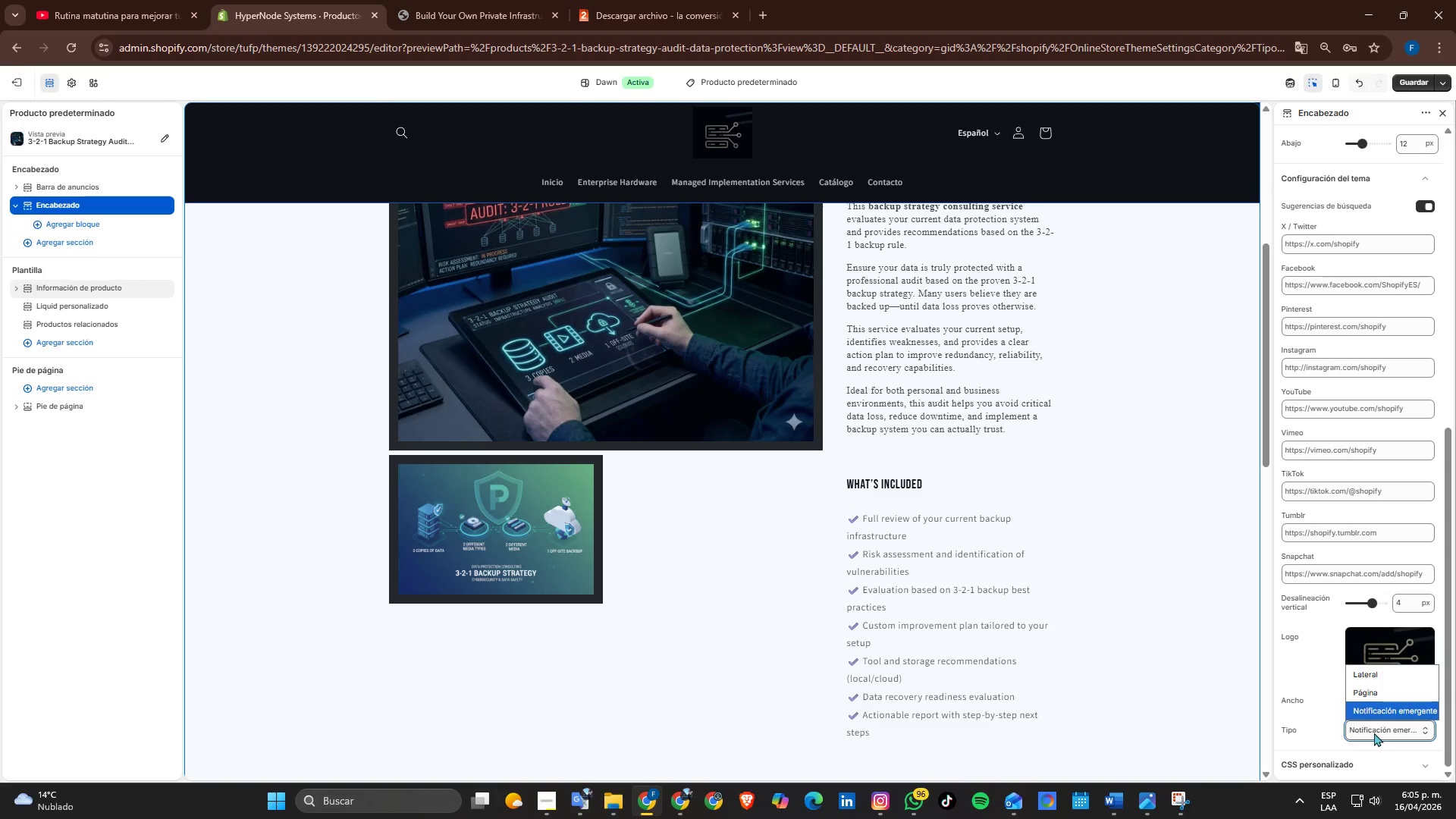 
left_click([1374, 733])
 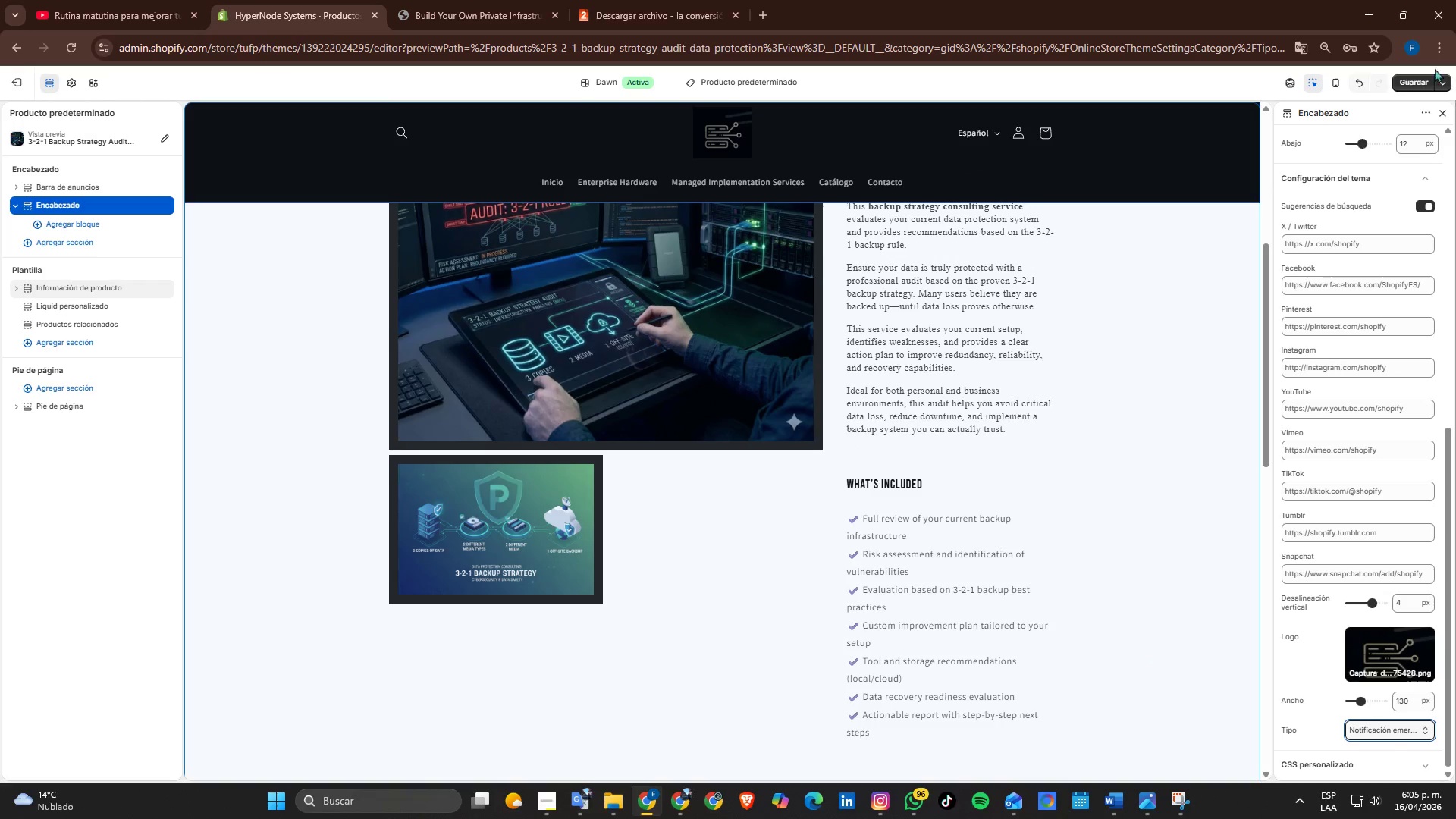 
left_click([1411, 78])
 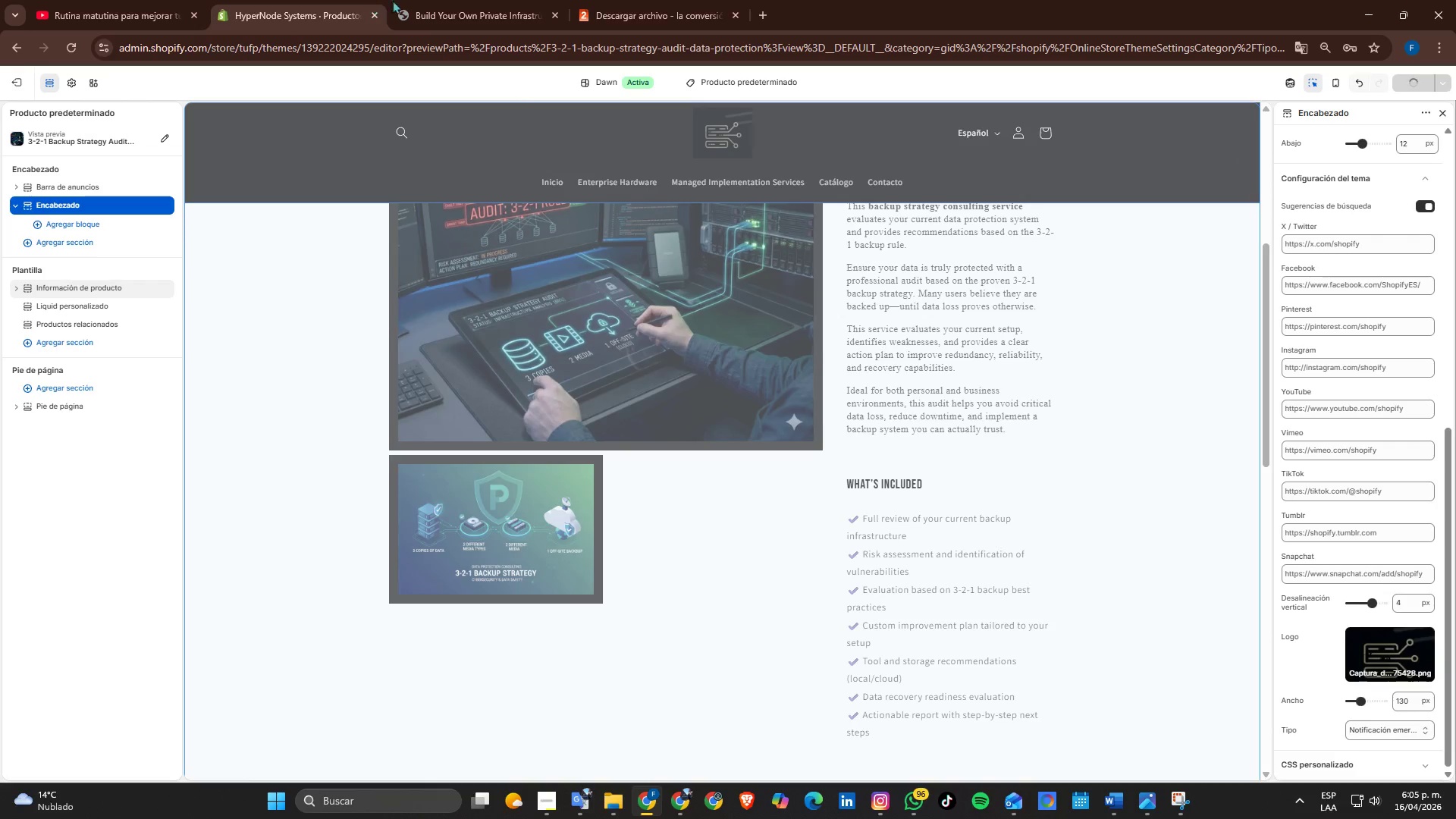 
left_click([428, 0])
 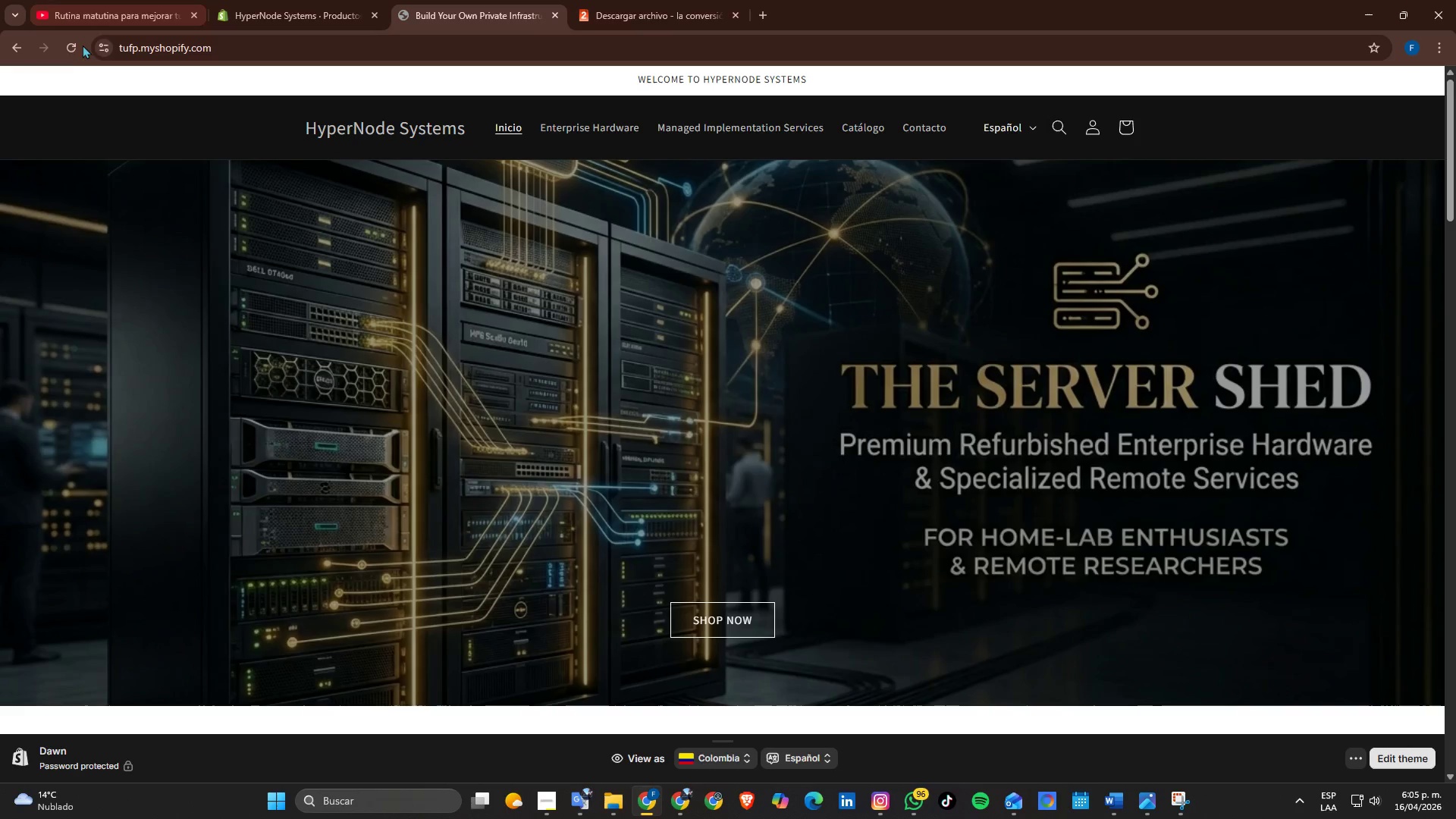 
left_click([69, 50])
 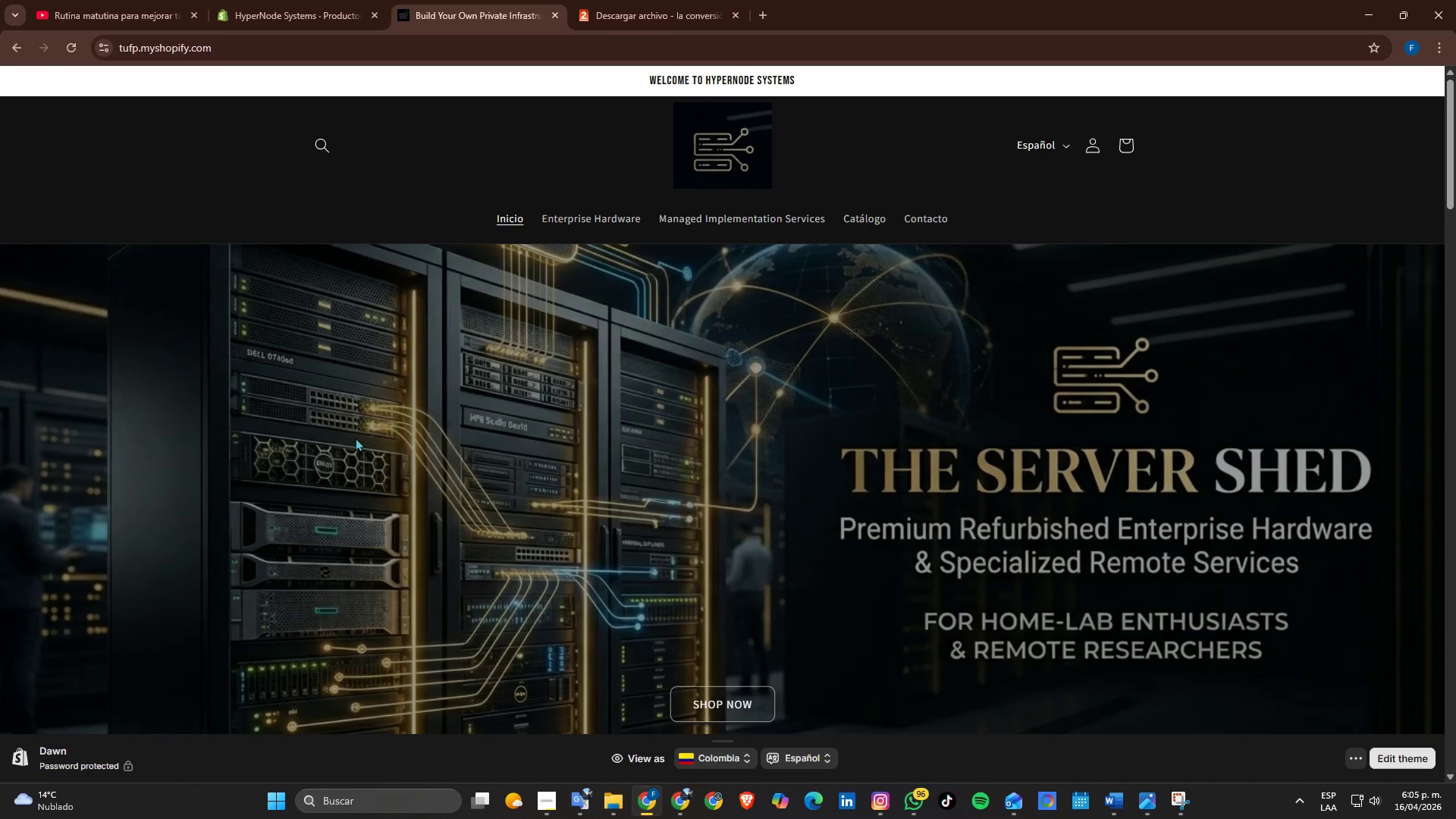 
scroll: coordinate [392, 430], scroll_direction: down, amount: 10.0
 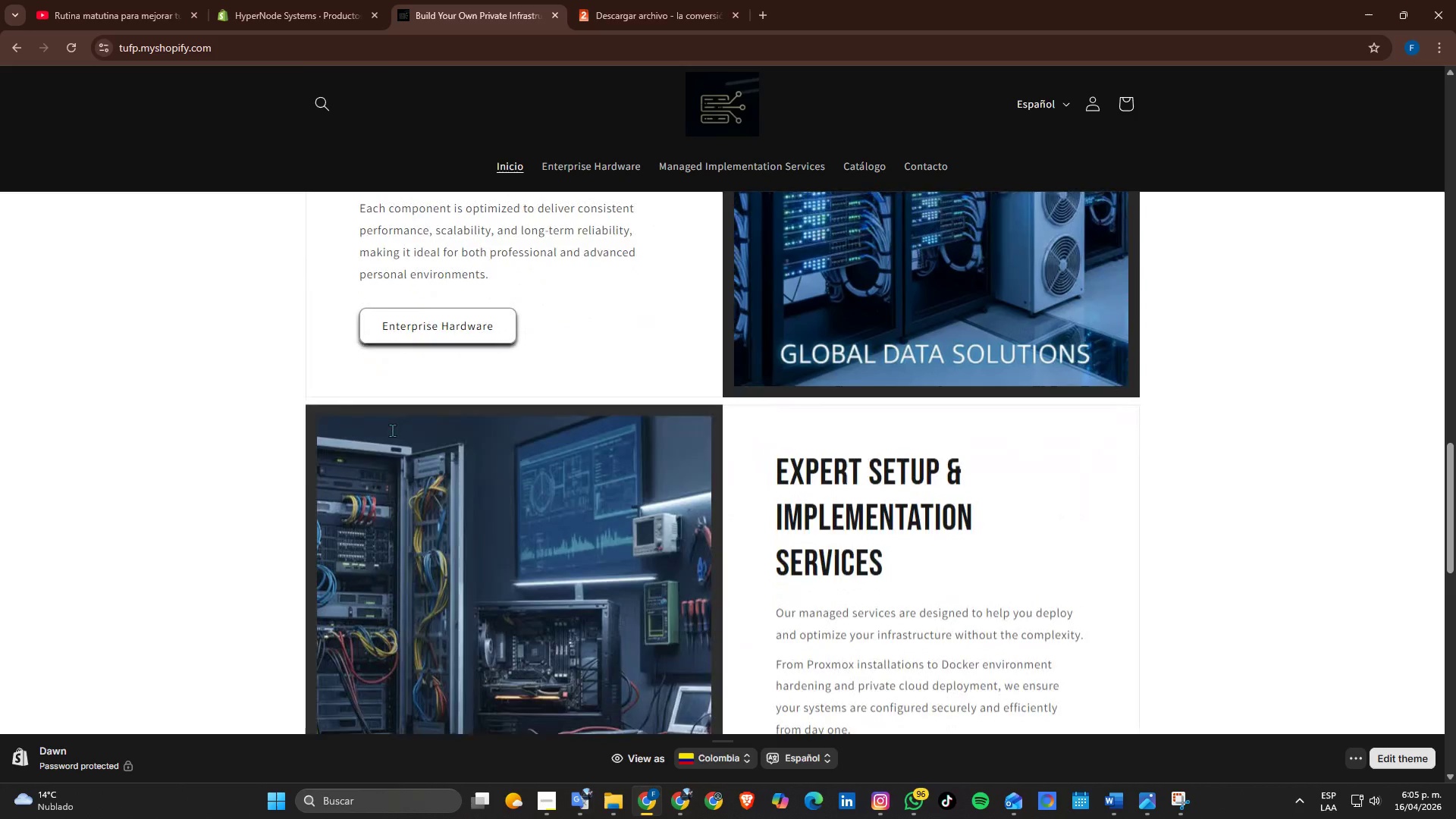 
scroll: coordinate [392, 430], scroll_direction: up, amount: 7.0
 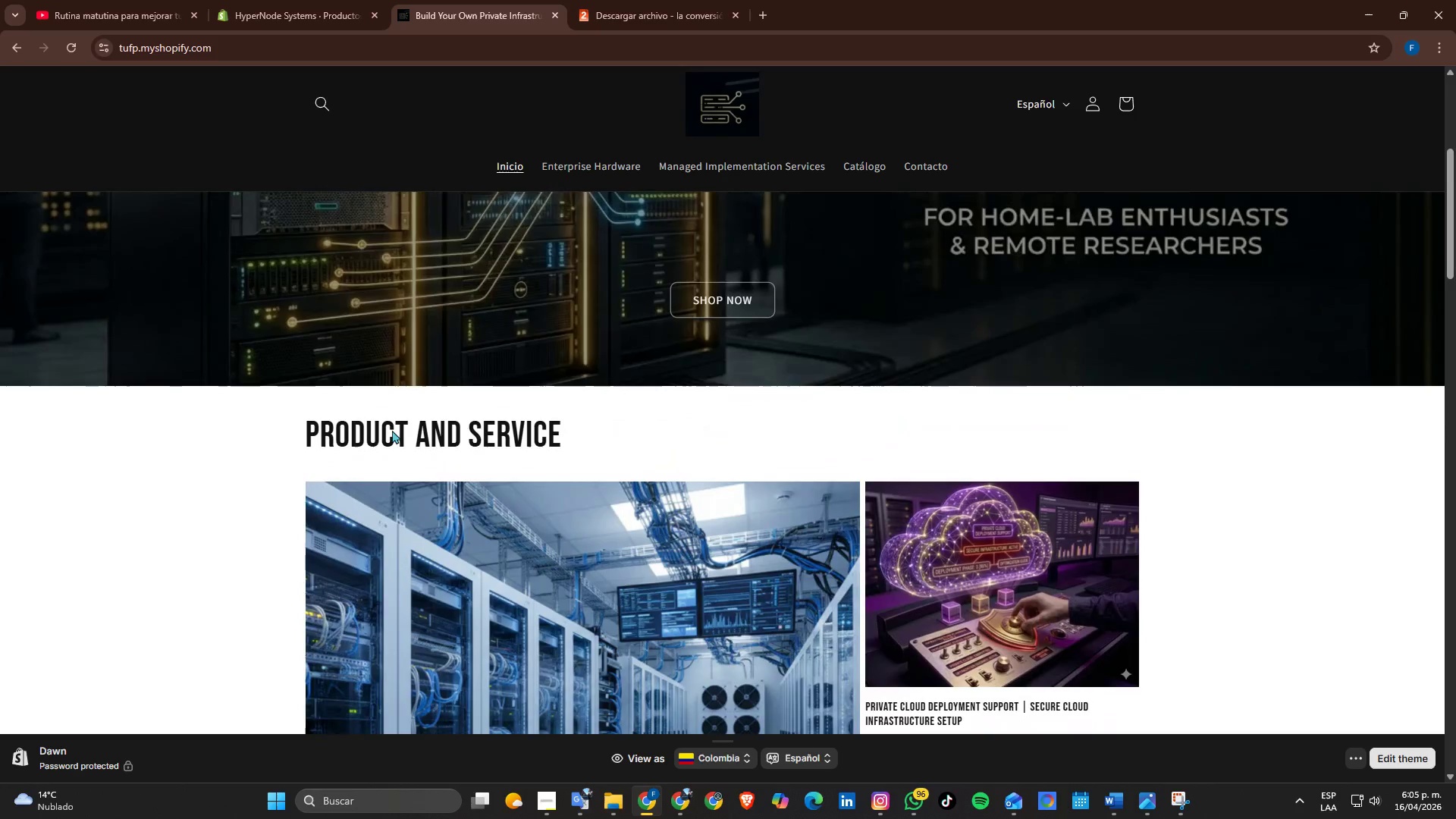 
scroll: coordinate [392, 430], scroll_direction: down, amount: 1.0
 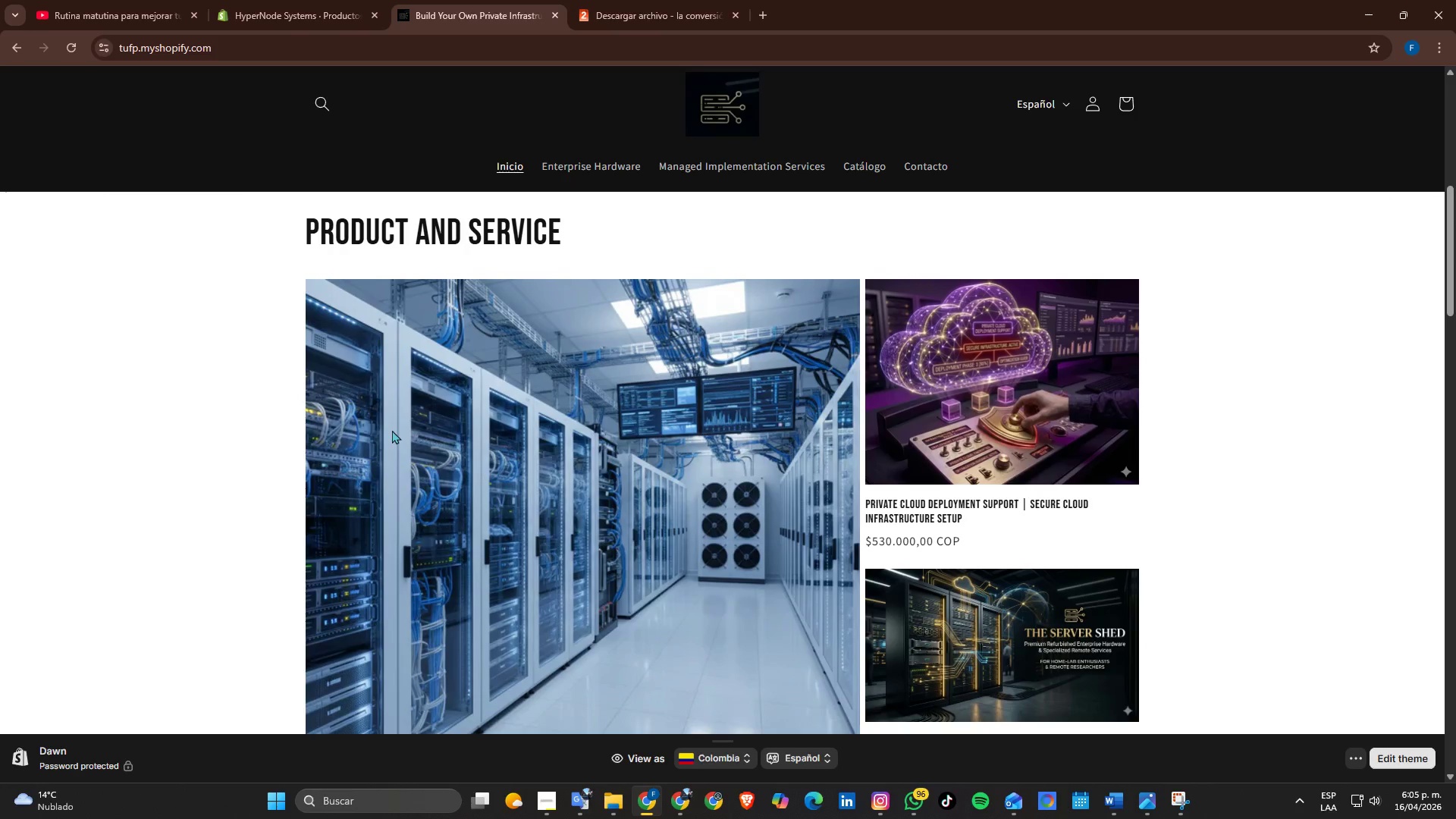 
scroll: coordinate [392, 430], scroll_direction: none, amount: 0.0
 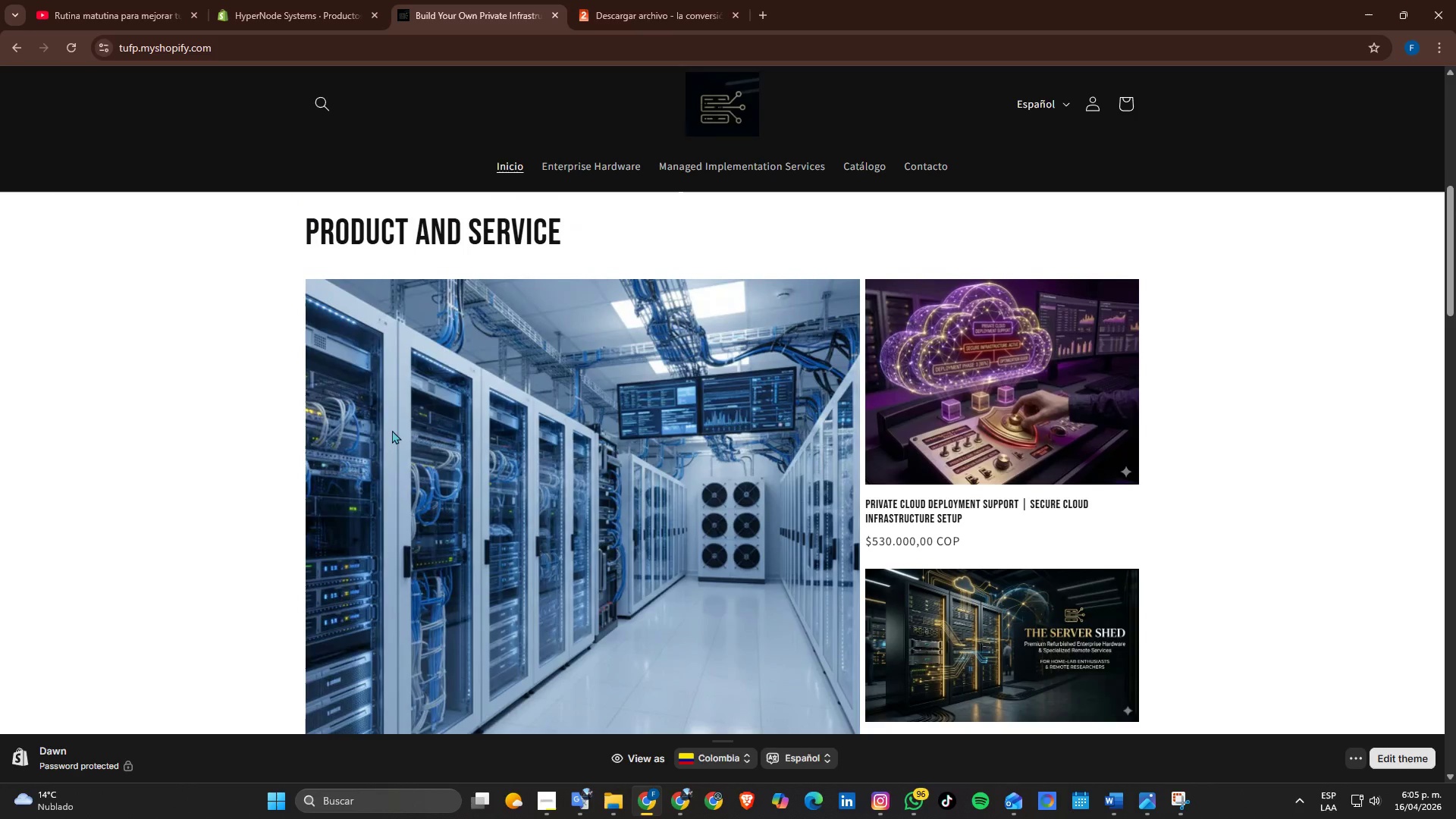 
scroll: coordinate [392, 430], scroll_direction: down, amount: 1.0
 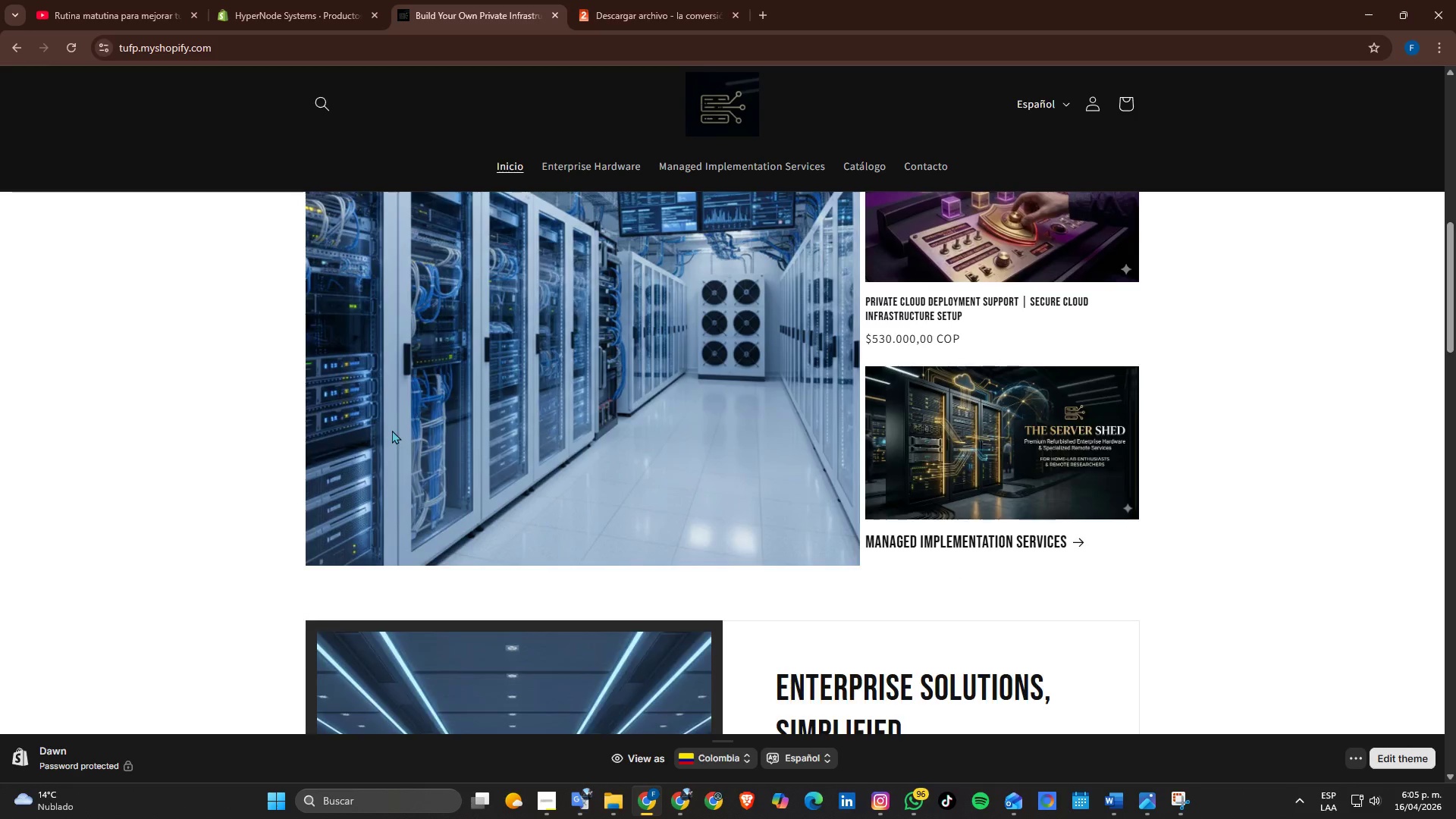 
scroll: coordinate [392, 430], scroll_direction: none, amount: 0.0
 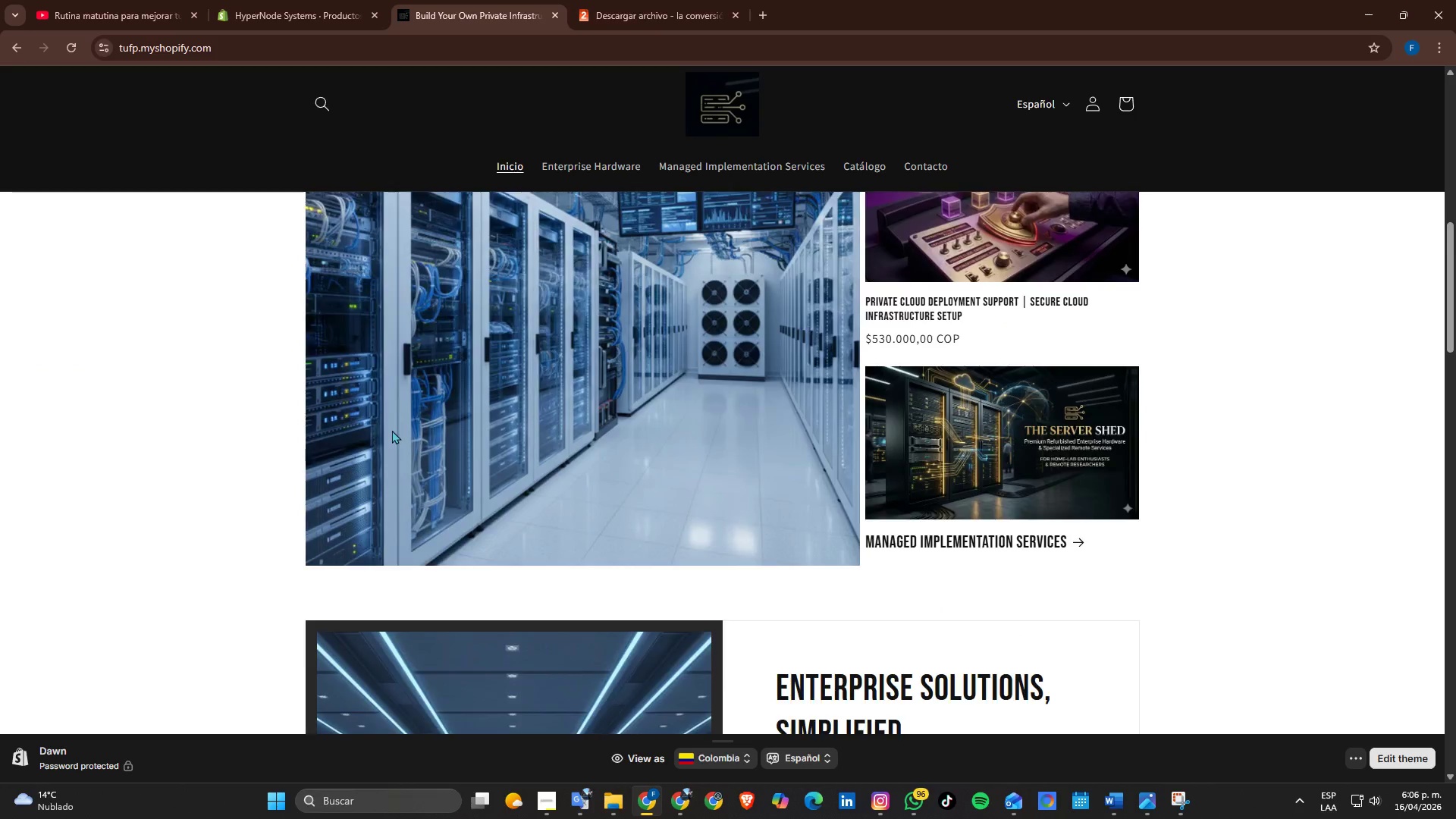 
scroll: coordinate [392, 430], scroll_direction: down, amount: 9.0
 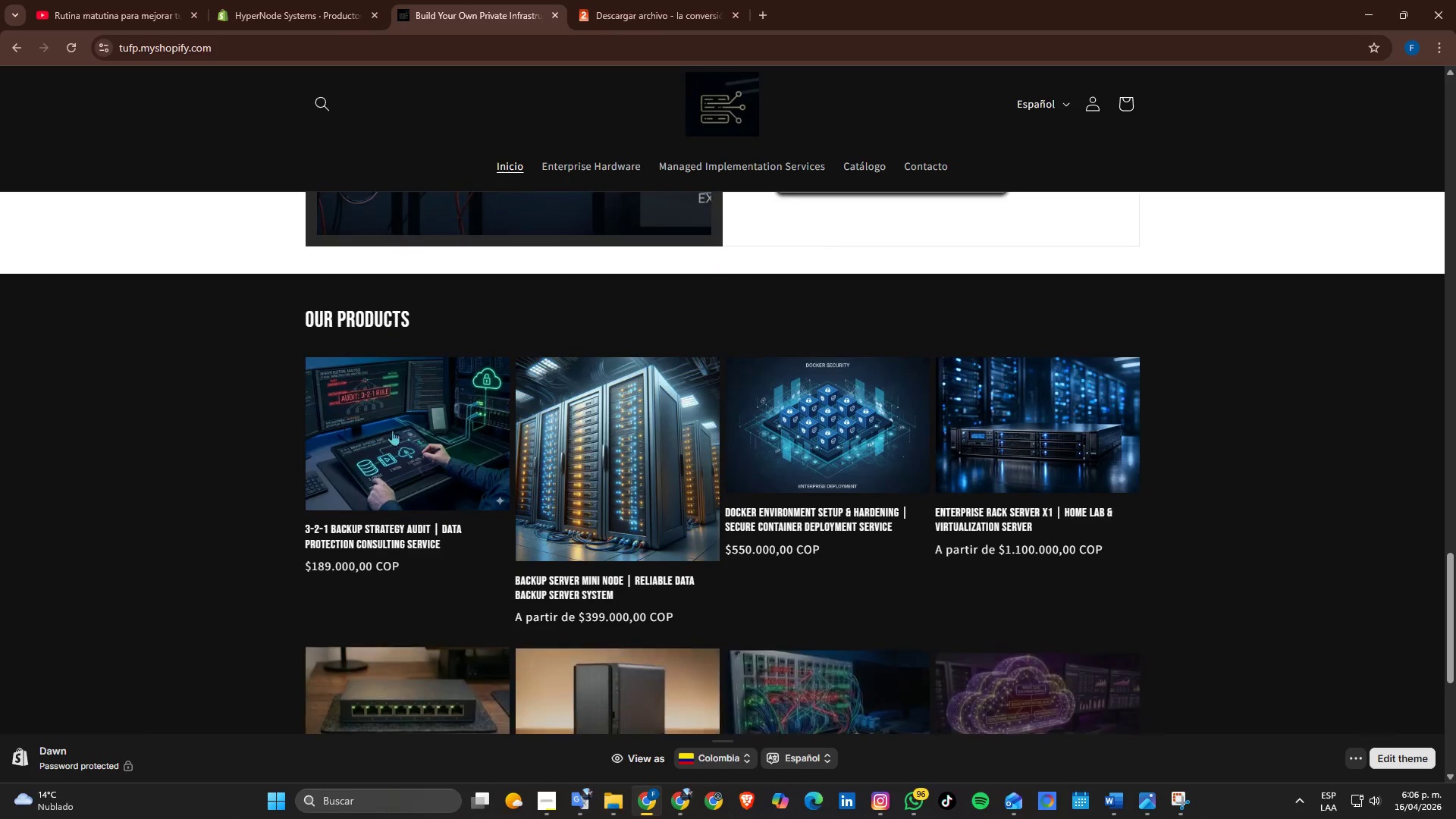 
scroll: coordinate [392, 430], scroll_direction: up, amount: 4.0
 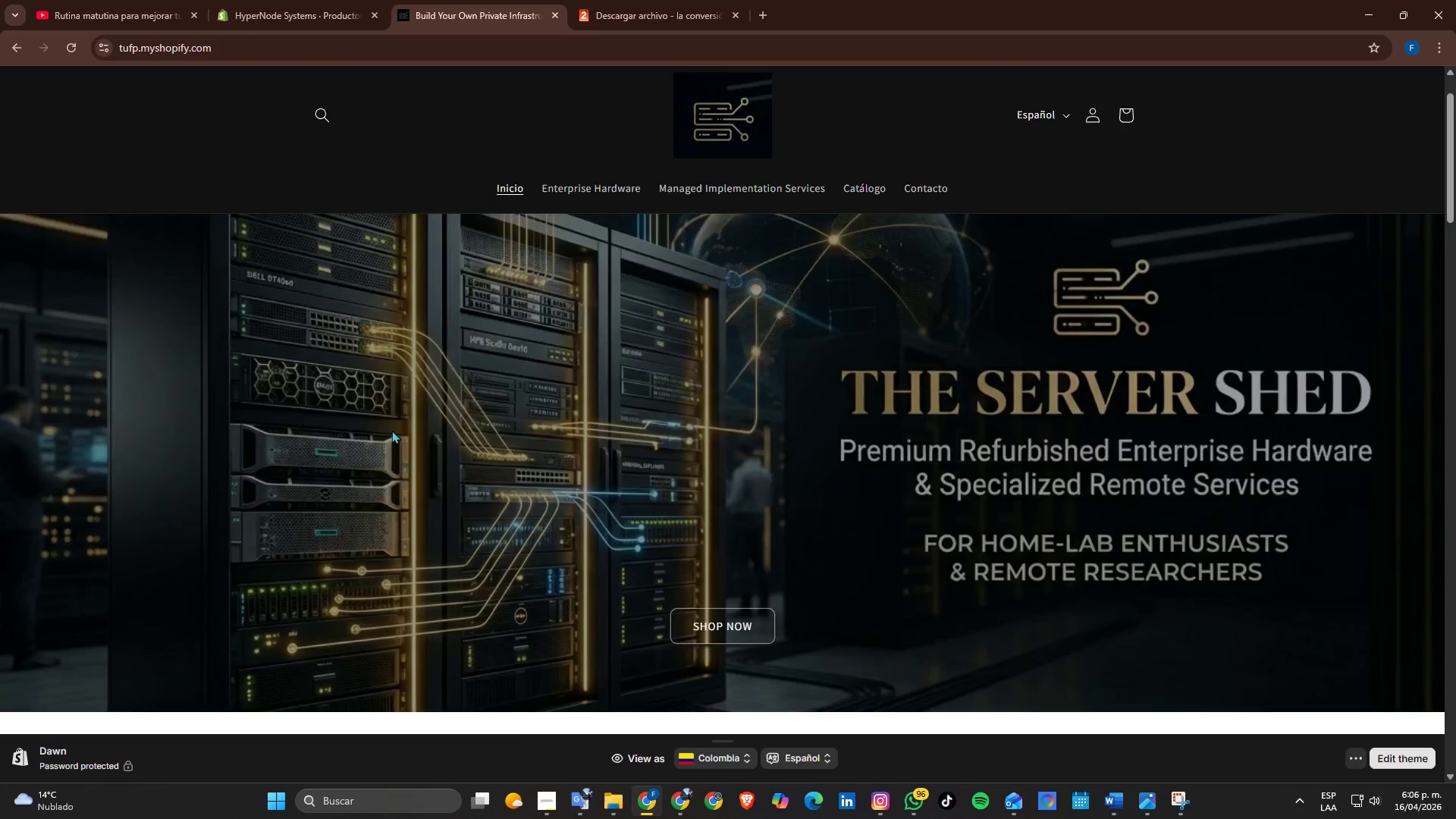 
scroll: coordinate [392, 430], scroll_direction: down, amount: 13.0
 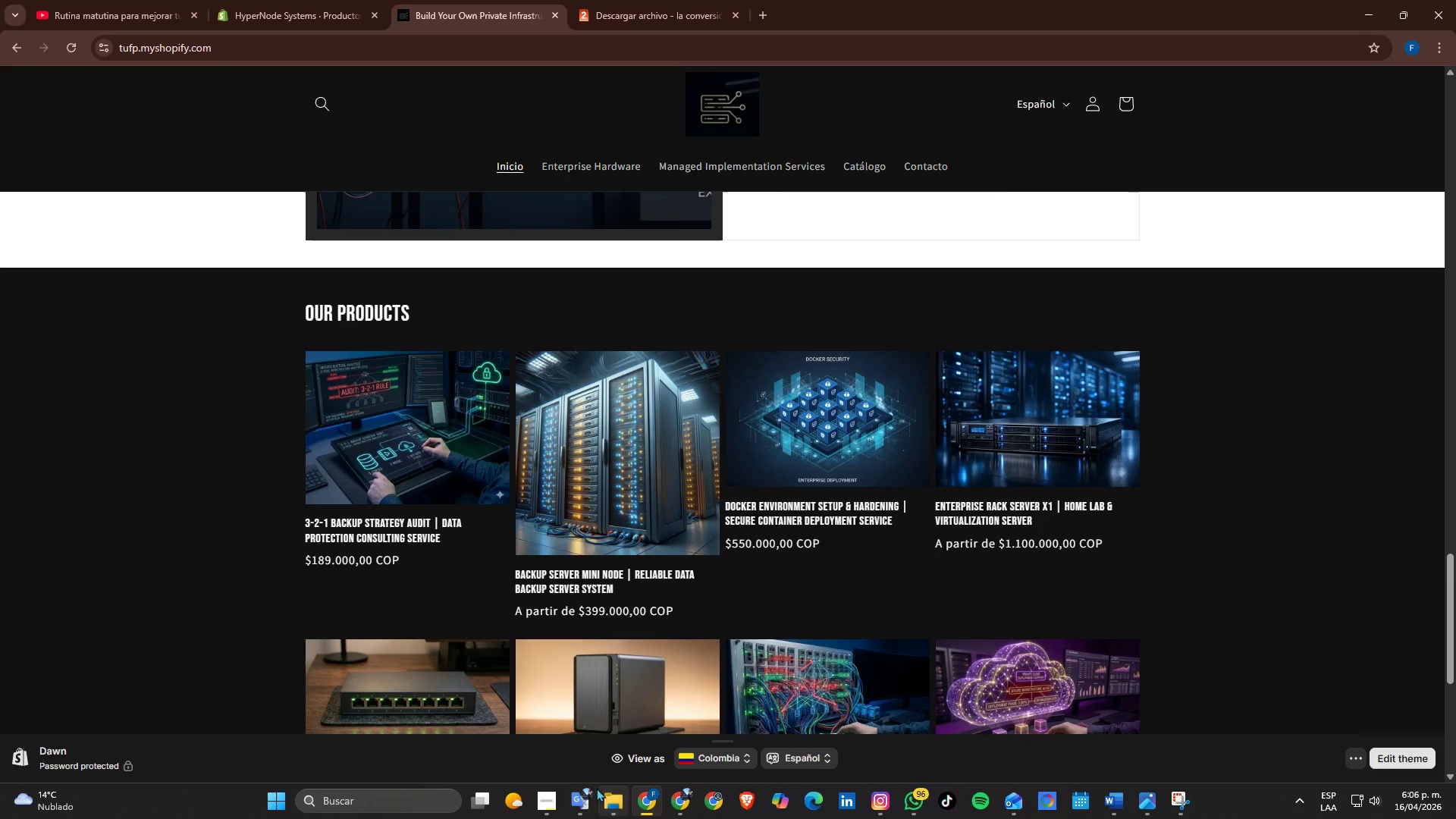 
left_click([552, 807])
 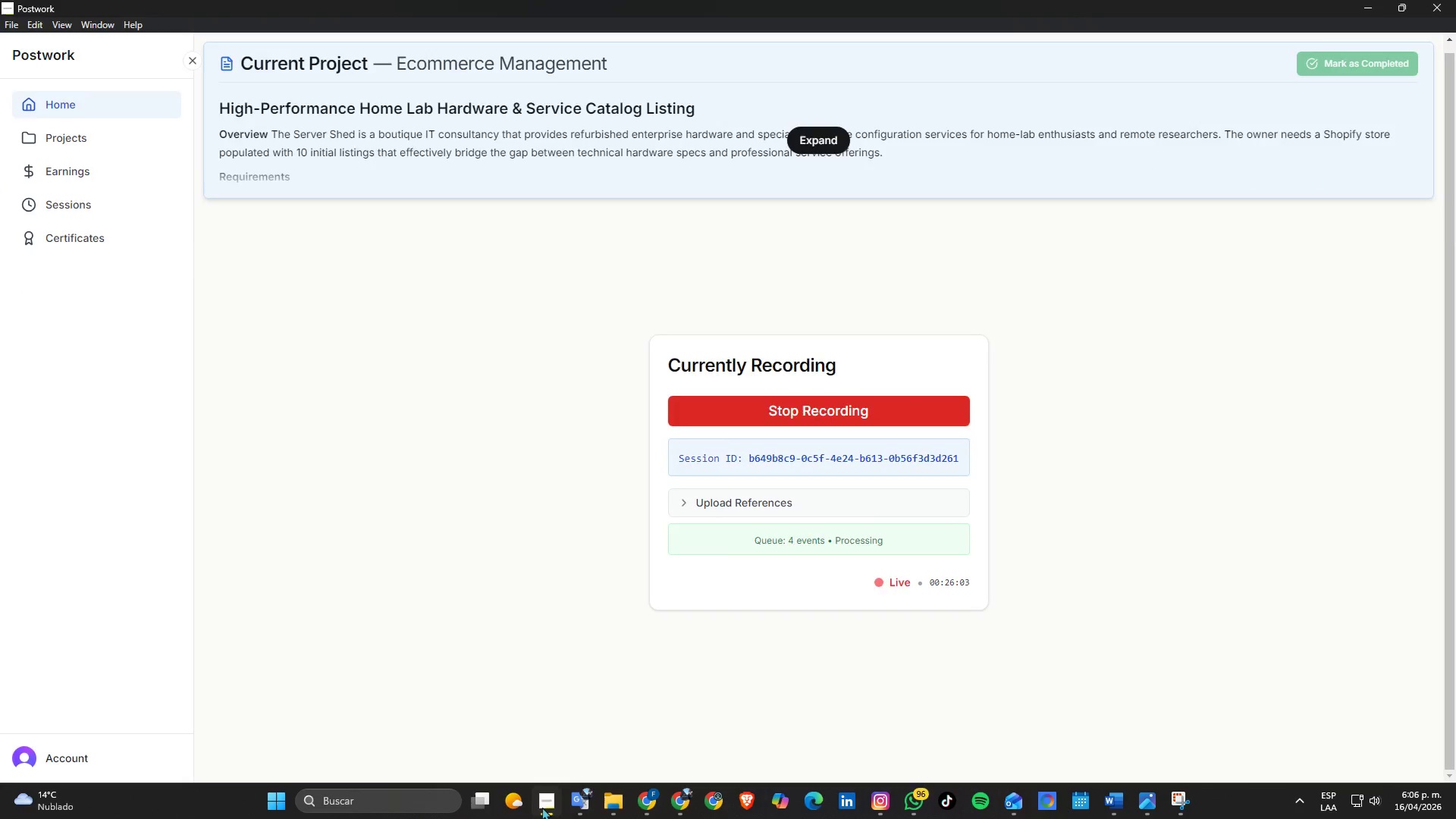 
scroll: coordinate [552, 500], scroll_direction: down, amount: 2.0
 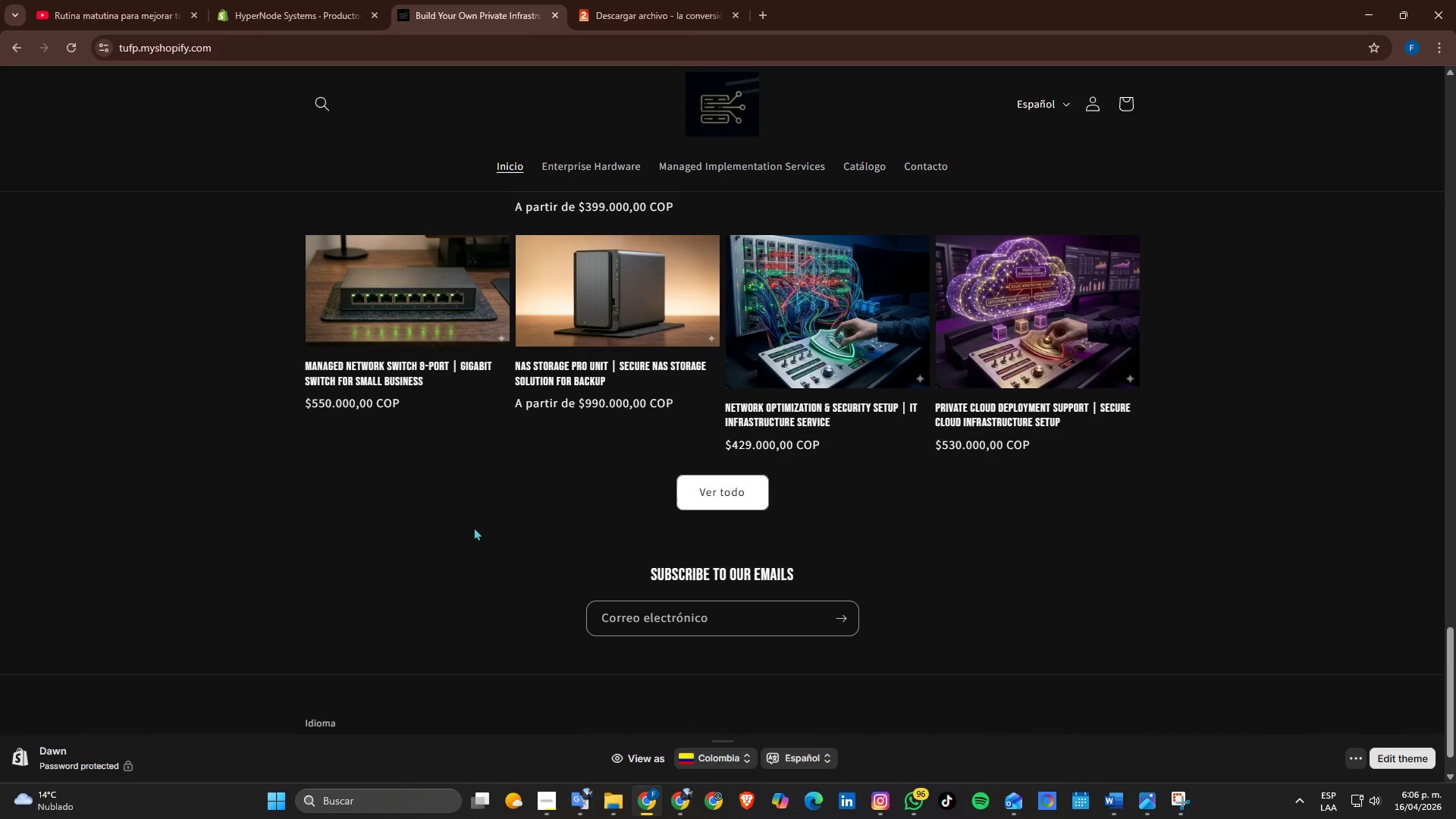 
scroll: coordinate [480, 345], scroll_direction: up, amount: 2.0
 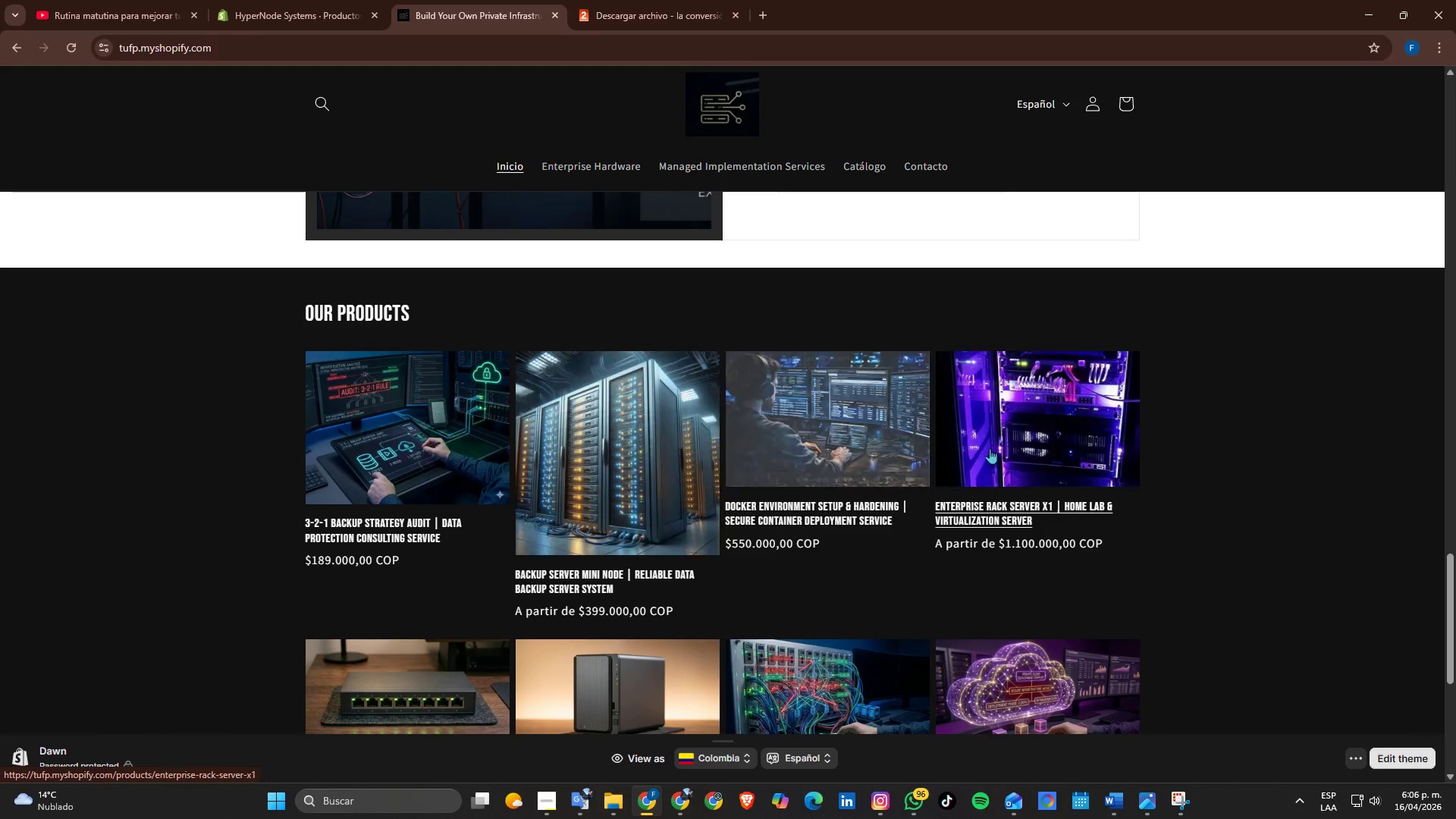 
scroll: coordinate [1033, 475], scroll_direction: down, amount: 1.0
 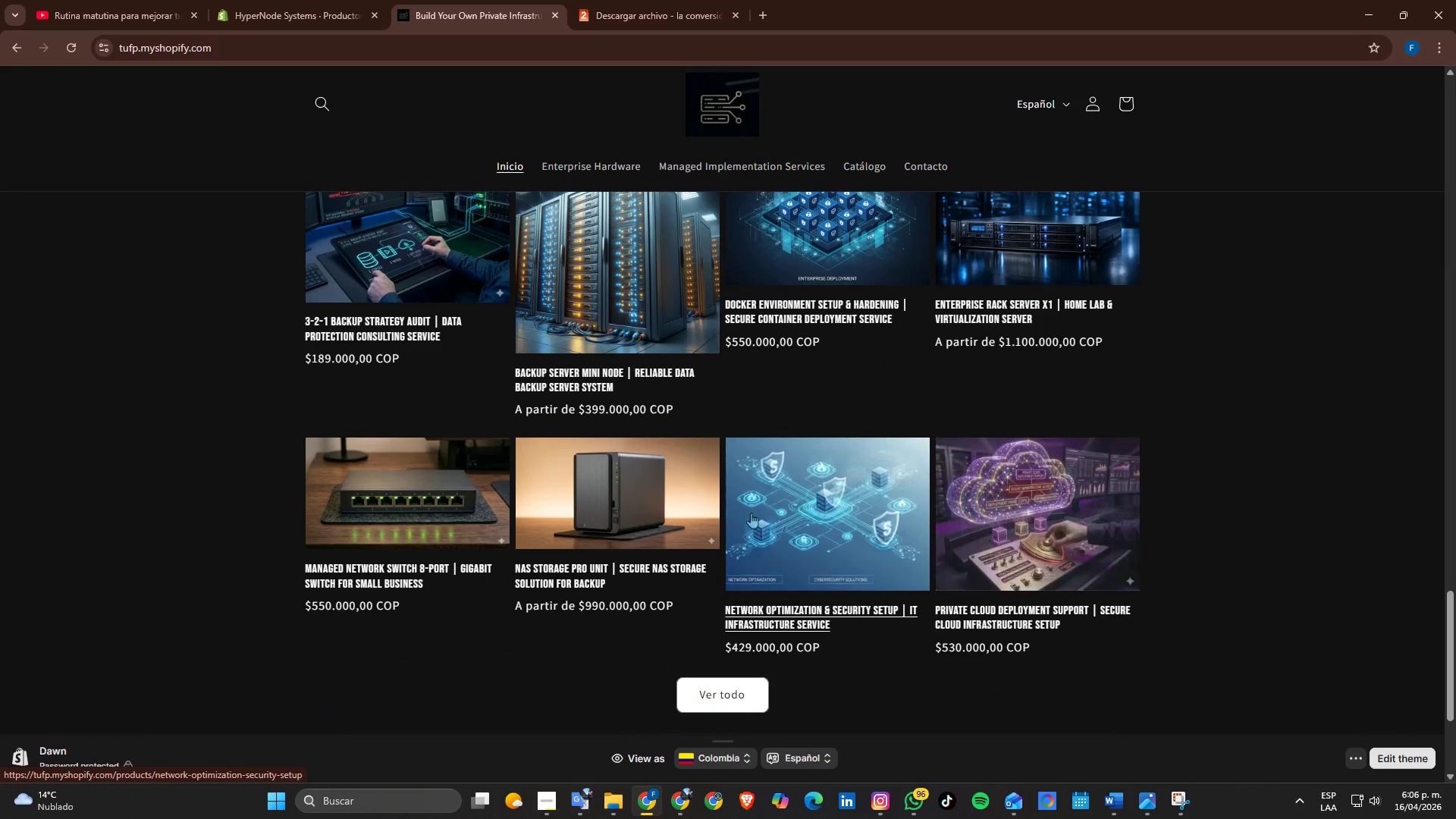 
scroll: coordinate [621, 319], scroll_direction: up, amount: 11.0
 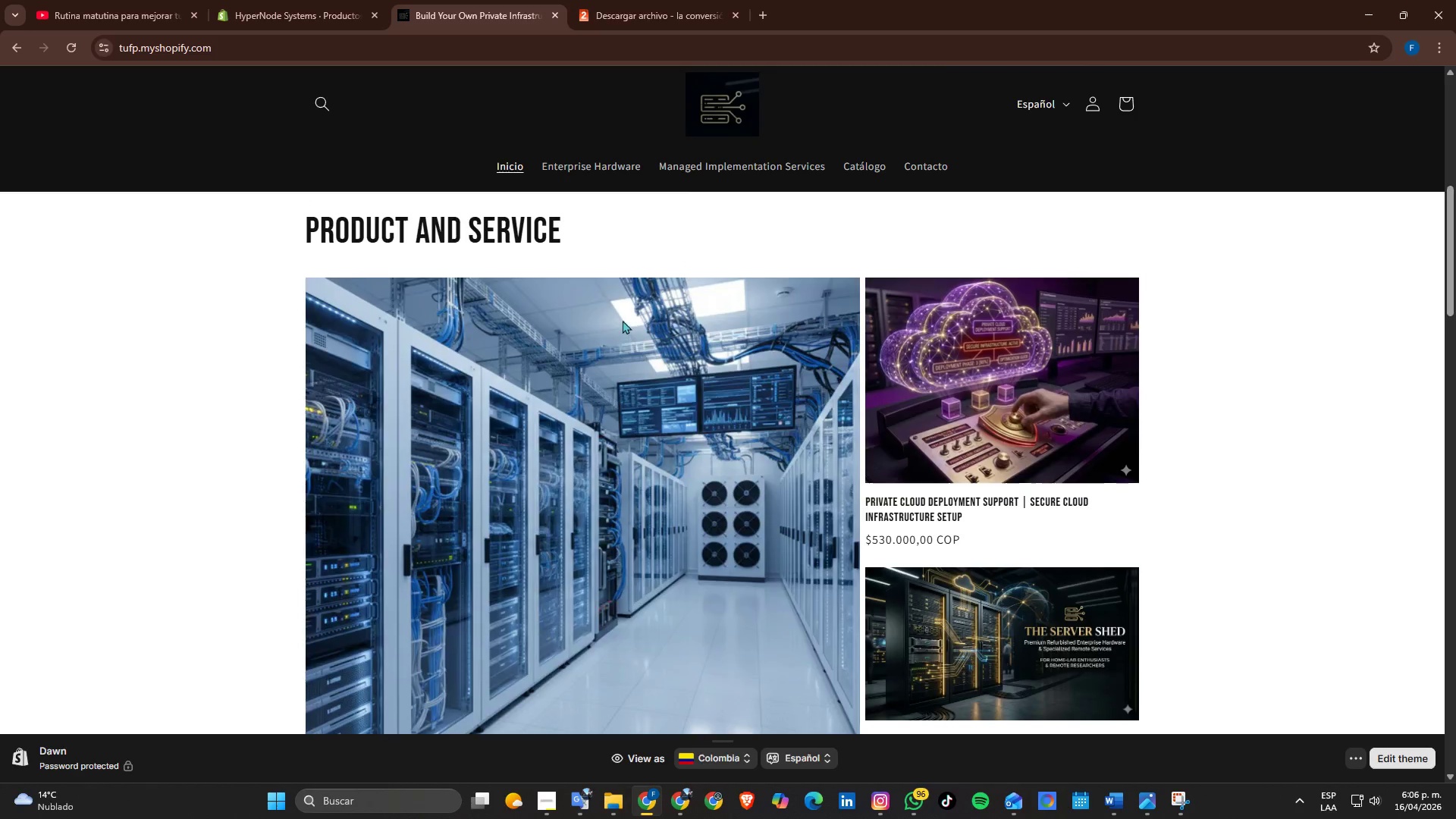 
left_click([303, 0])
 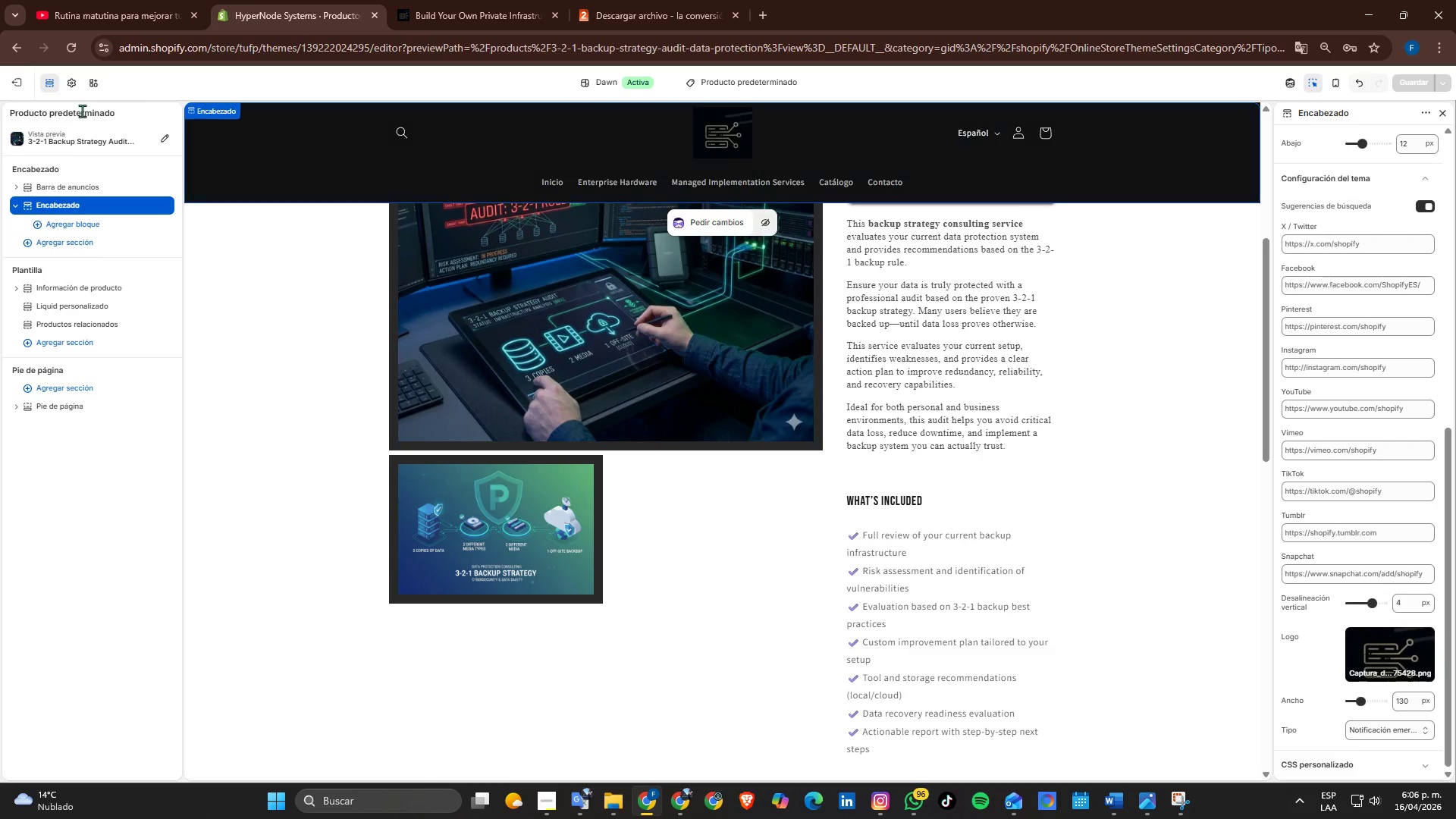 
scroll: coordinate [372, 249], scroll_direction: up, amount: 5.0
 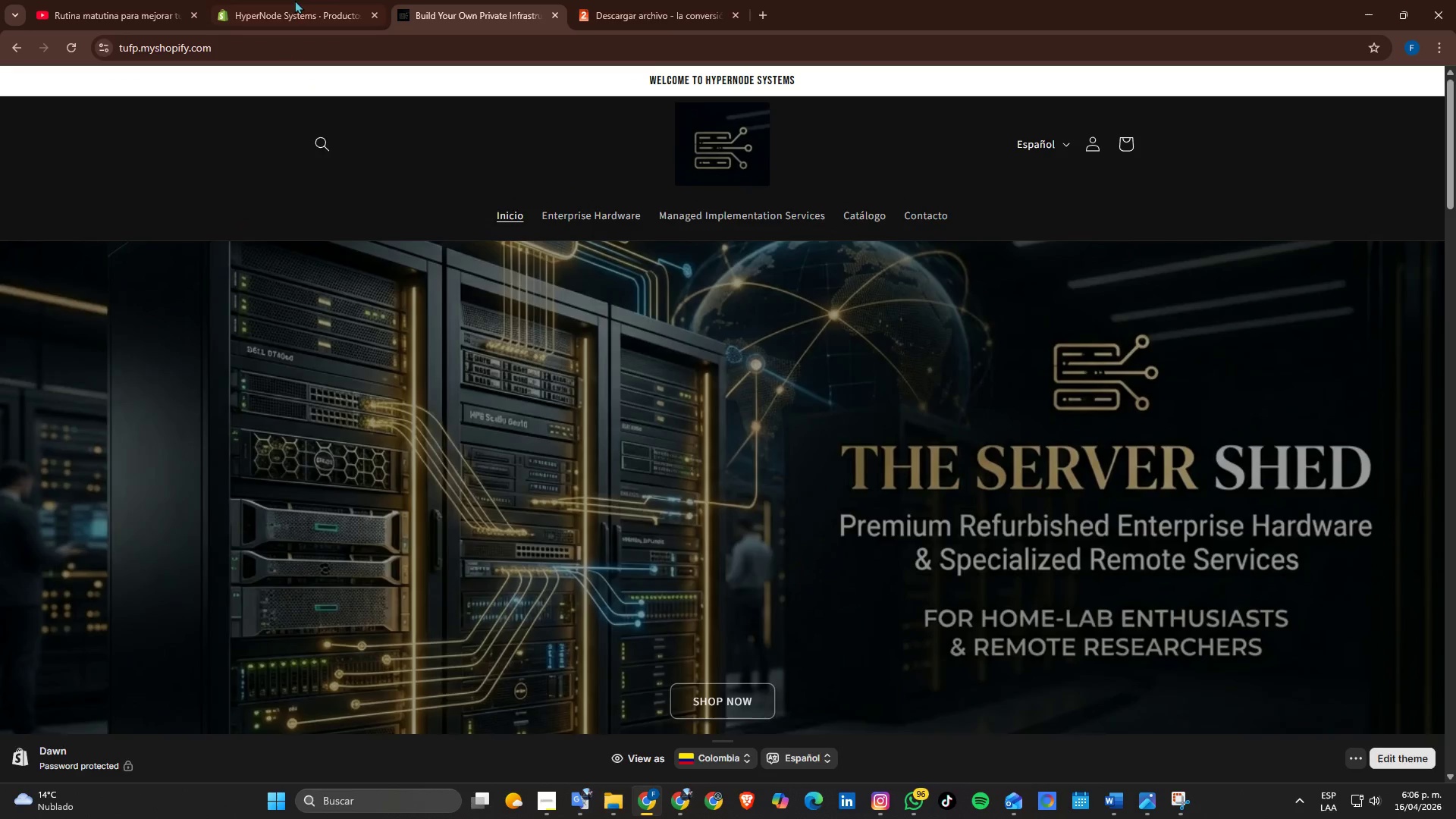 
left_click([68, 87])
 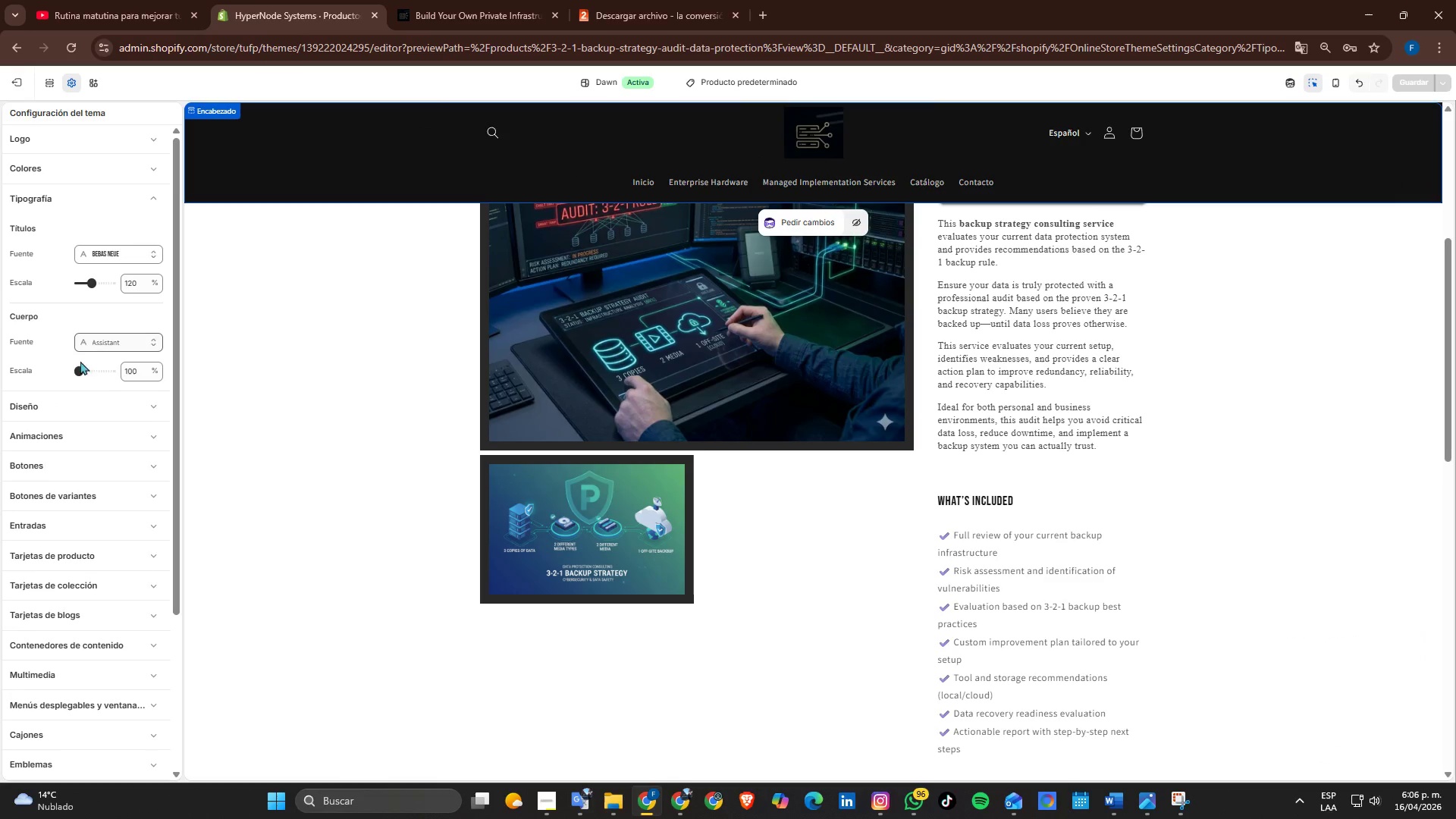 
scroll: coordinate [78, 470], scroll_direction: down, amount: 2.0
 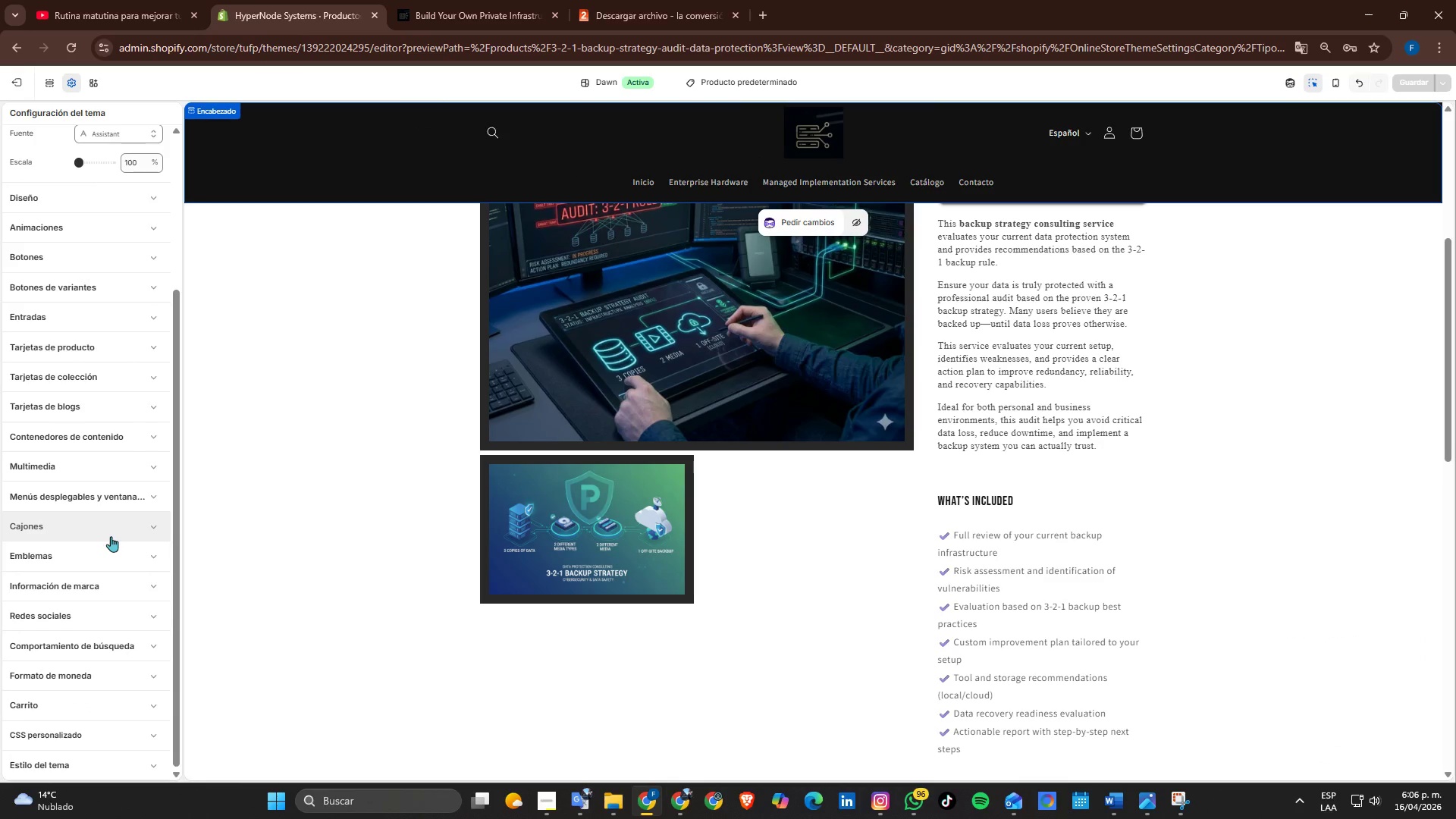 
left_click([103, 369])
 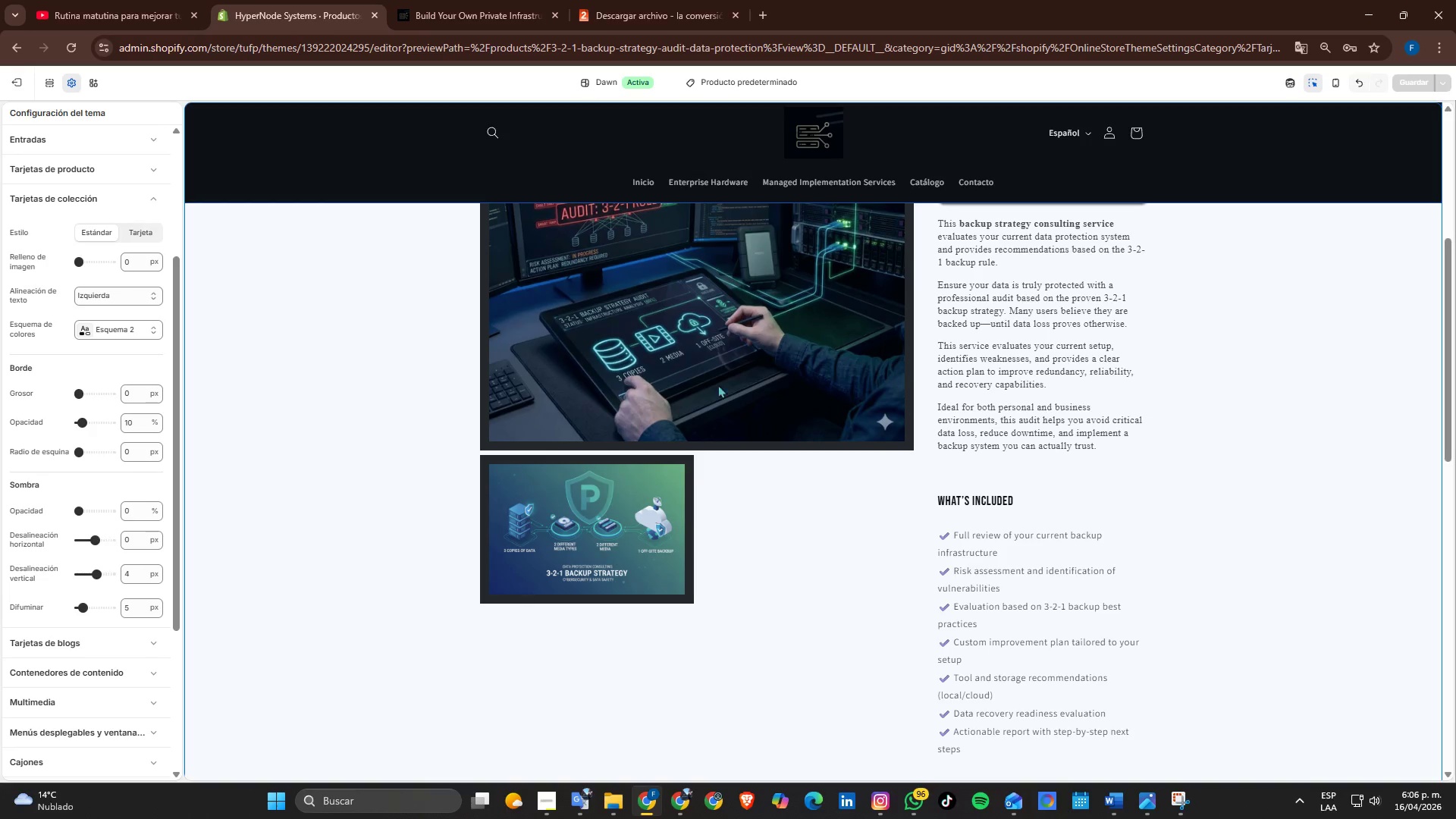 
mouse_move([873, 171])
 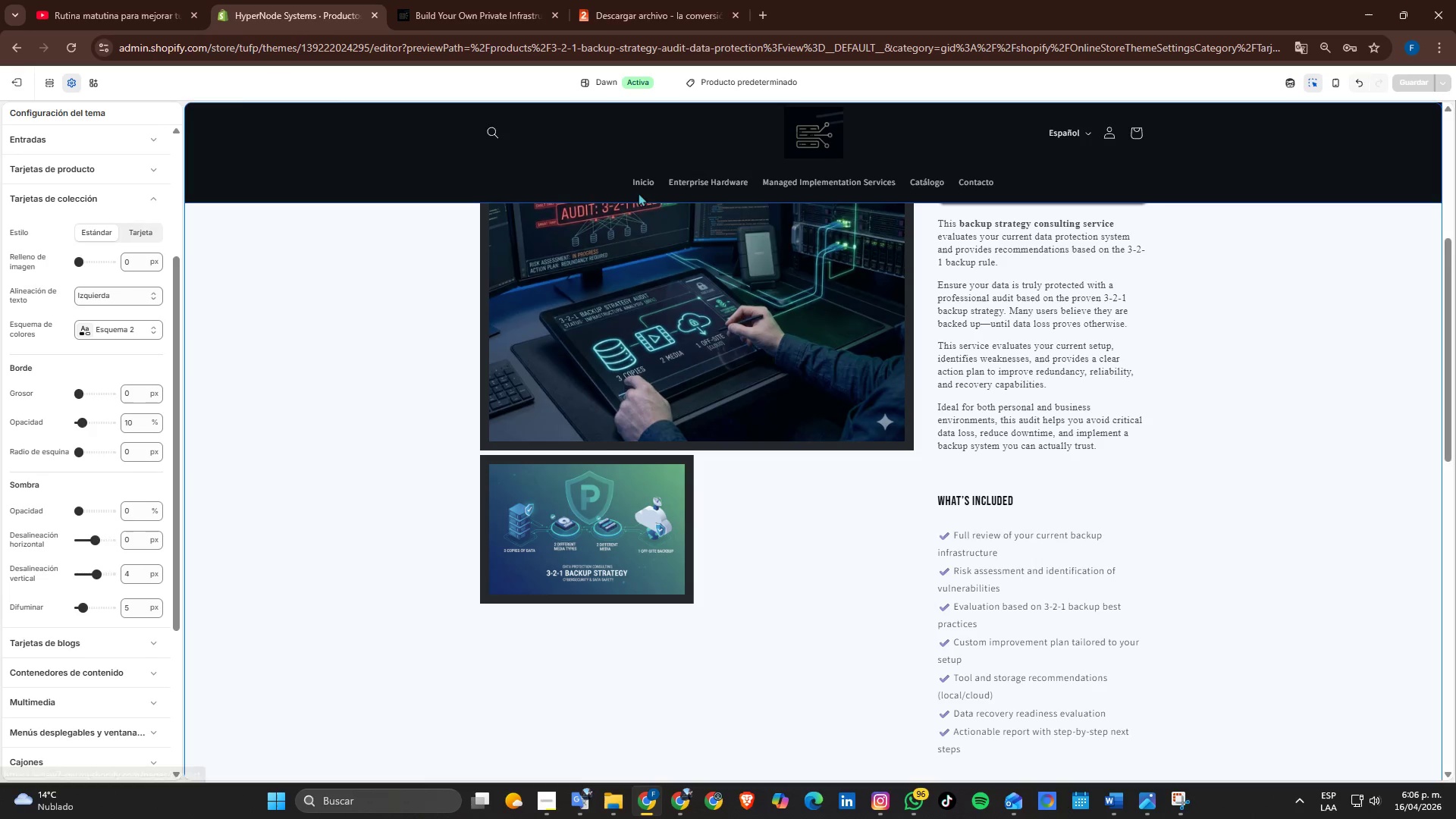 
left_click([637, 187])
 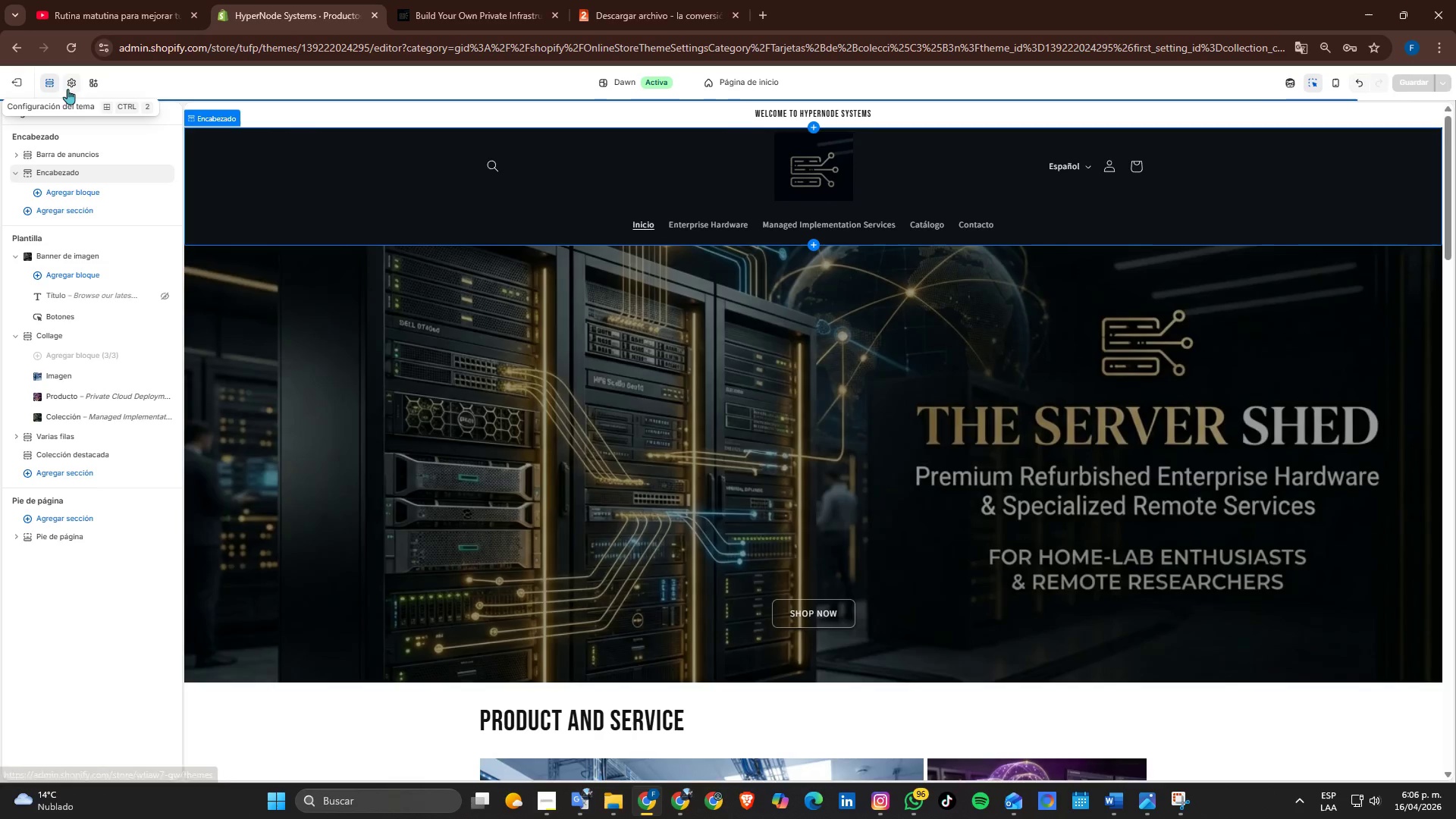 
scroll: coordinate [255, 322], scroll_direction: down, amount: 2.0
 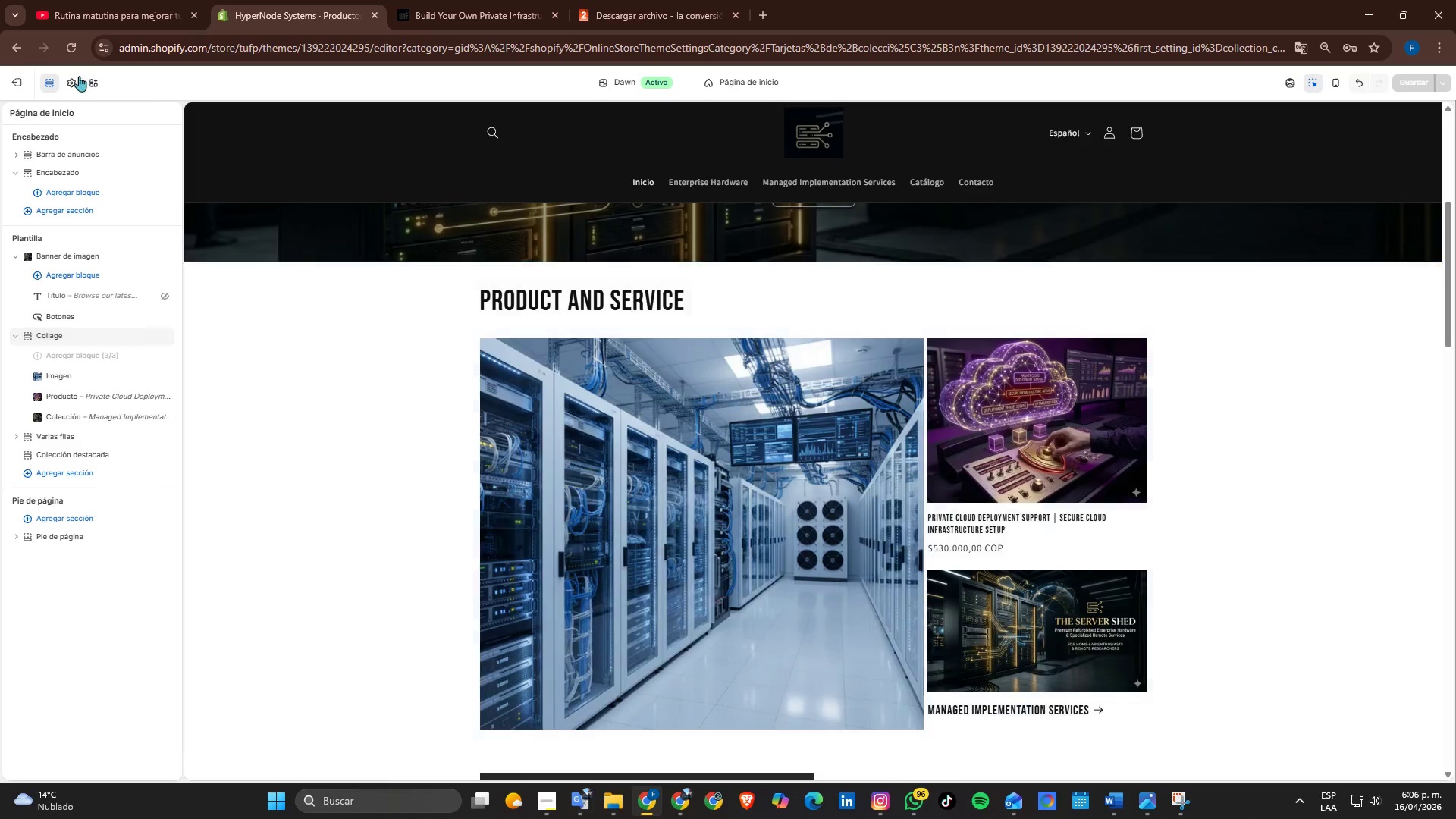 
left_click([74, 80])
 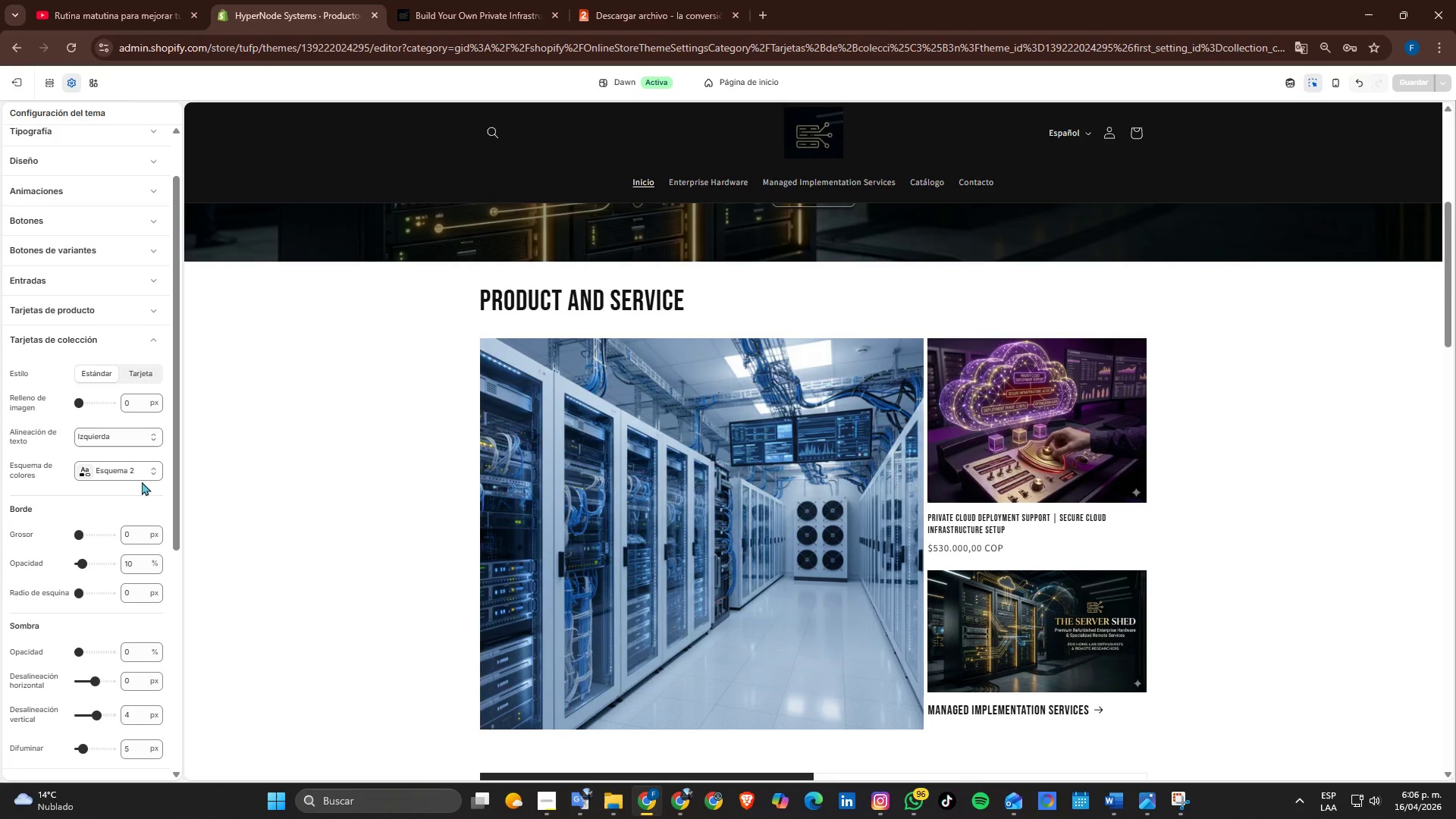 
wait(5.2)
 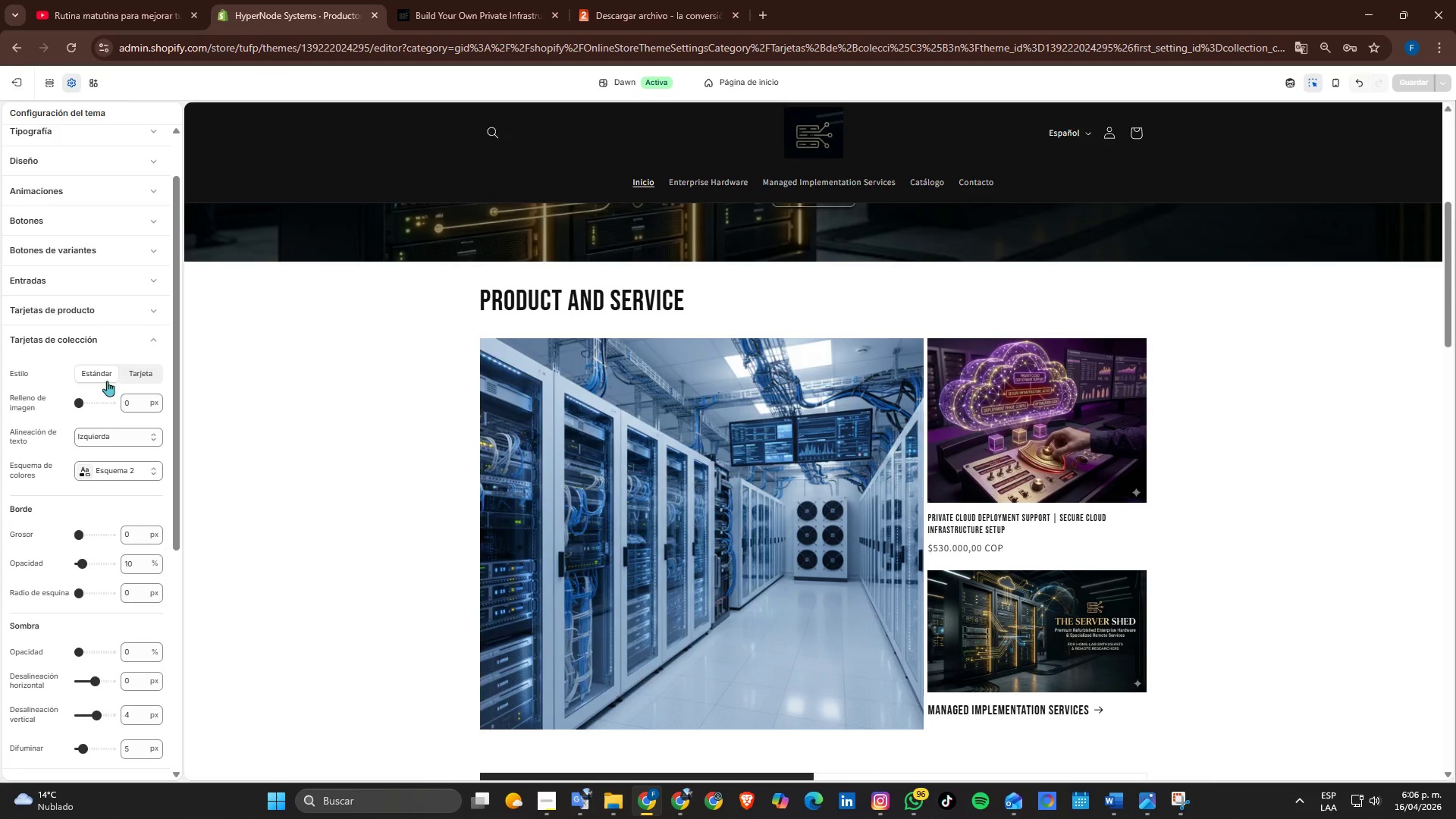 
left_click([136, 471])
 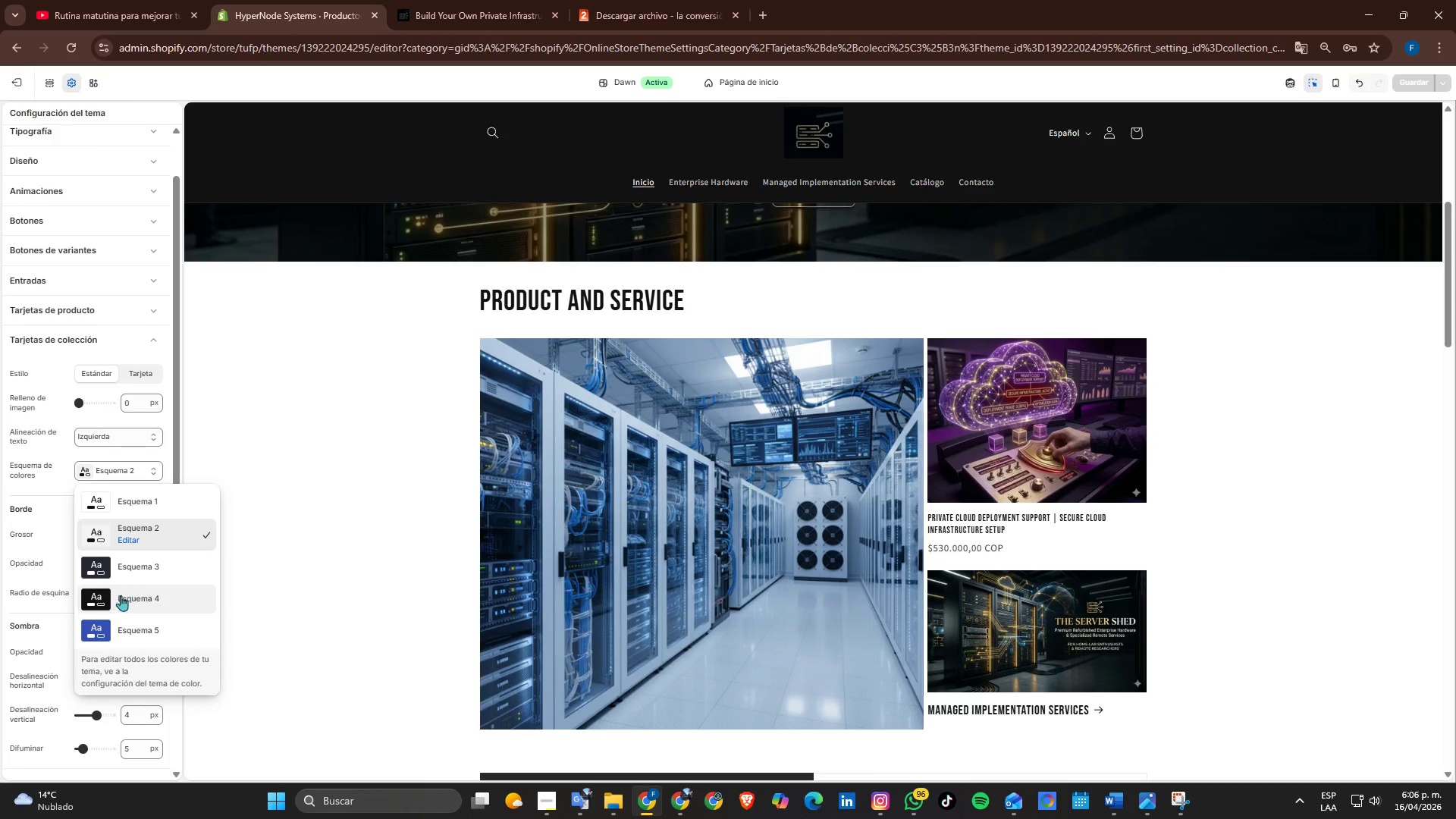 
left_click([136, 599])
 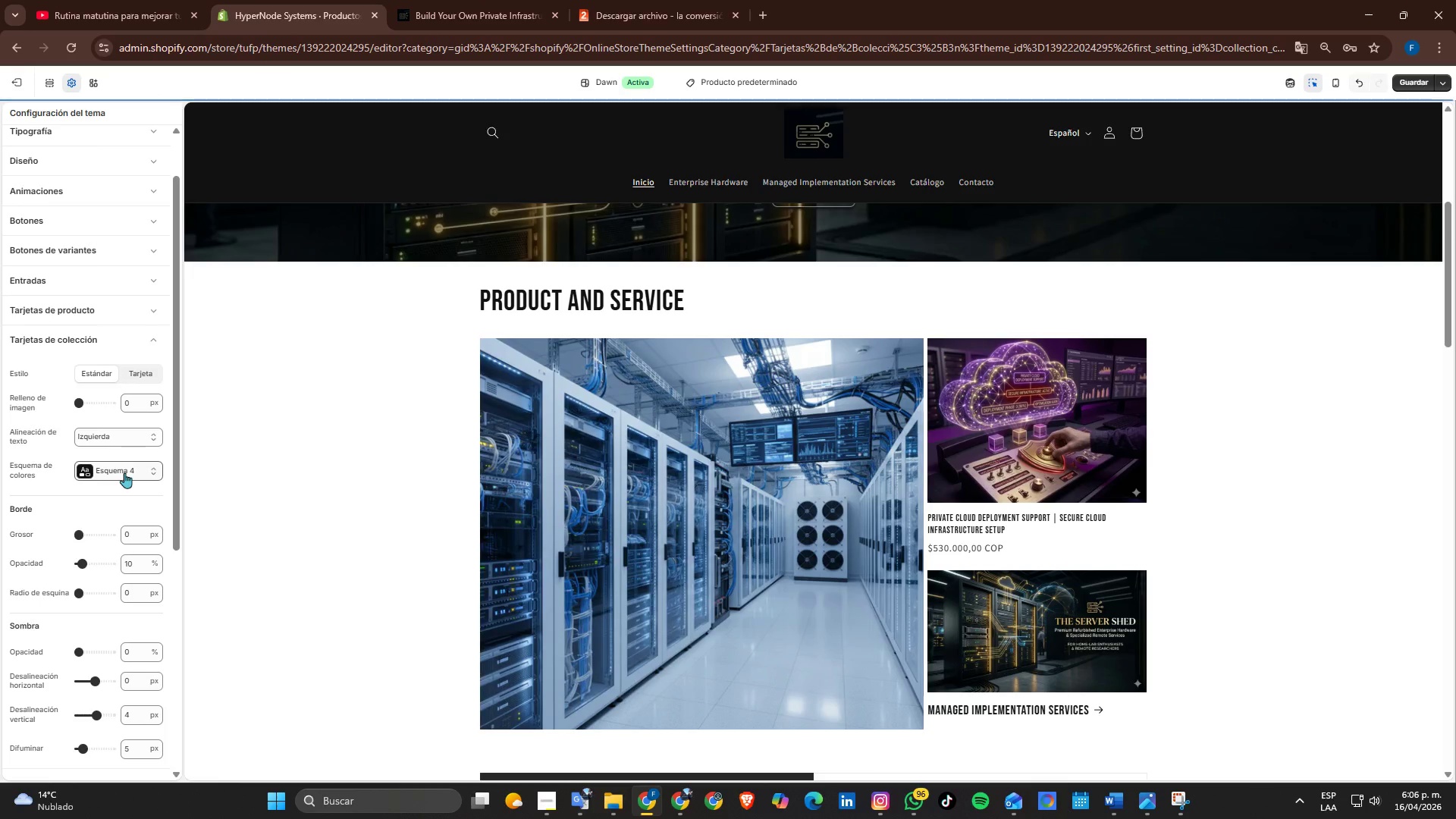 
left_click([124, 472])
 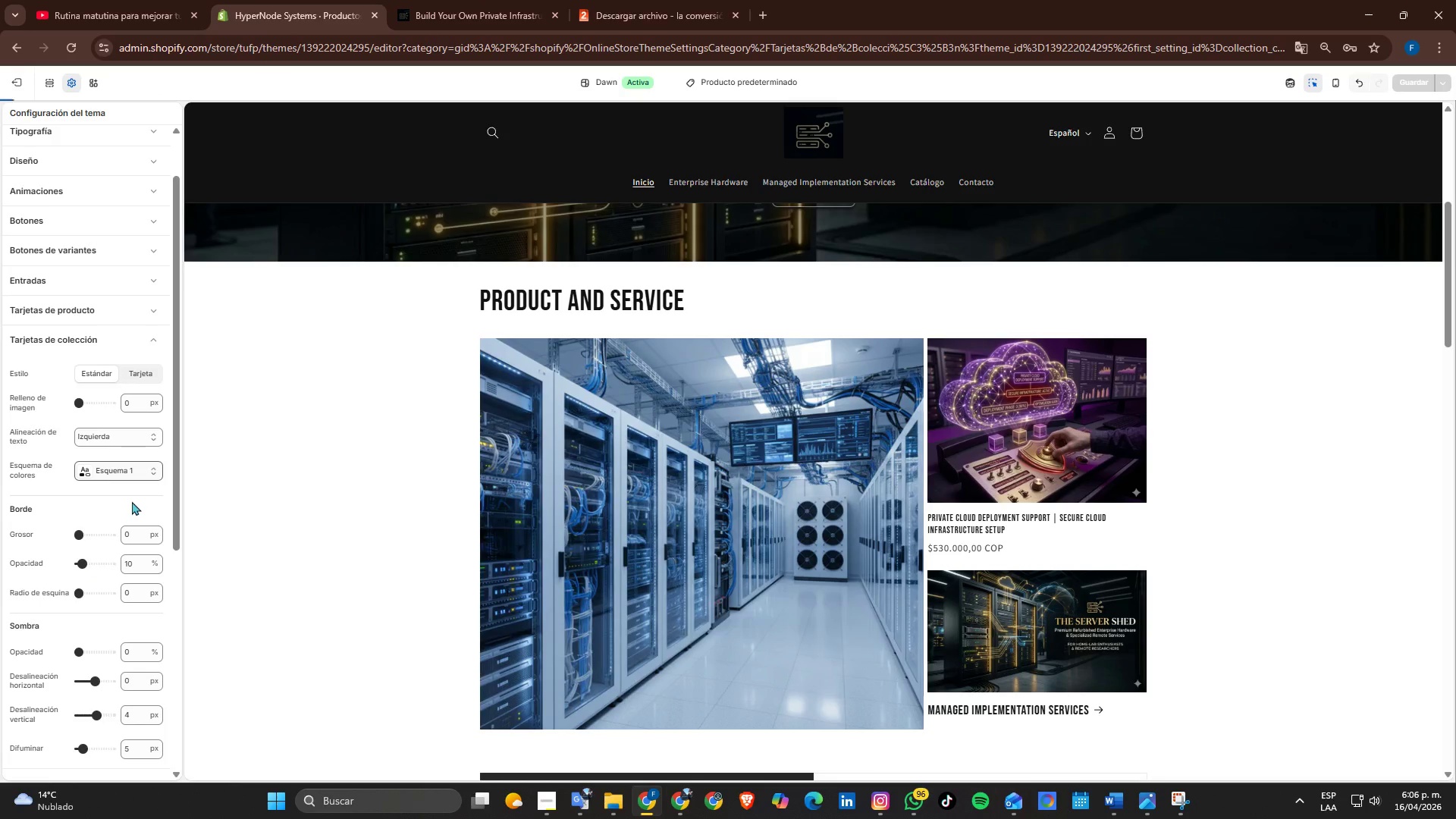 
scroll: coordinate [680, 494], scroll_direction: down, amount: 4.0
 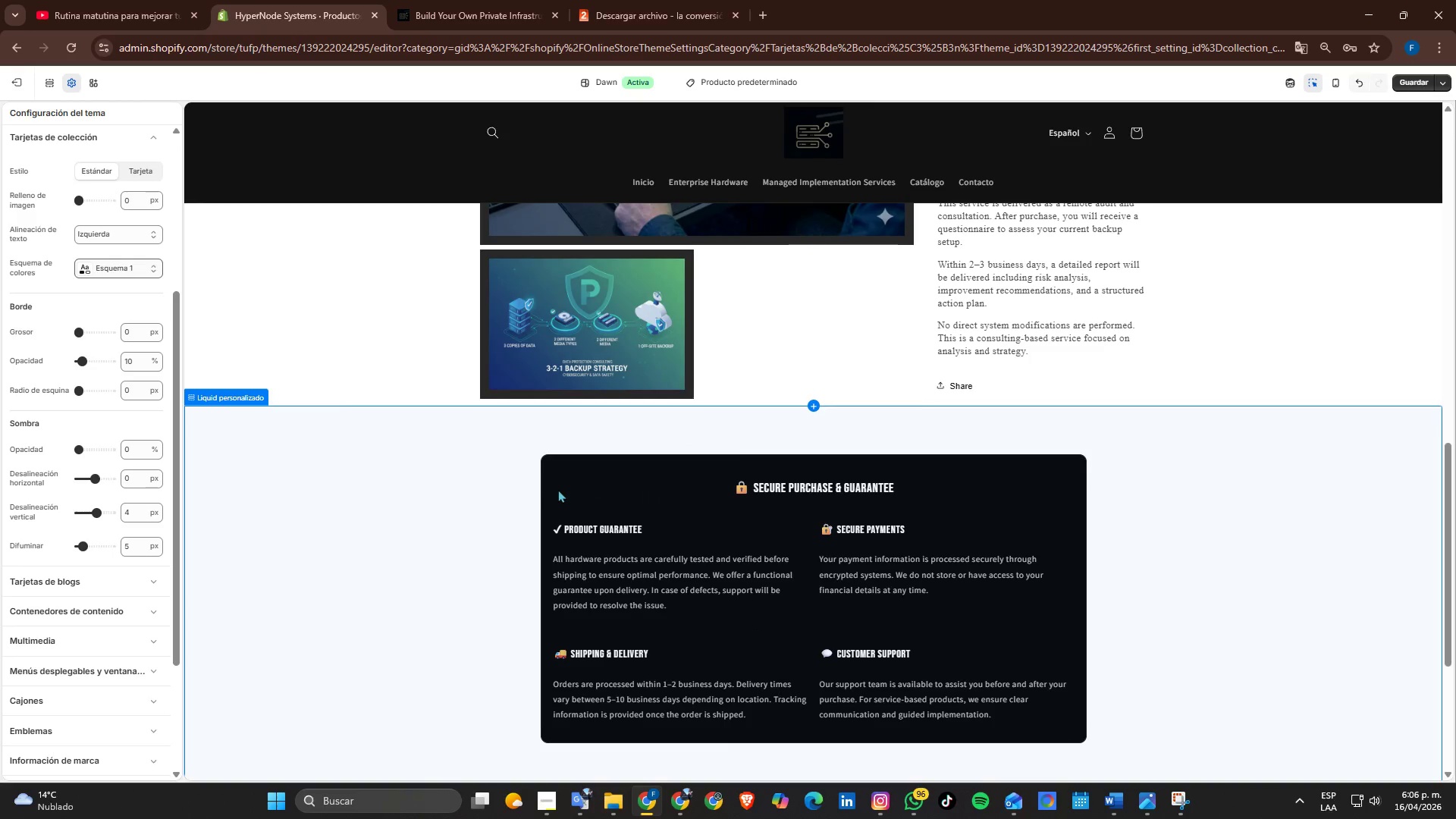 
scroll: coordinate [398, 476], scroll_direction: up, amount: 7.0
 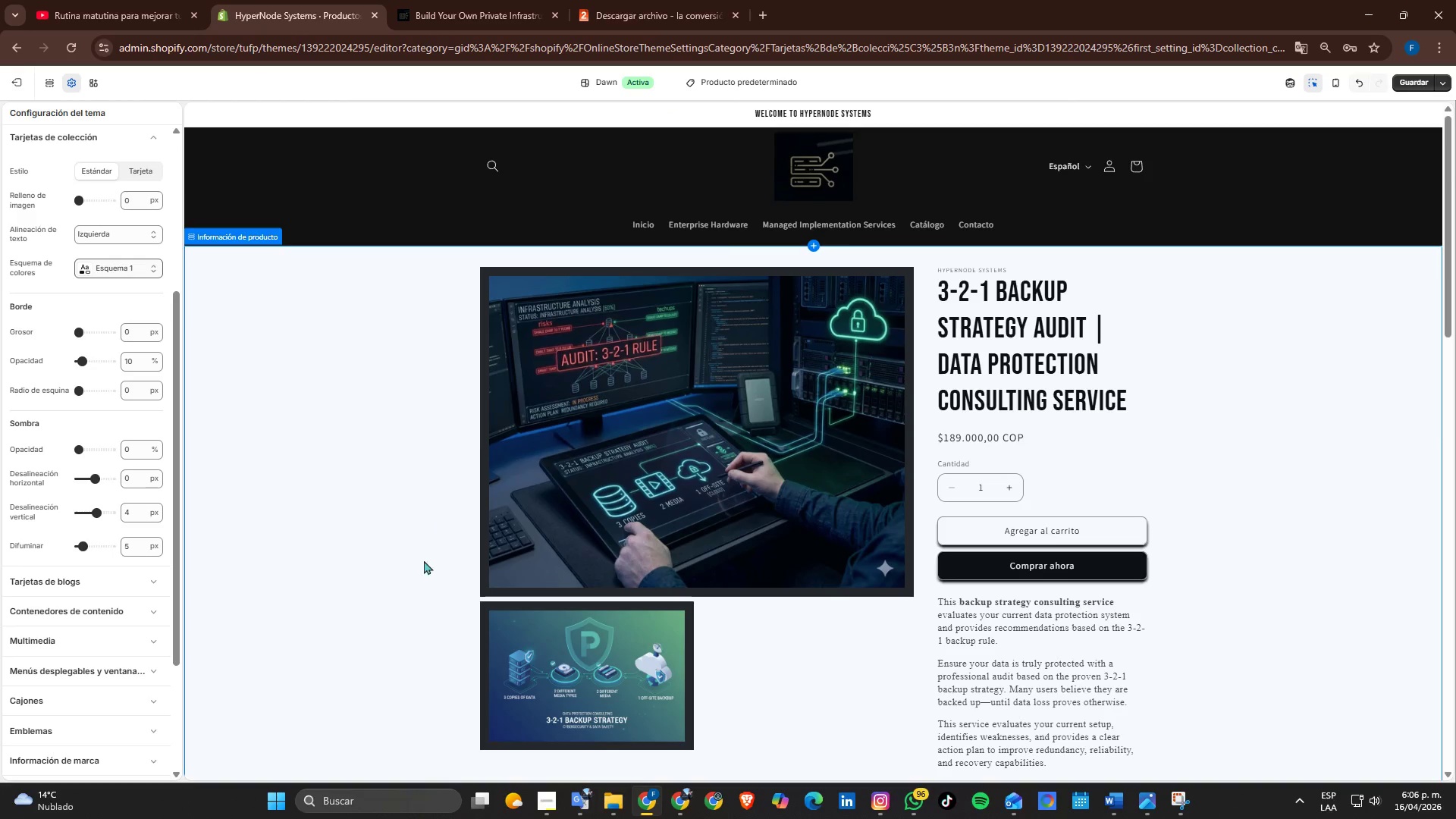 
scroll: coordinate [397, 482], scroll_direction: down, amount: 4.0
 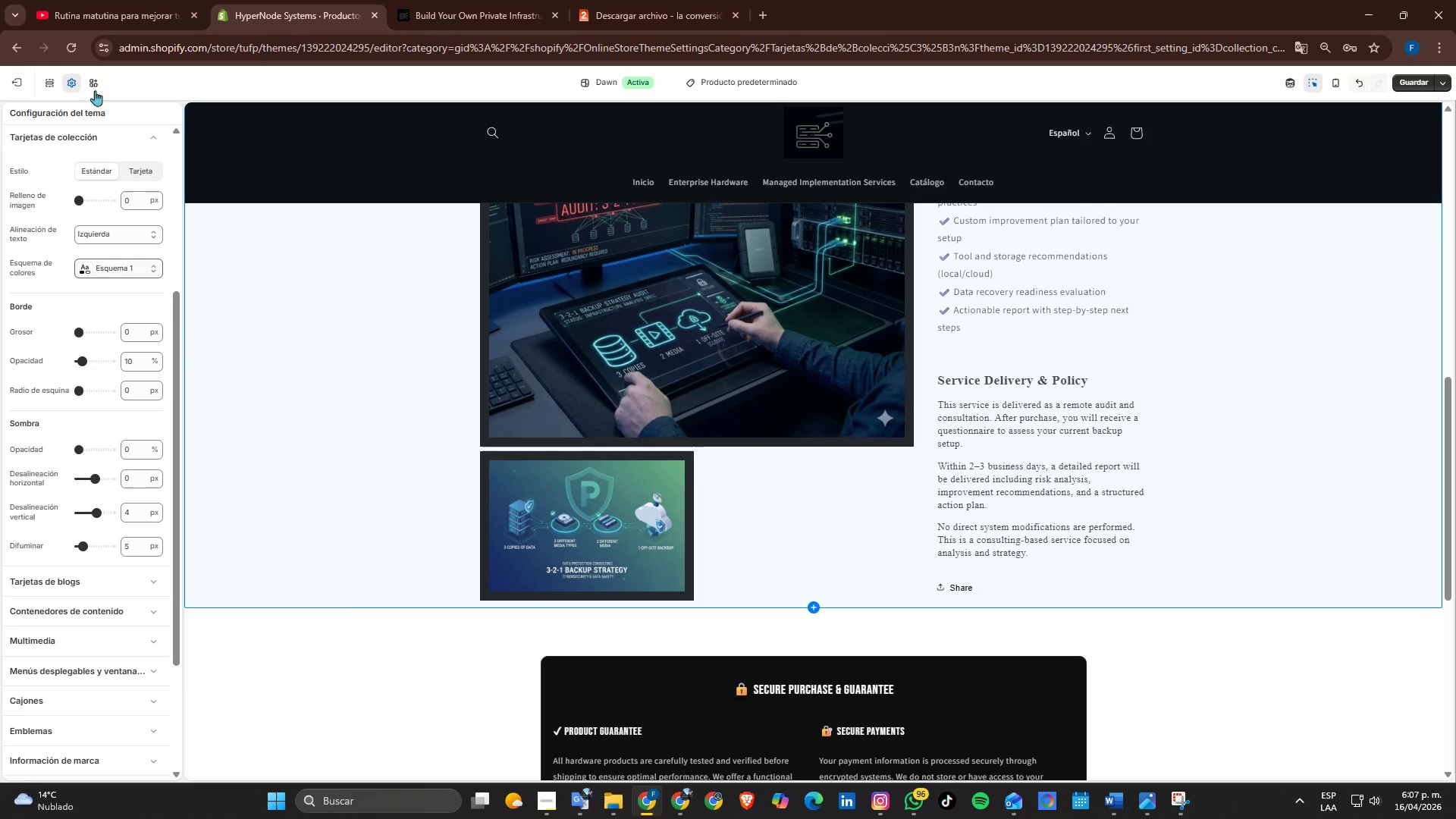 
scroll: coordinate [724, 51], scroll_direction: up, amount: 7.0
 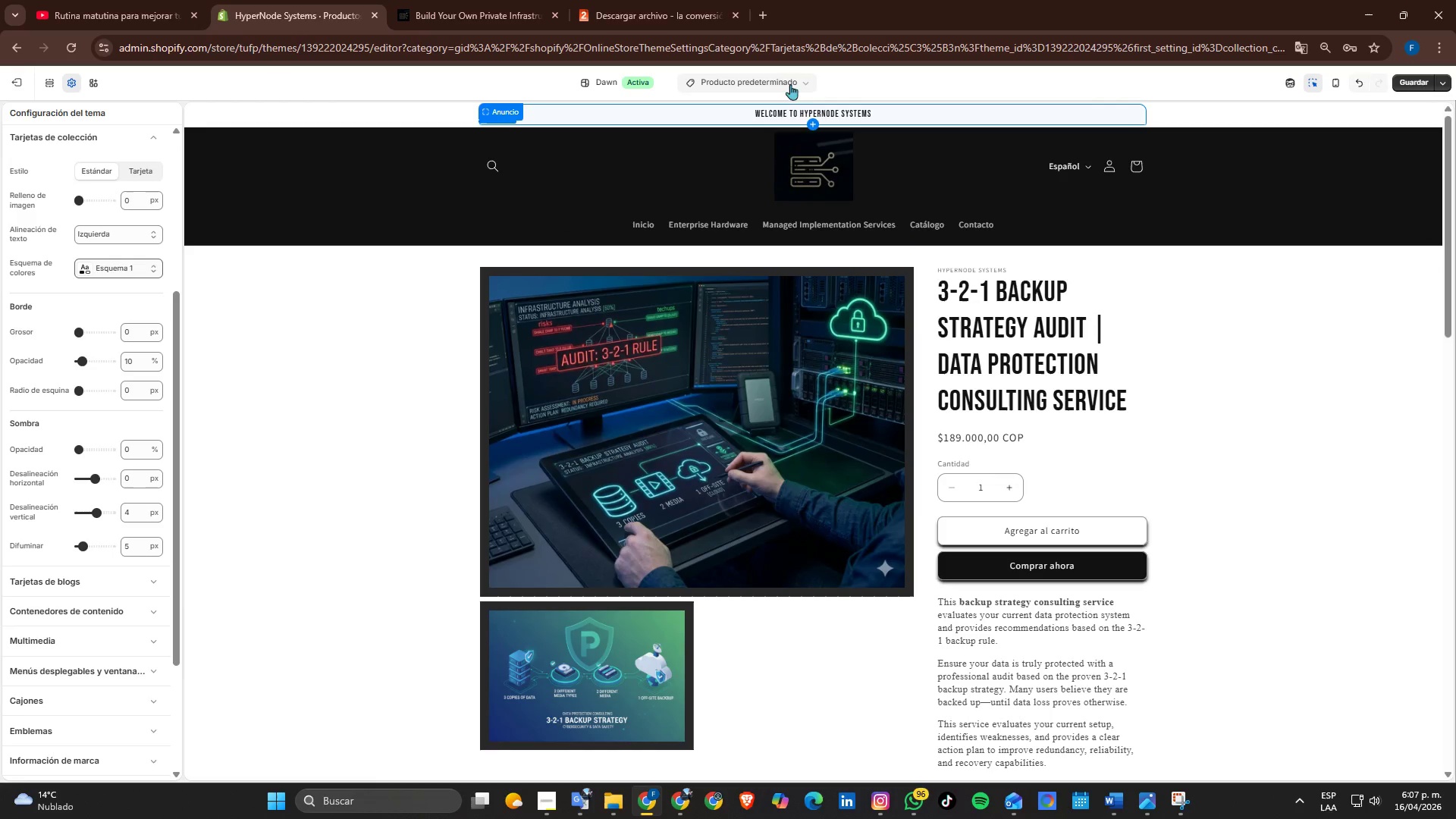 
left_click([782, 78])
 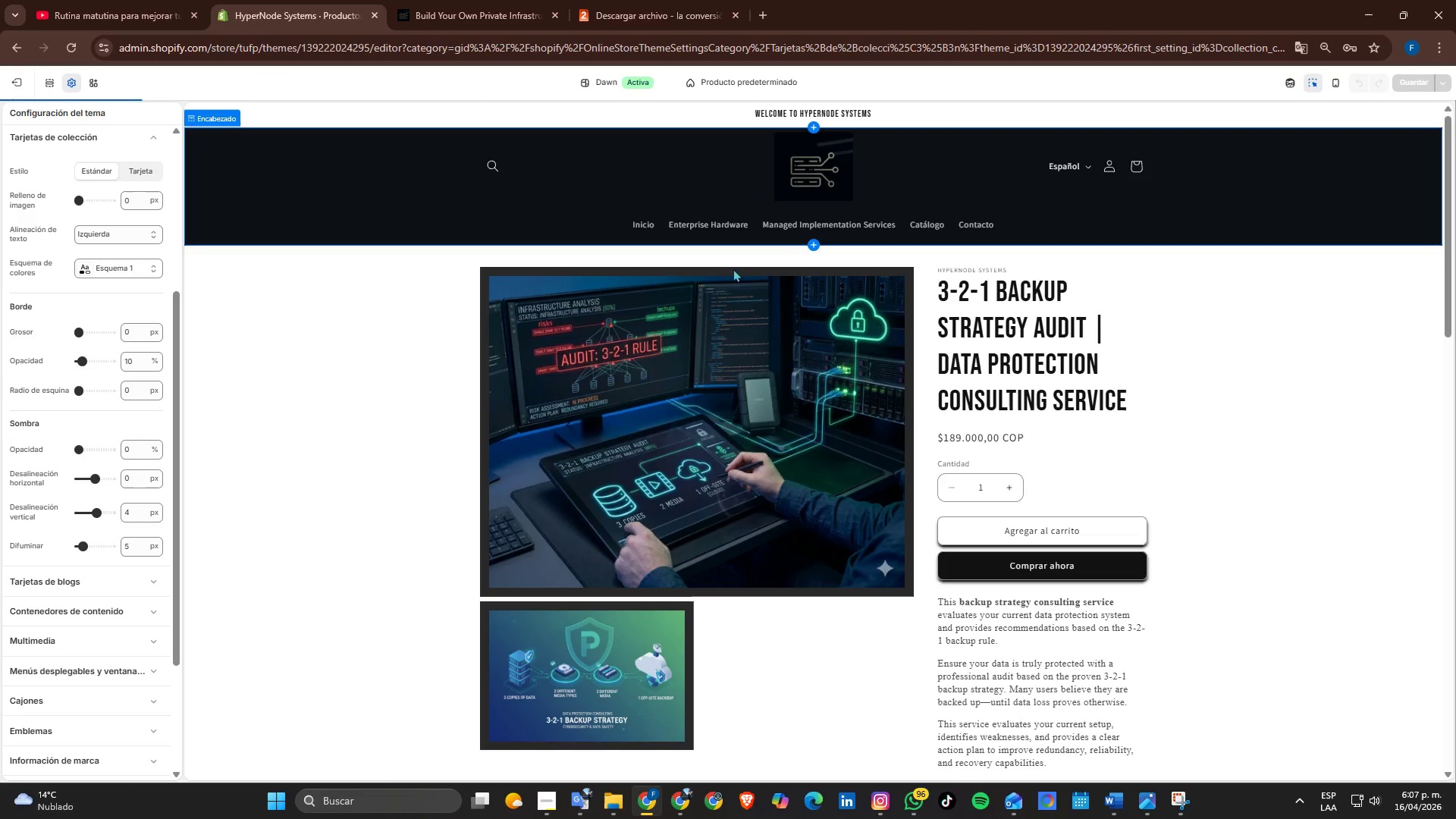 
scroll: coordinate [658, 304], scroll_direction: down, amount: 4.0
 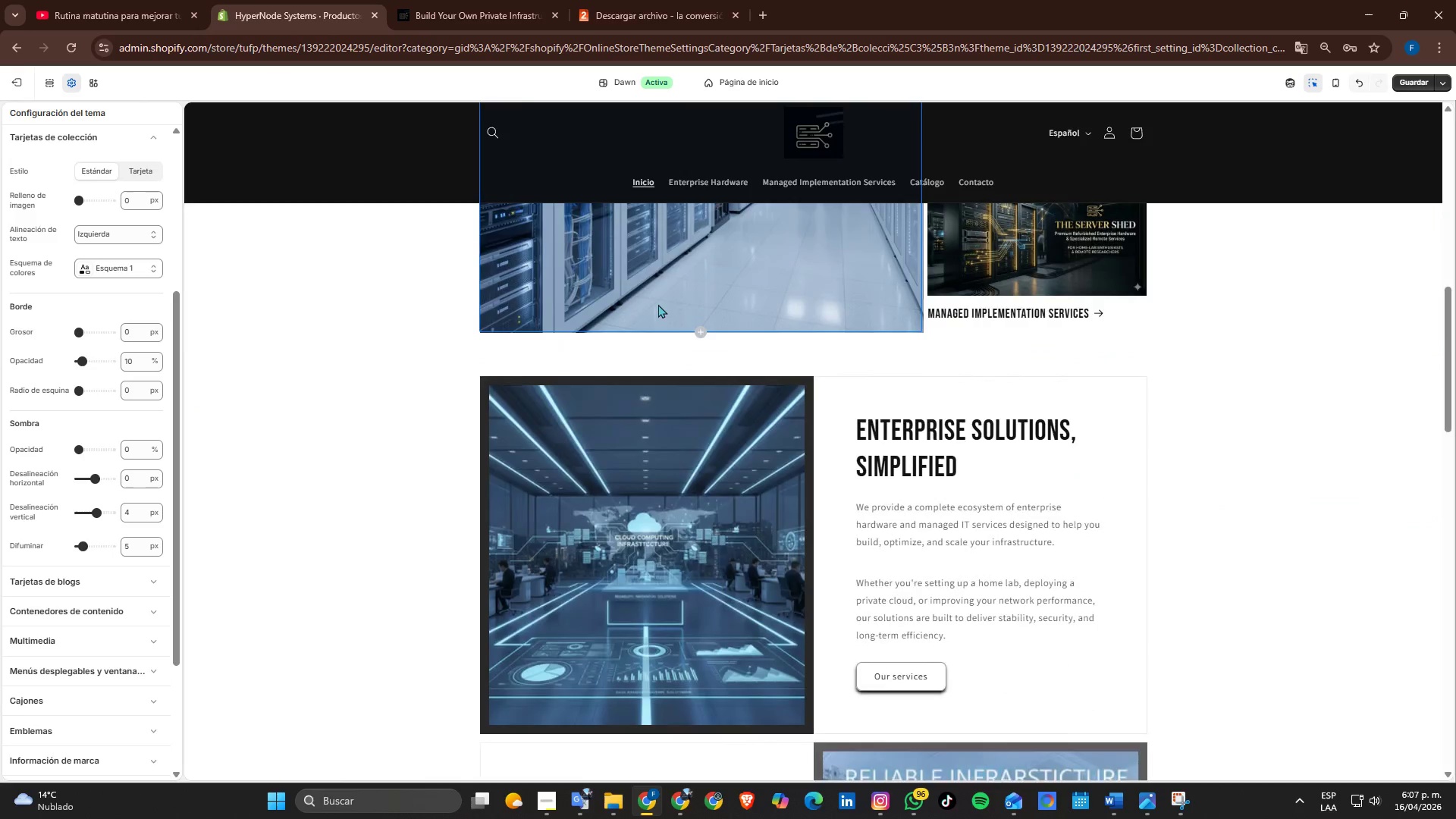 
scroll: coordinate [660, 300], scroll_direction: up, amount: 2.0
 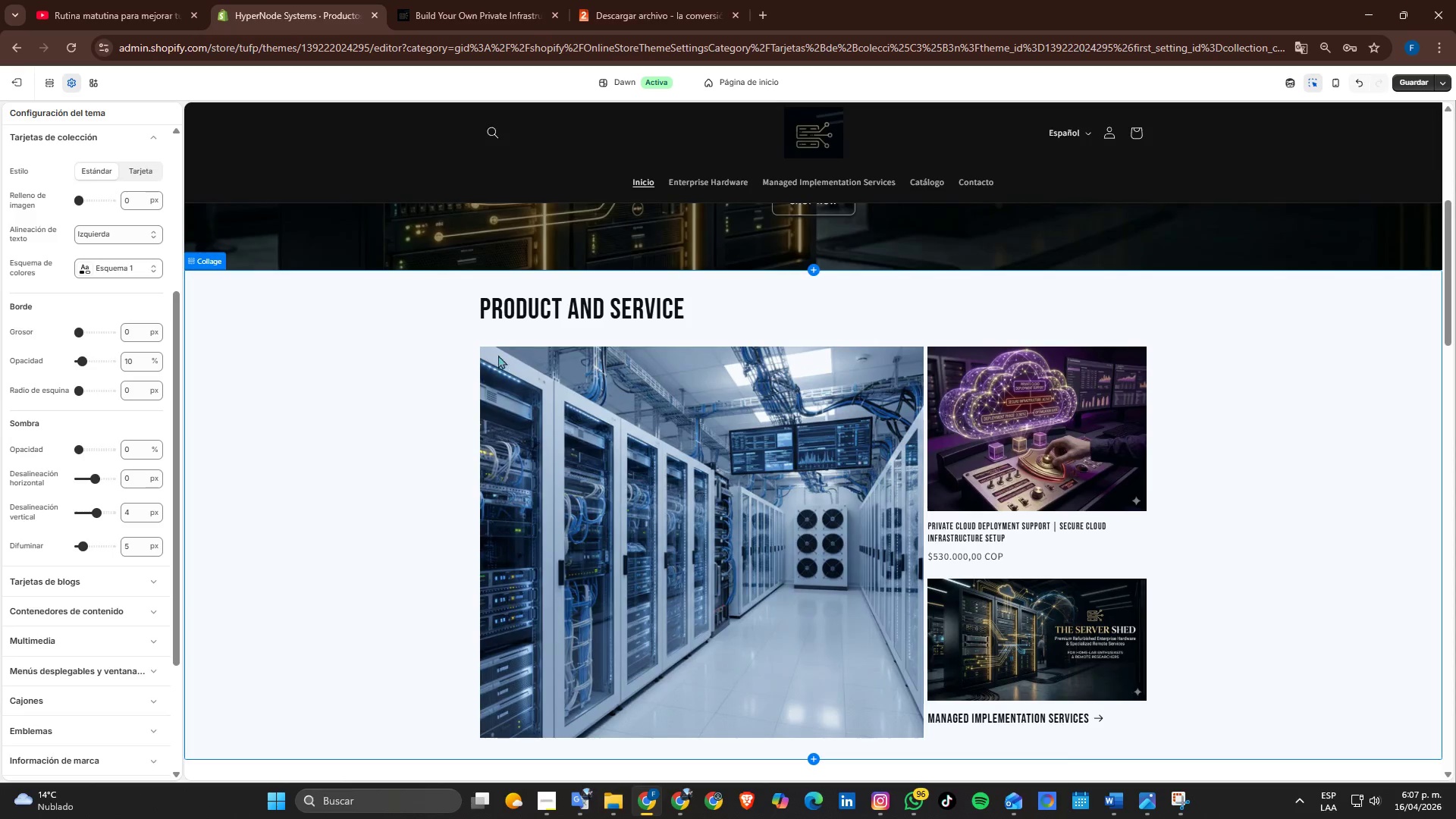 
scroll: coordinate [416, 351], scroll_direction: down, amount: 9.0
 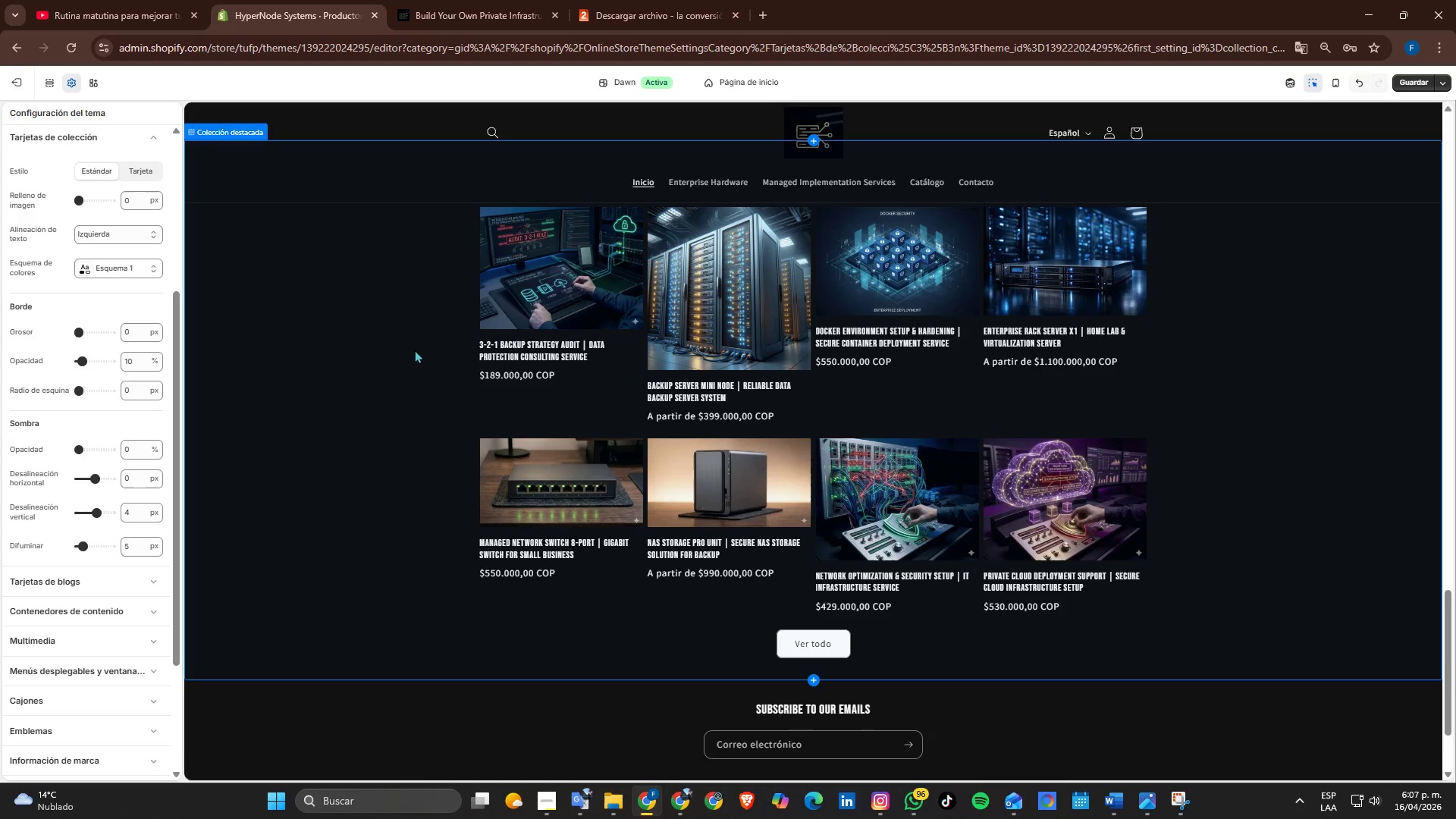 
scroll: coordinate [415, 350], scroll_direction: up, amount: 15.0
 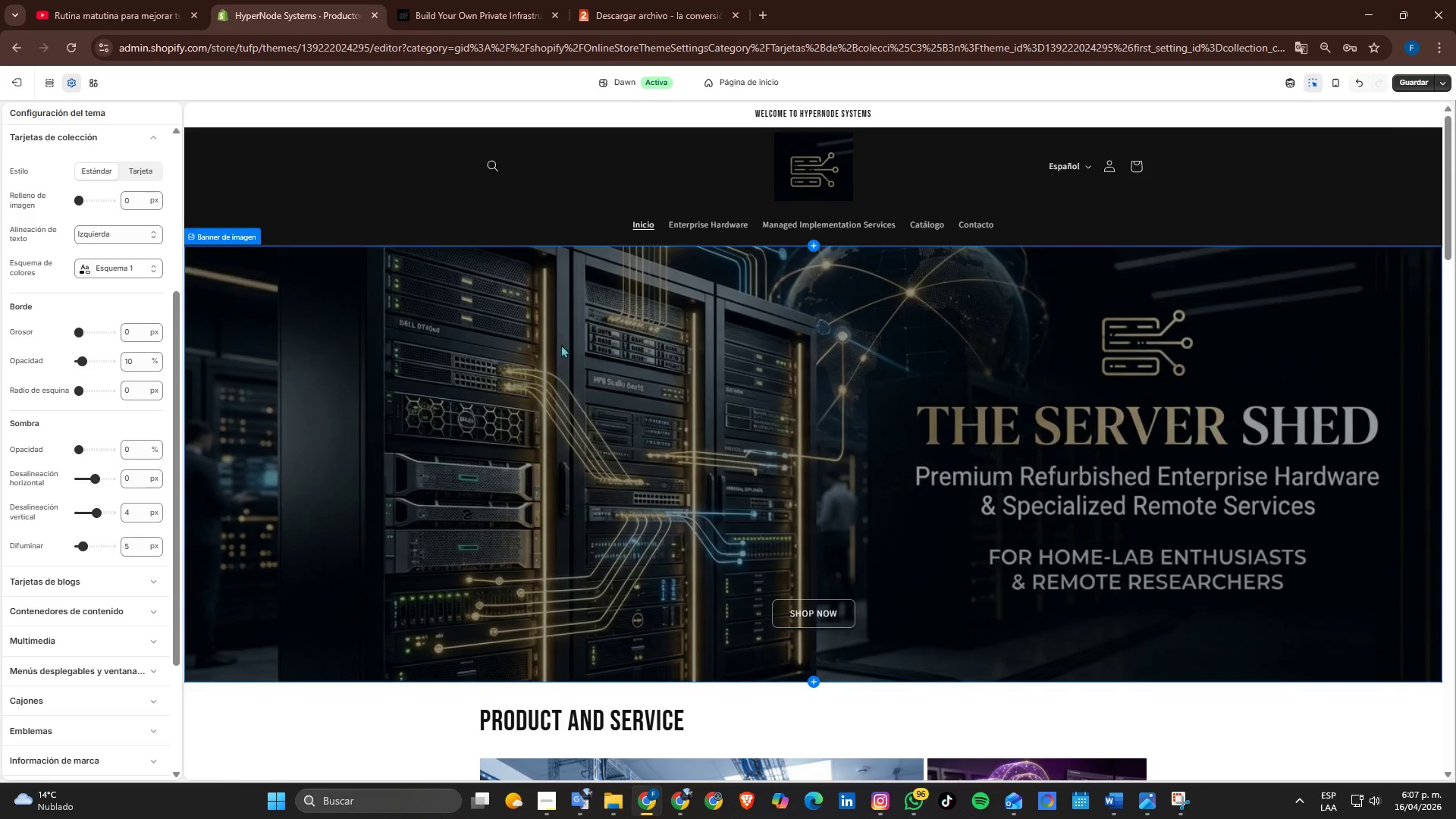 
left_click([521, 216])
 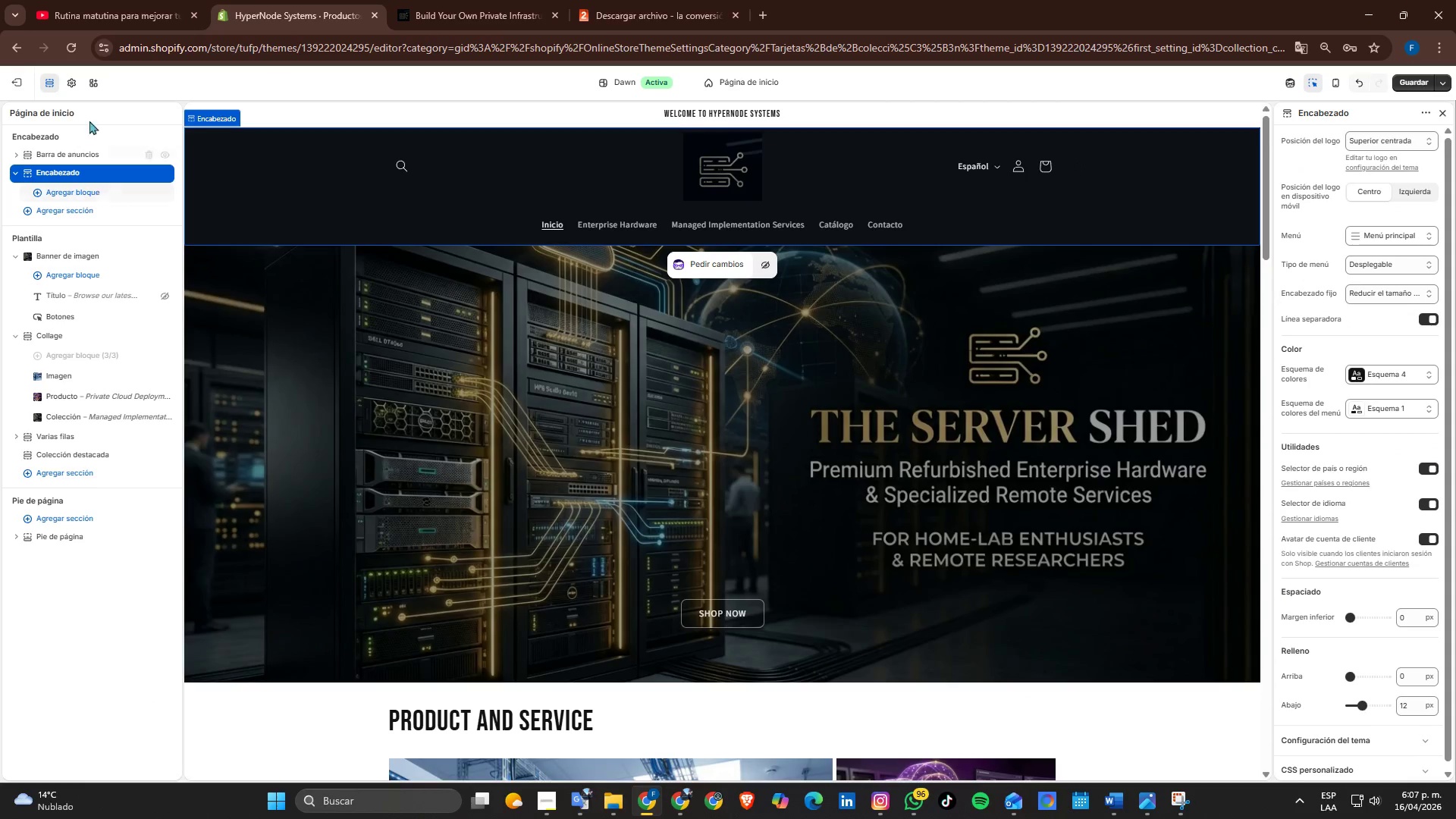 
left_click([72, 83])
 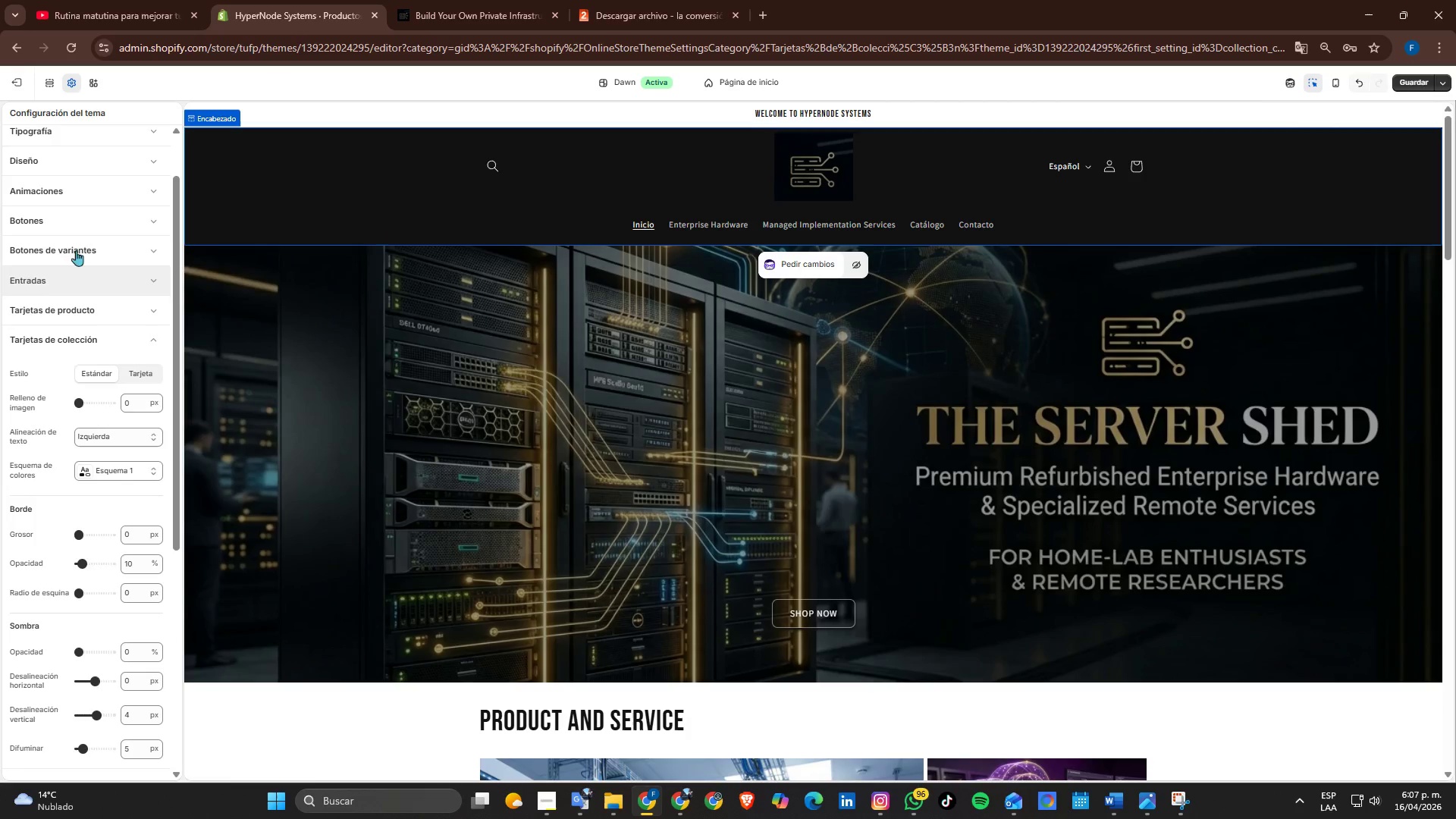 
left_click([301, 194])
 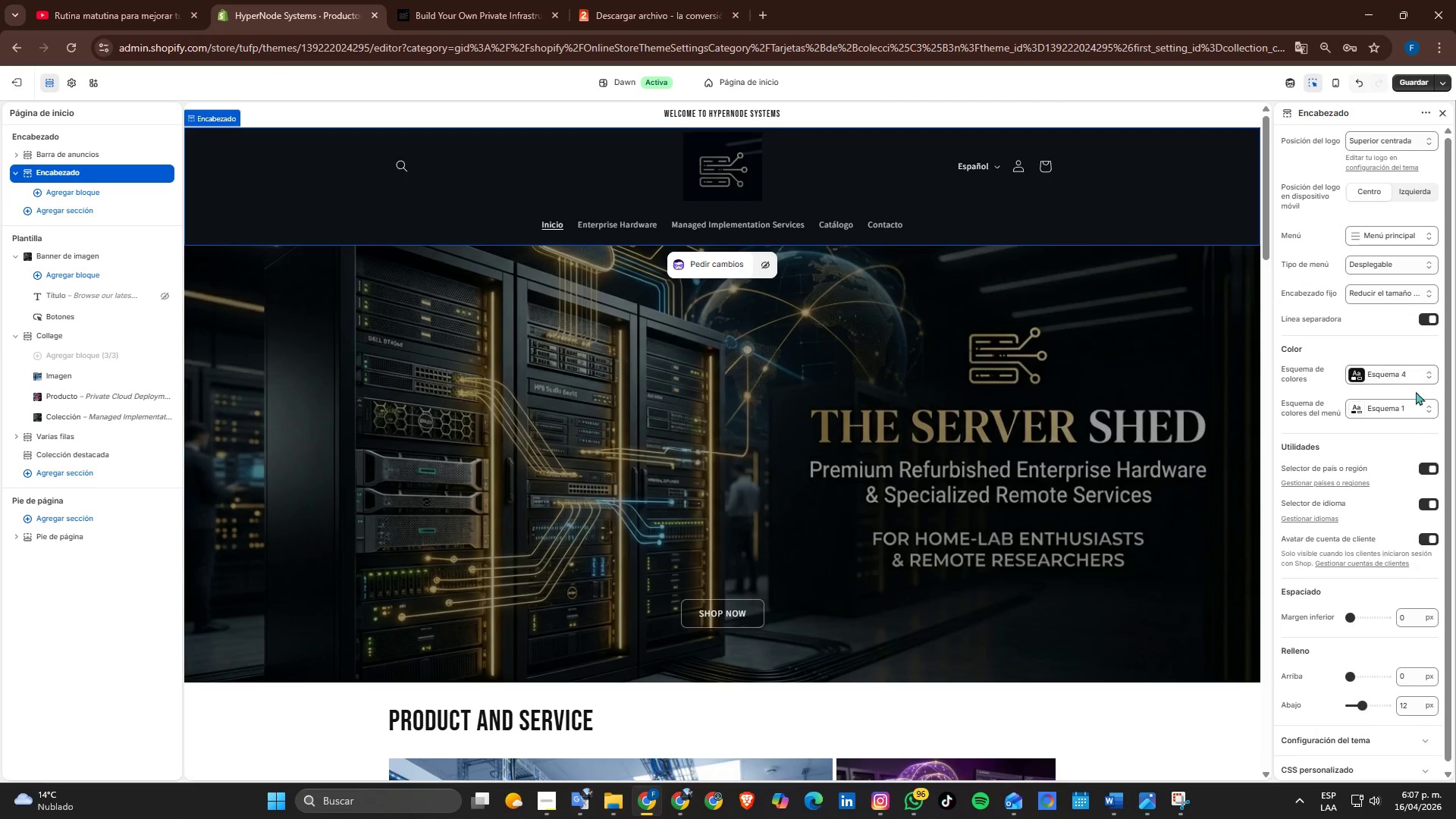 
left_click([1405, 373])
 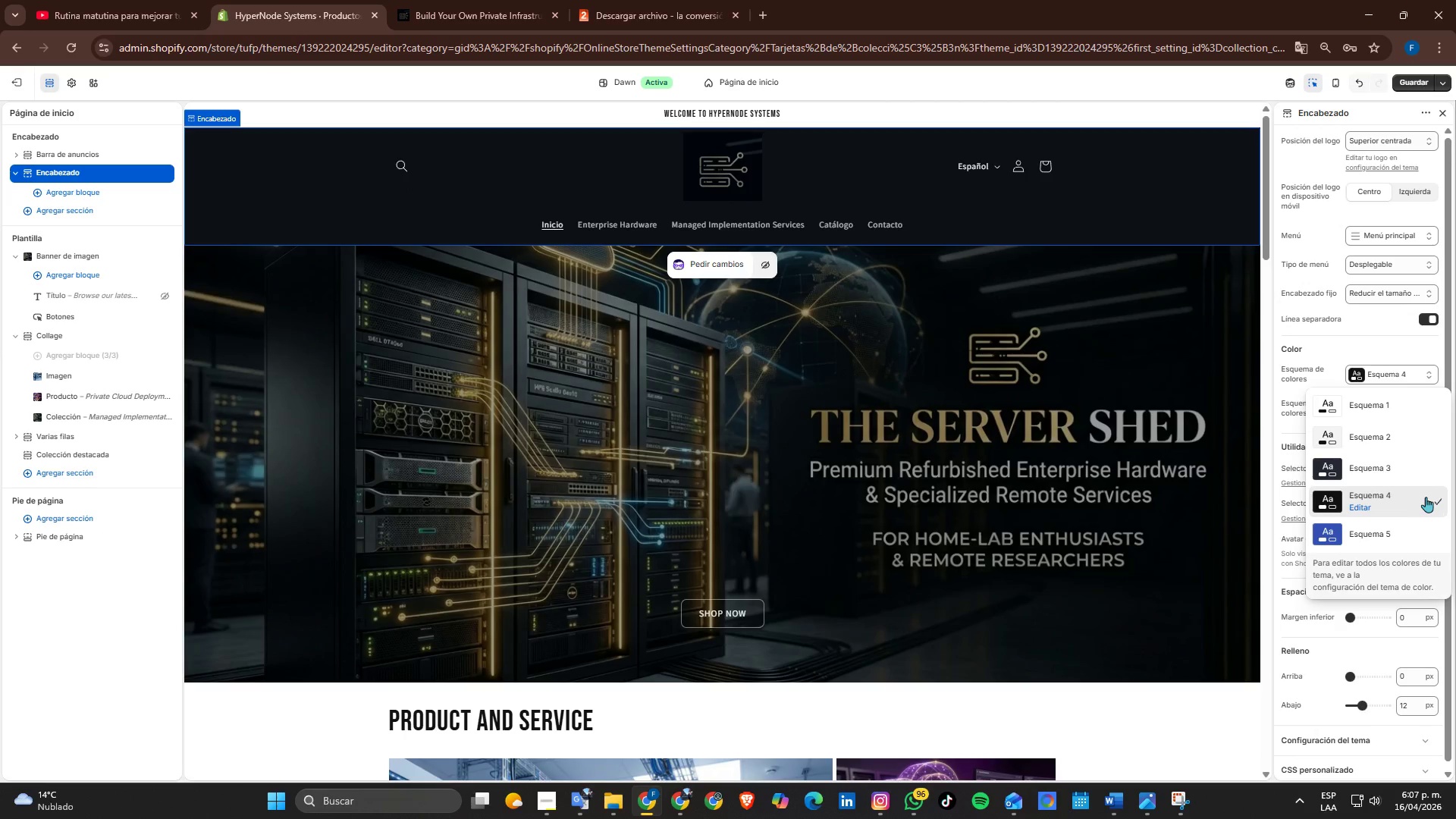 
left_click([1389, 501])
 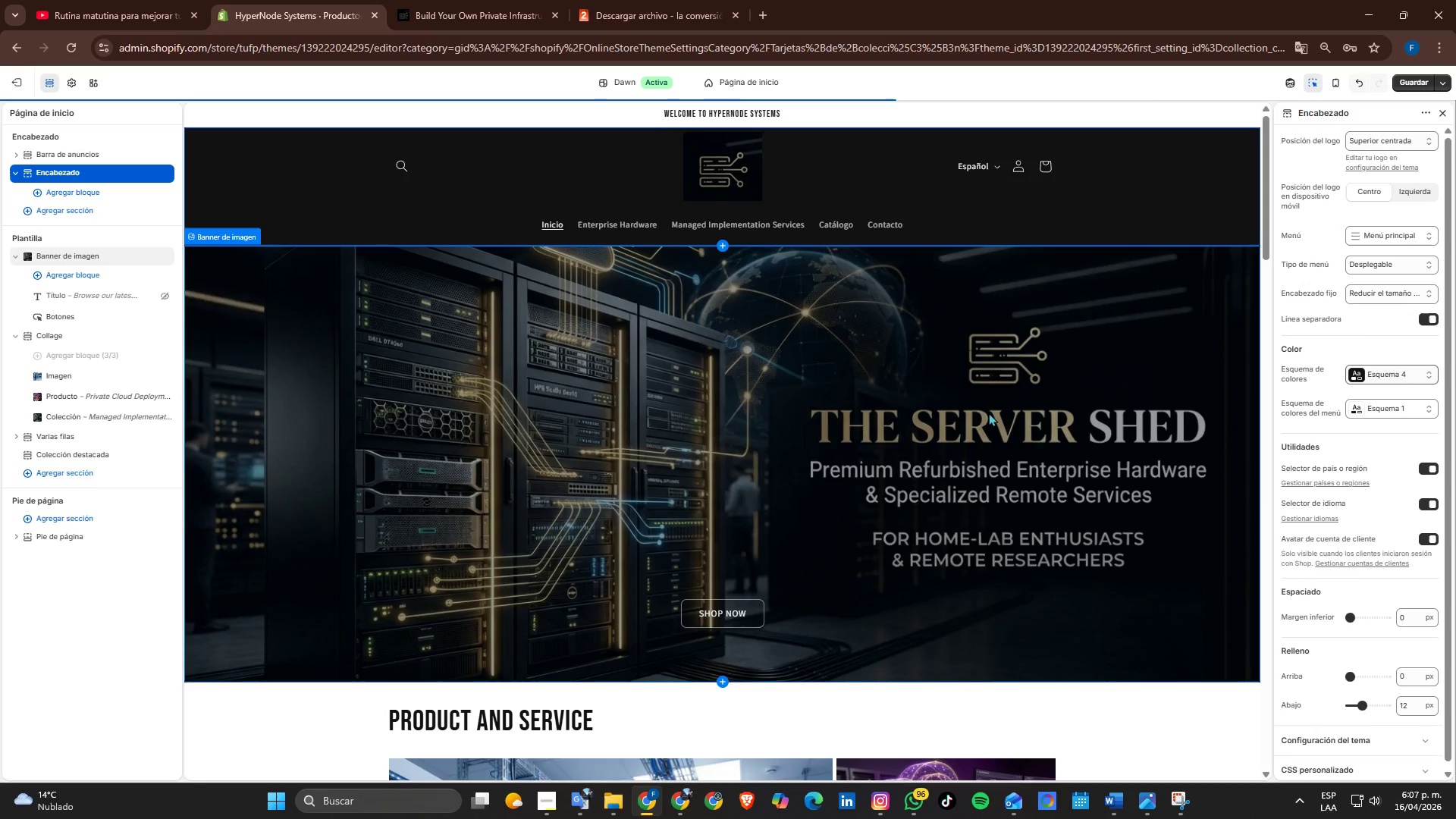 
scroll: coordinate [989, 405], scroll_direction: up, amount: 4.0
 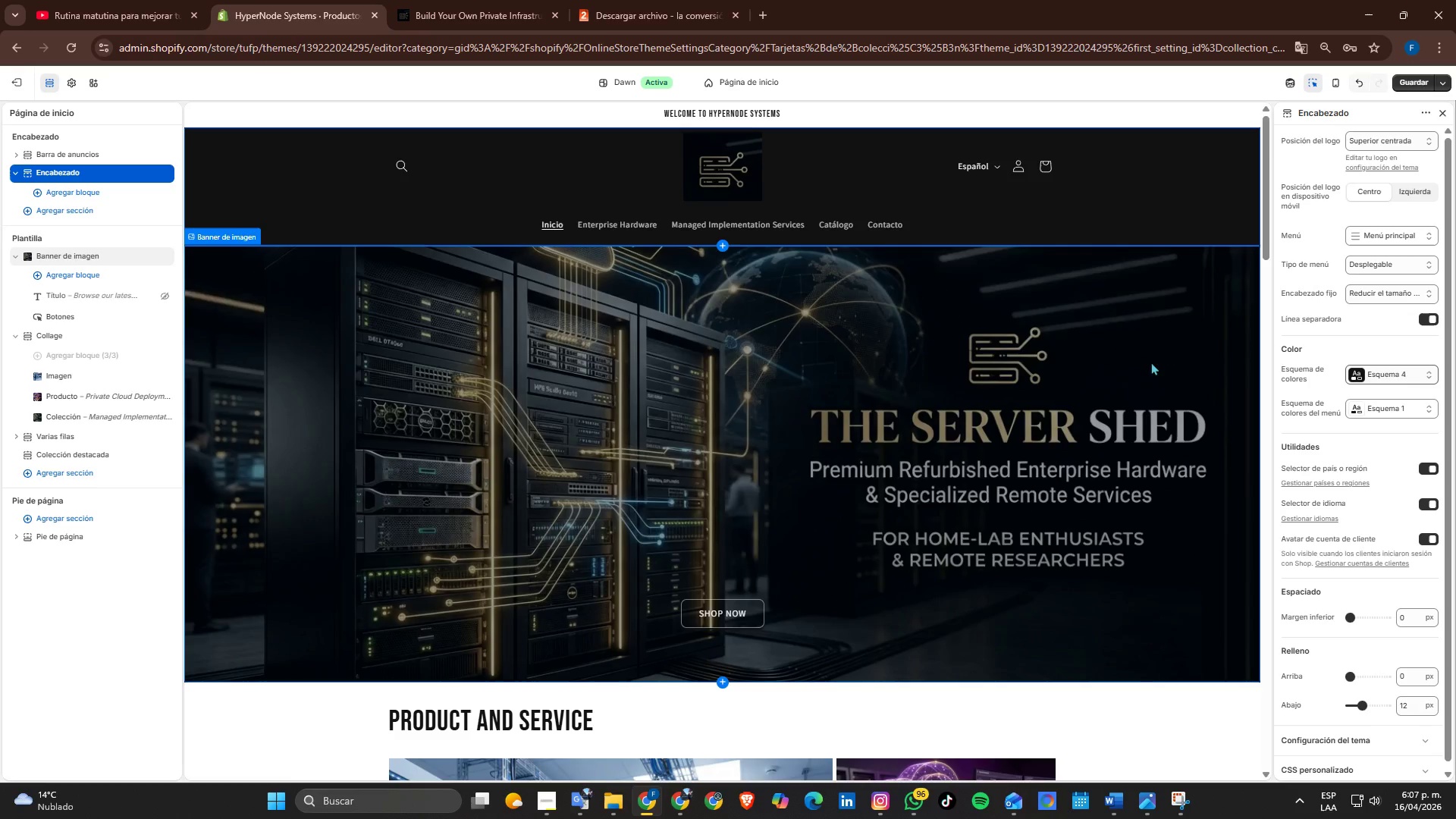 
scroll: coordinate [1050, 409], scroll_direction: down, amount: 14.0
 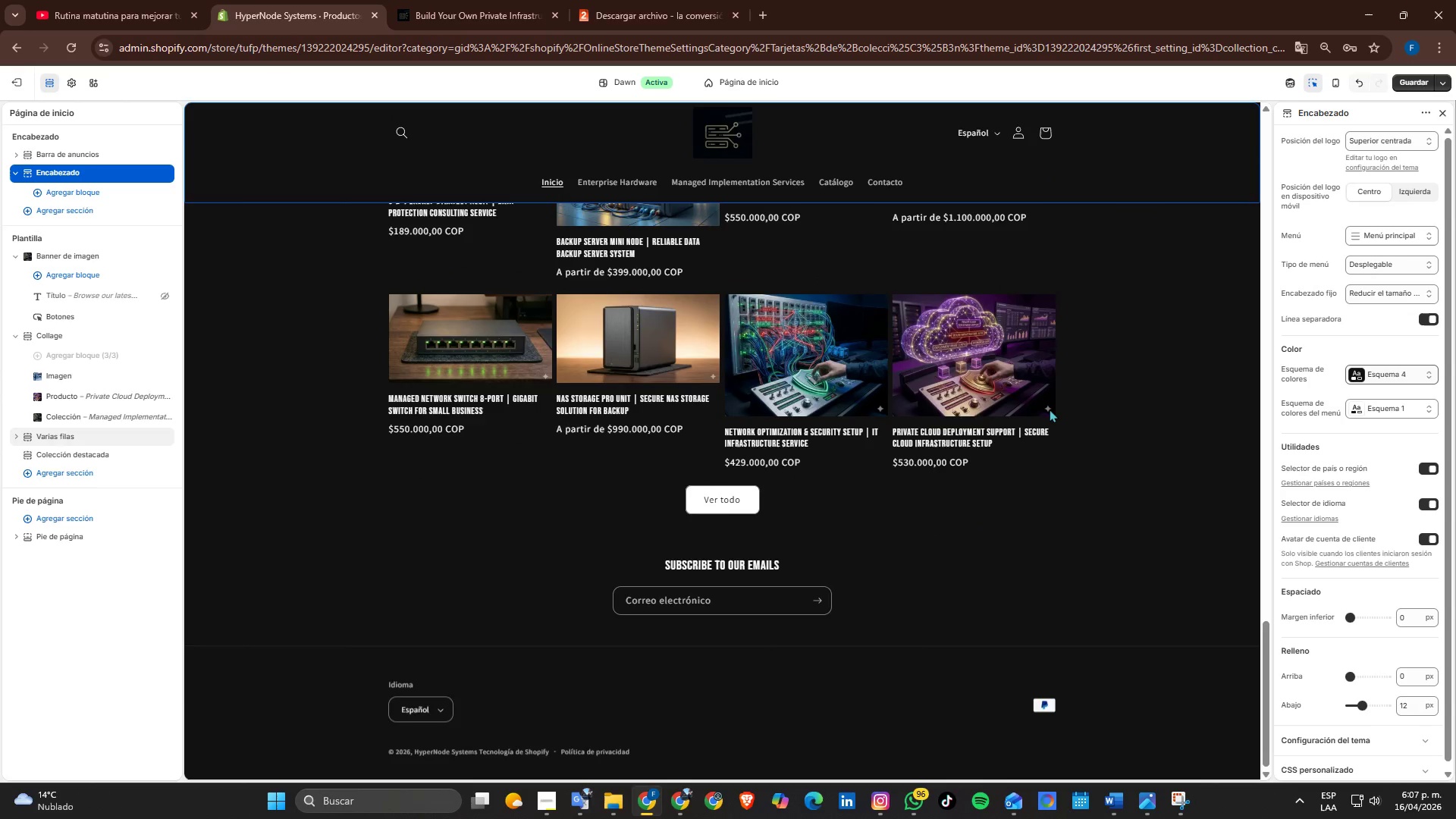 
scroll: coordinate [1053, 404], scroll_direction: up, amount: 16.0
 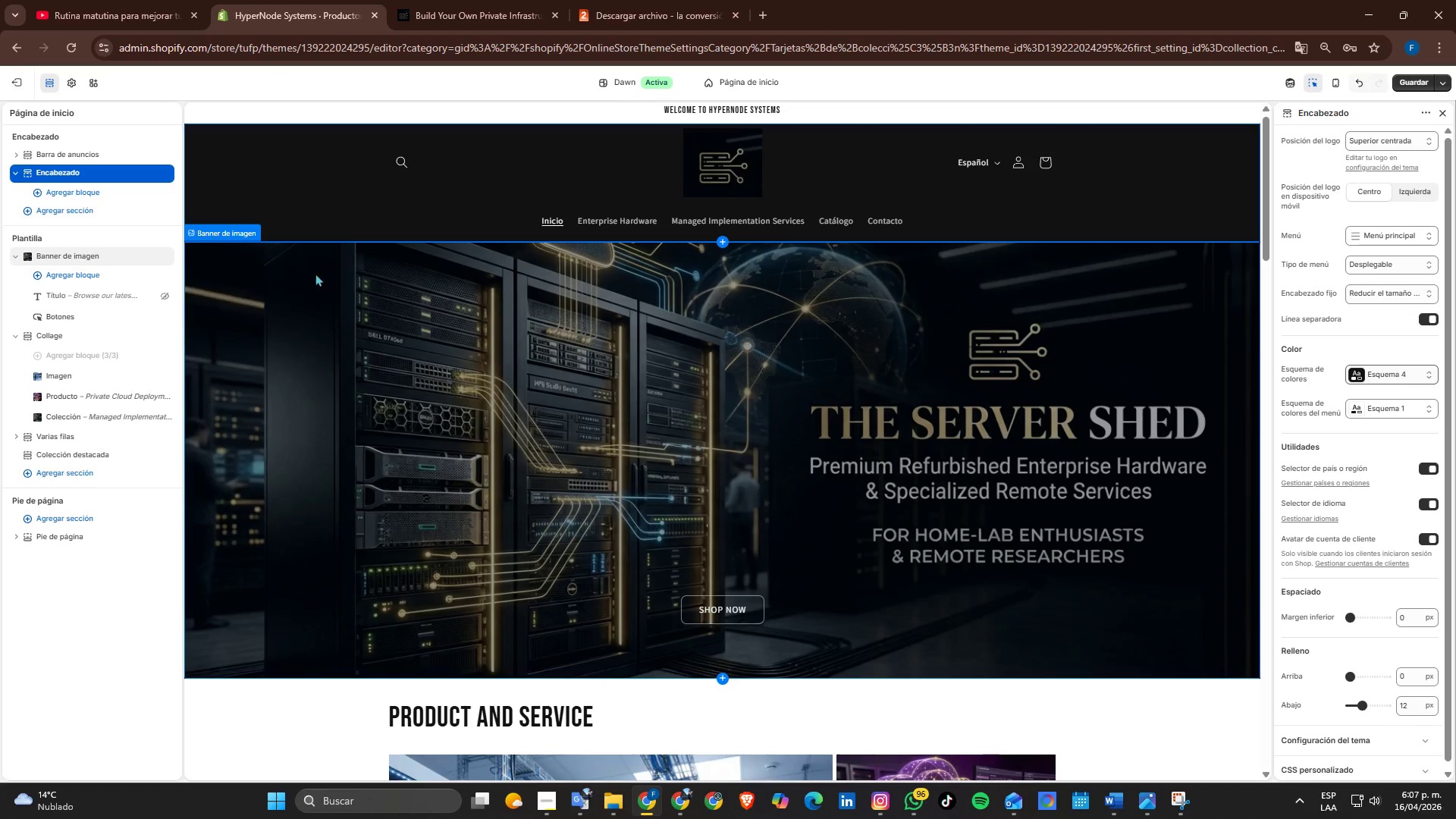 
left_click([460, 0])
 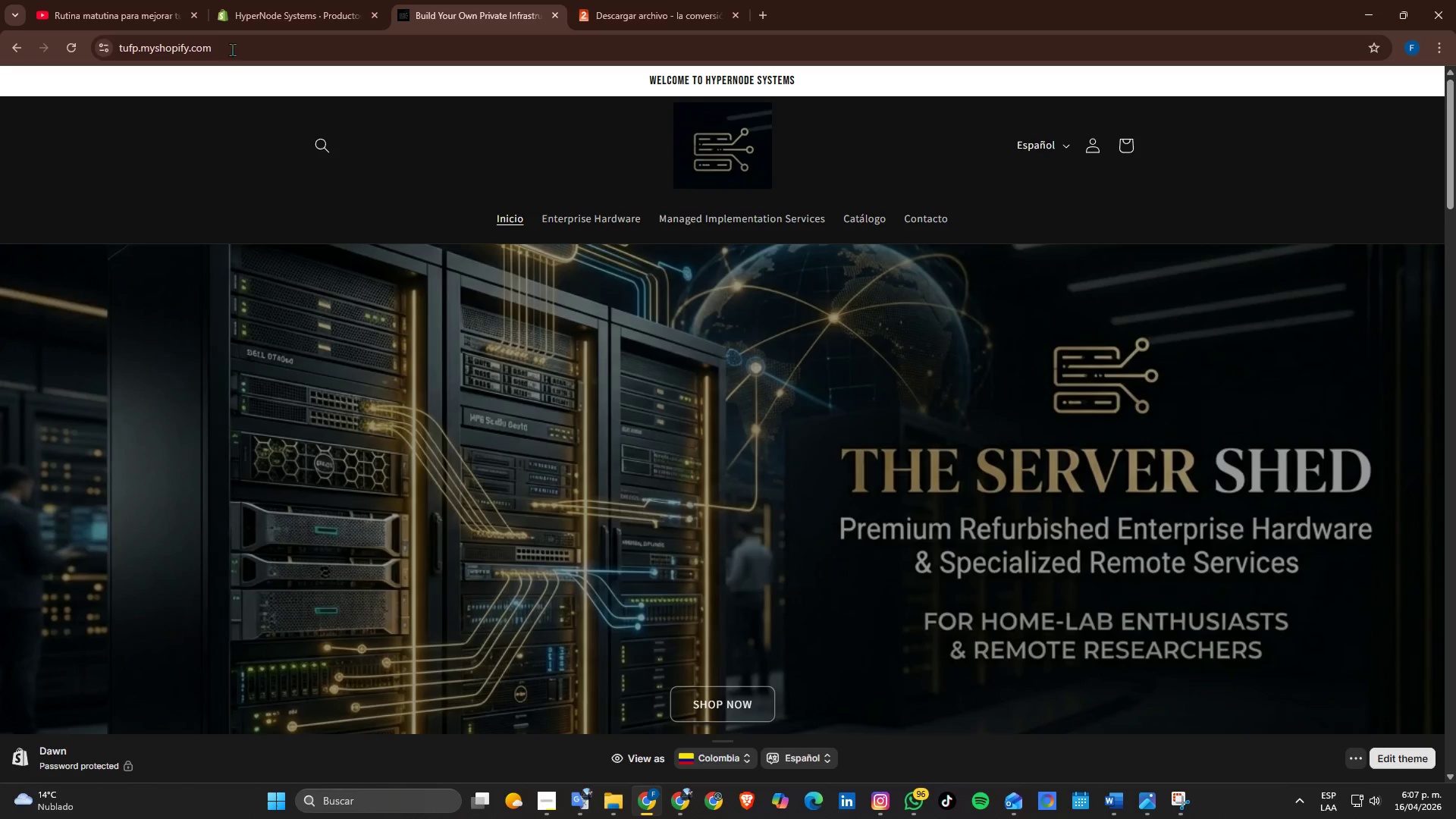 
left_click([303, 0])
 